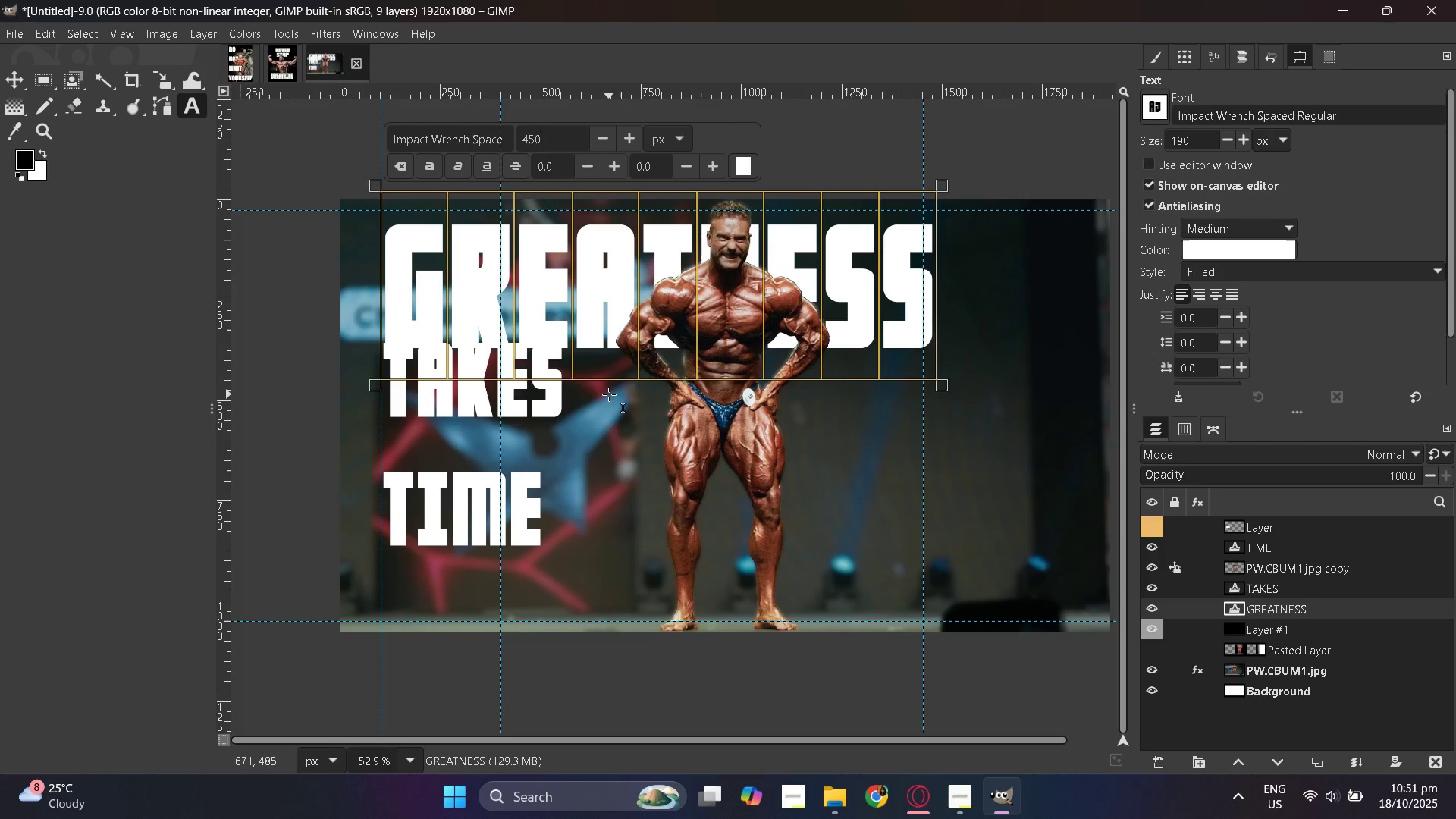 
wait(7.96)
 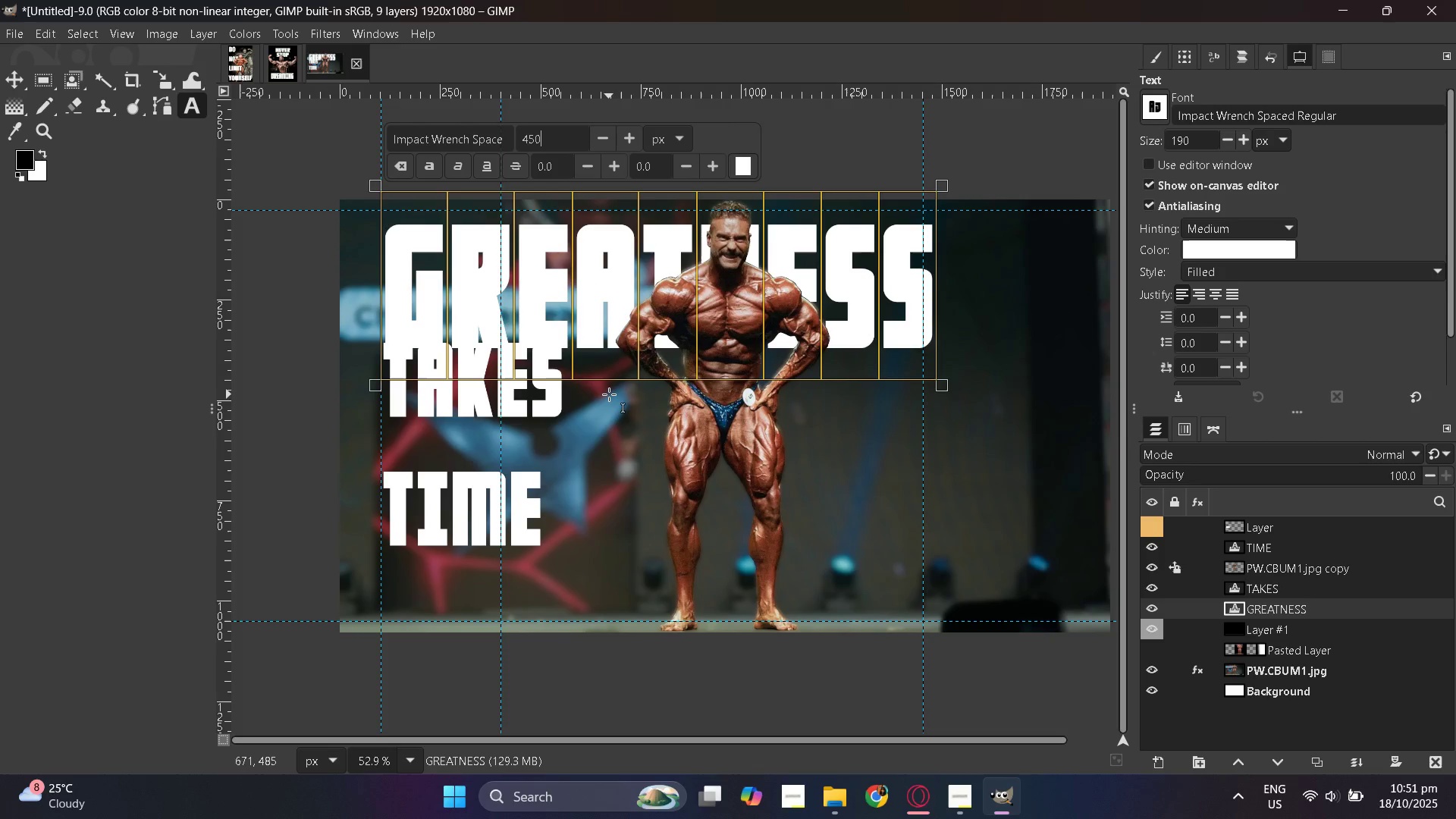 
hold_key(key=ControlLeft, duration=1.5)
scroll: coordinate [612, 394], scroll_direction: down, amount: 1.0
 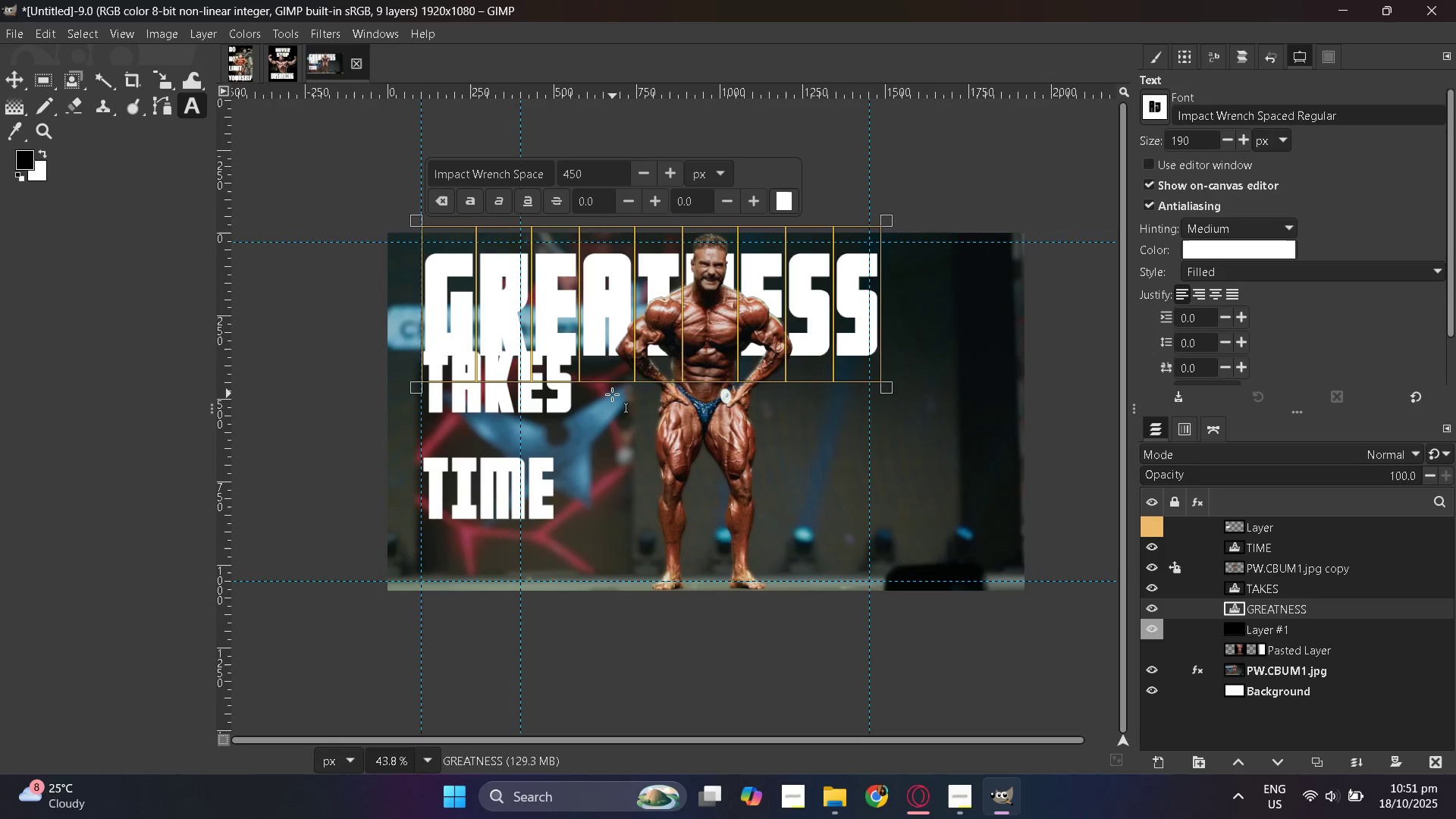 
key(Control+ControlLeft)
 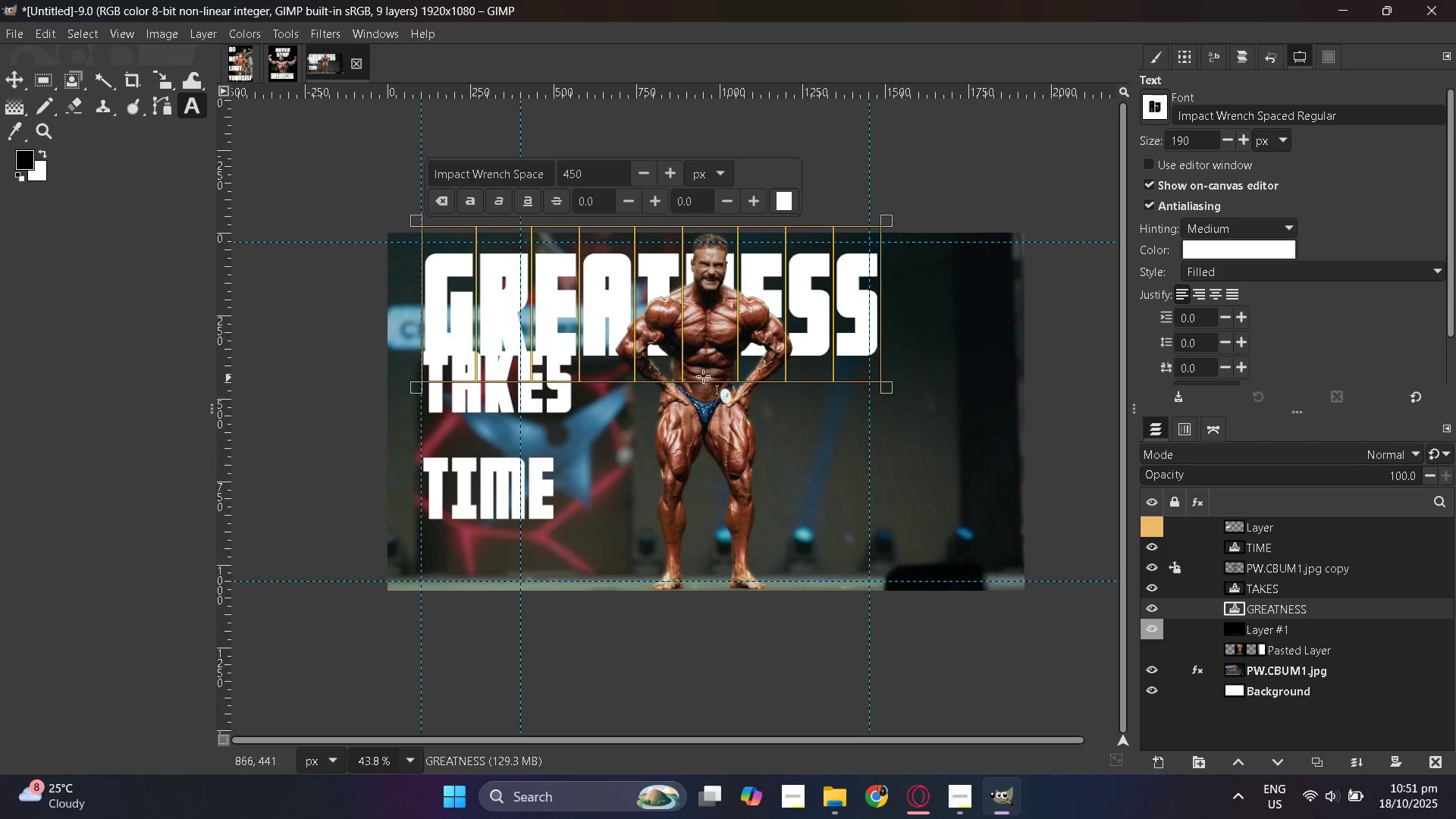 
key(Control+ControlLeft)
 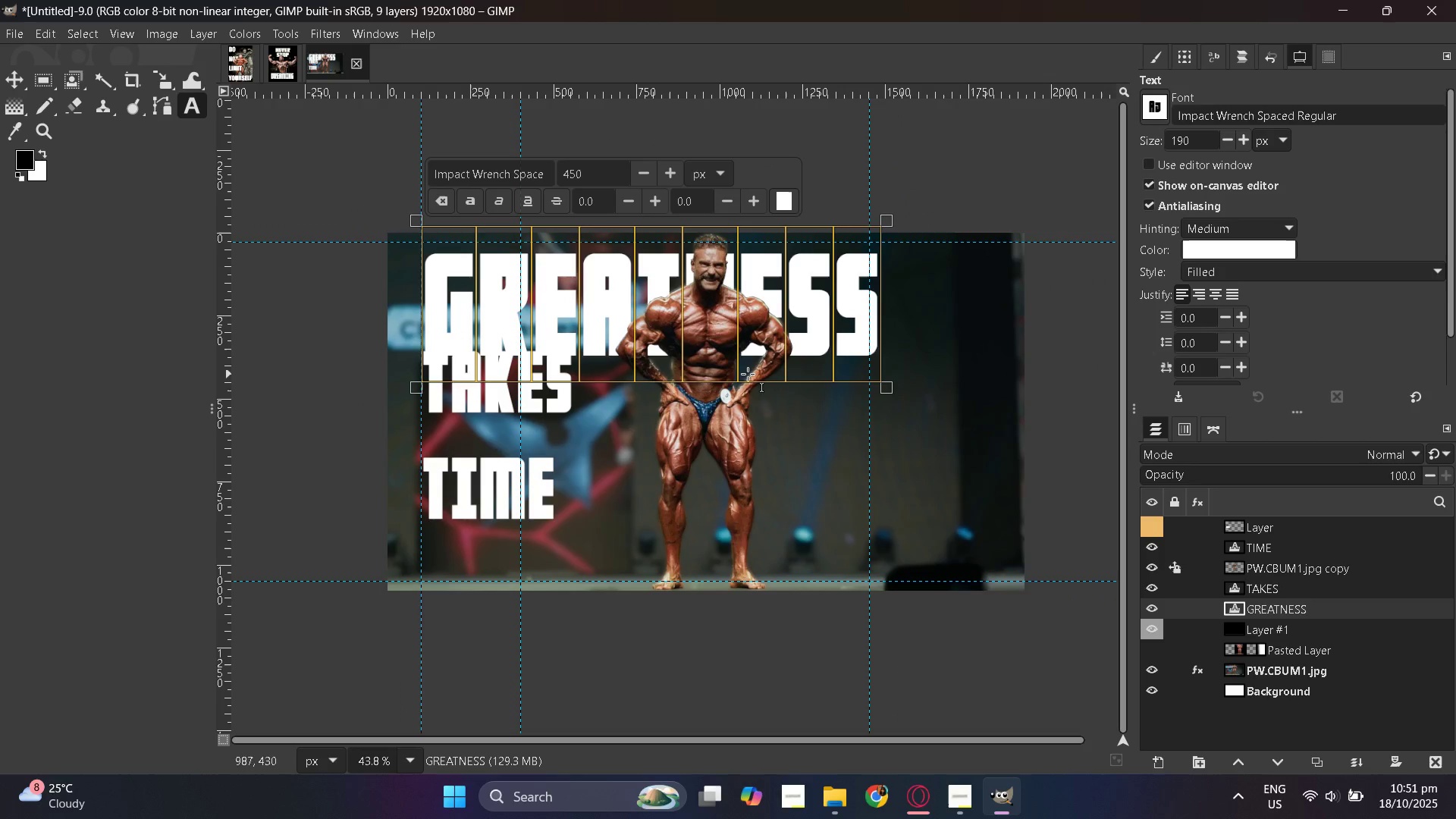 
key(Control+ControlLeft)
 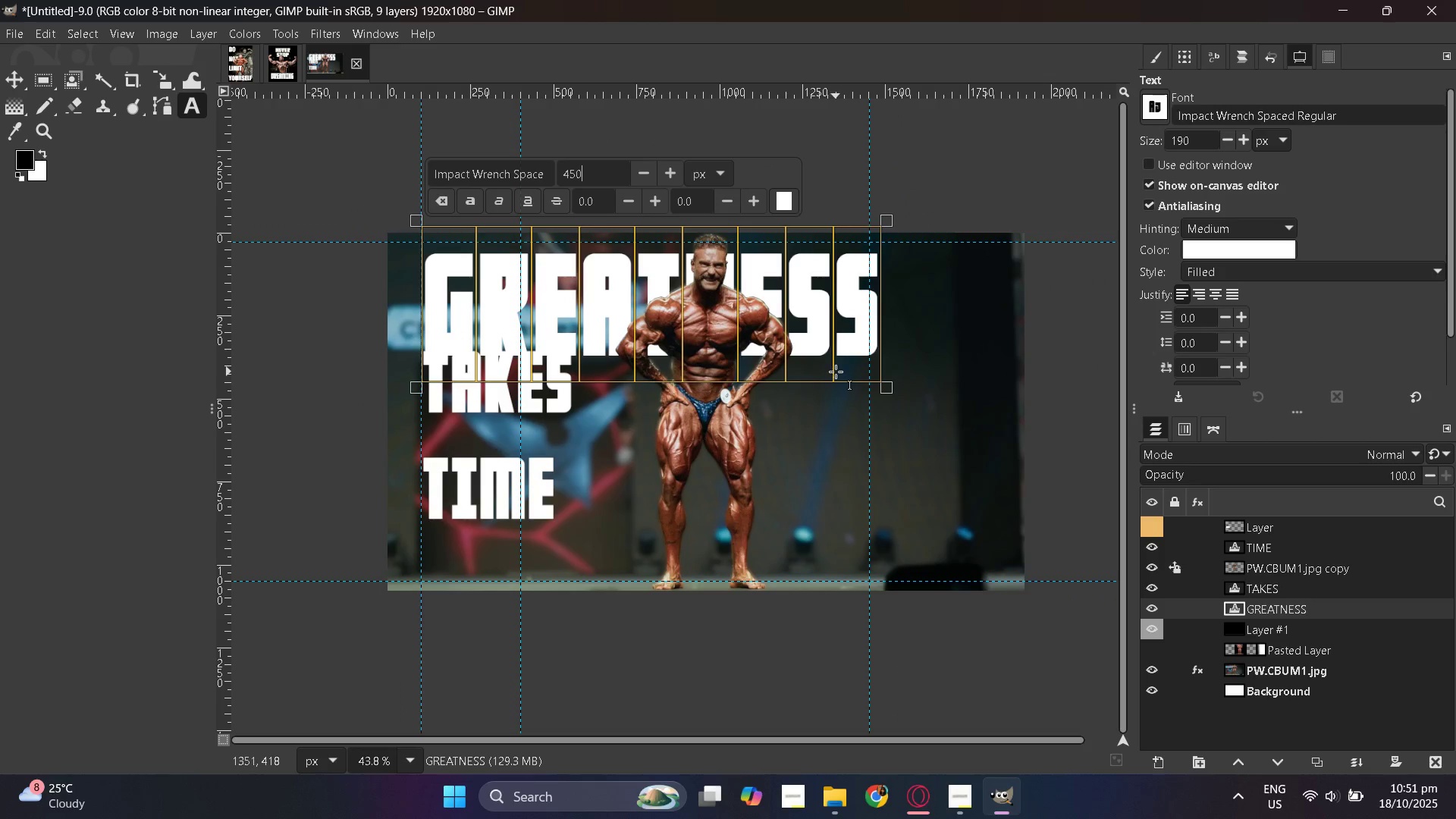 
hold_key(key=ControlLeft, duration=0.9)
scroll: coordinate [836, 372], scroll_direction: up, amount: 1.0
 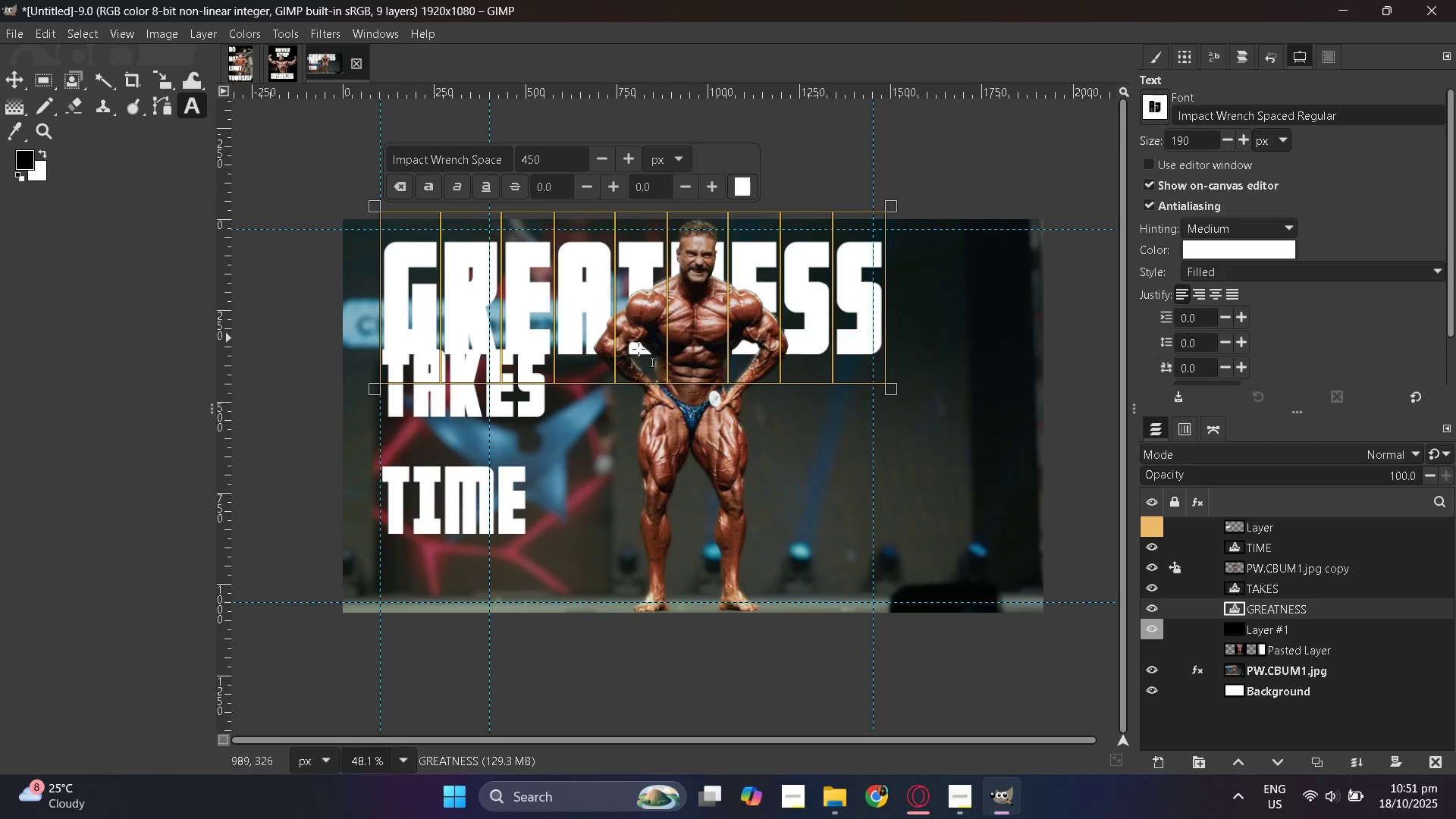 
wait(10.39)
 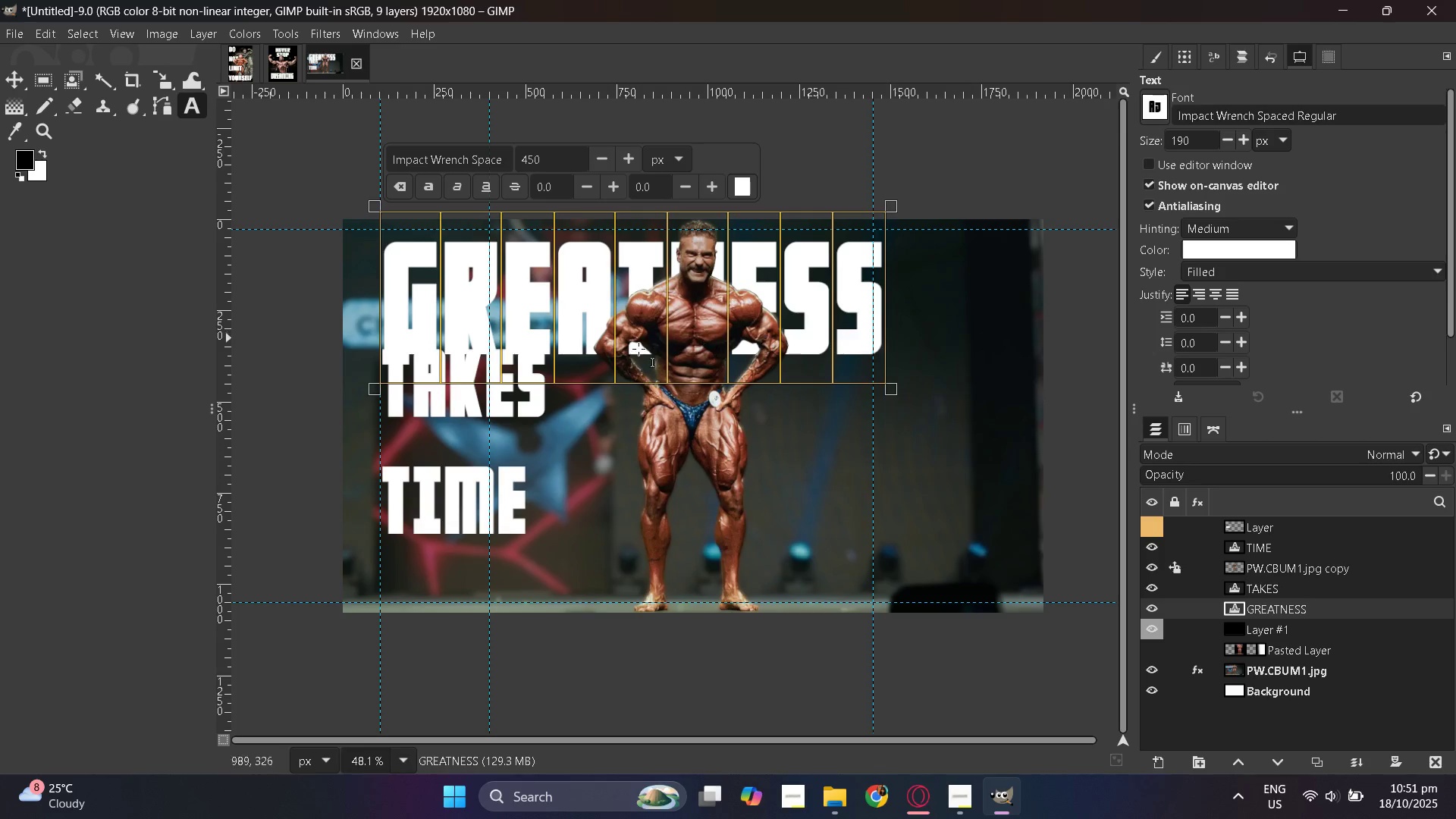 
left_click([613, 300])
 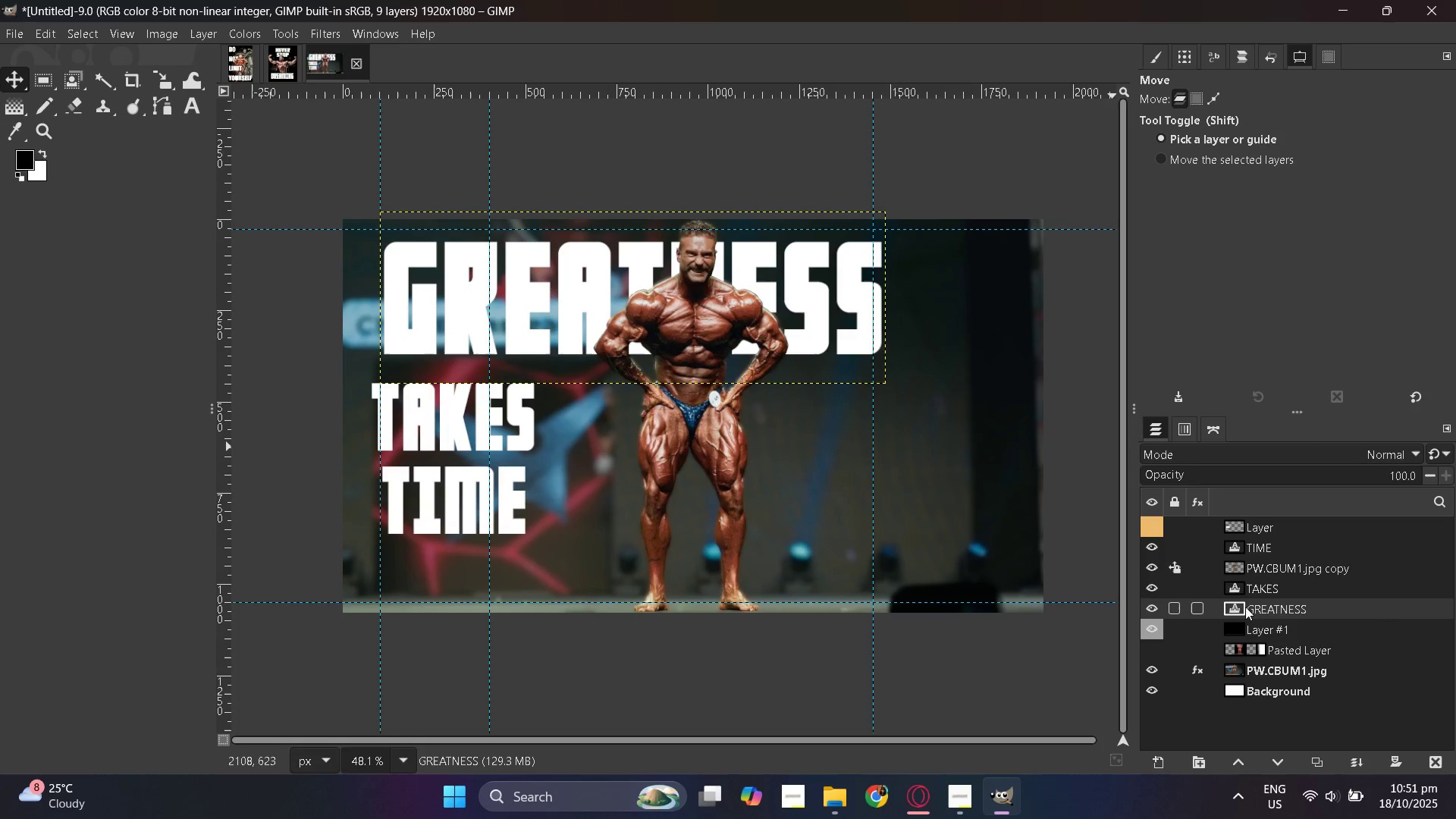 
double_click([1237, 604])
 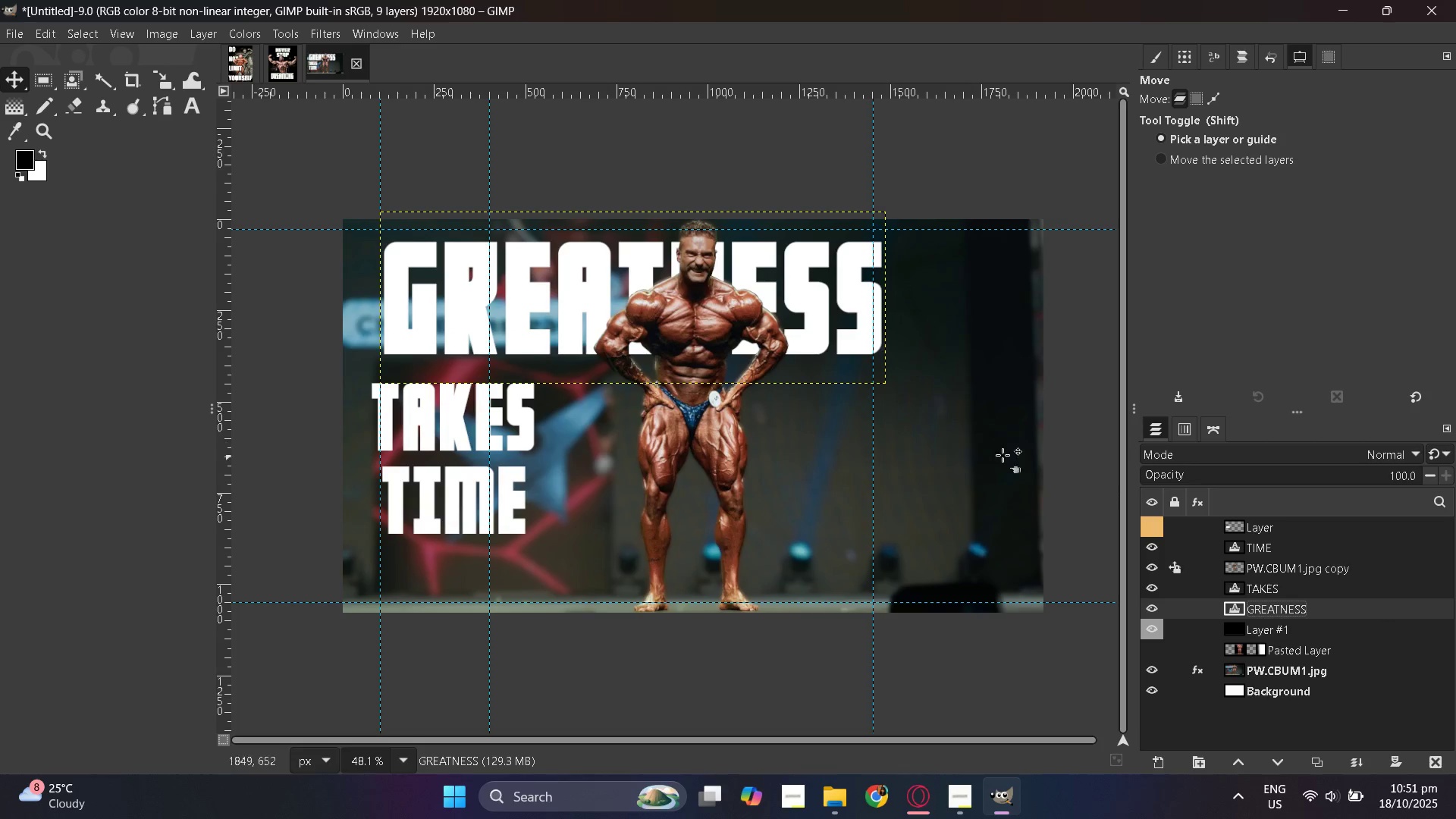 
scroll: coordinate [1037, 334], scroll_direction: up, amount: 4.0
 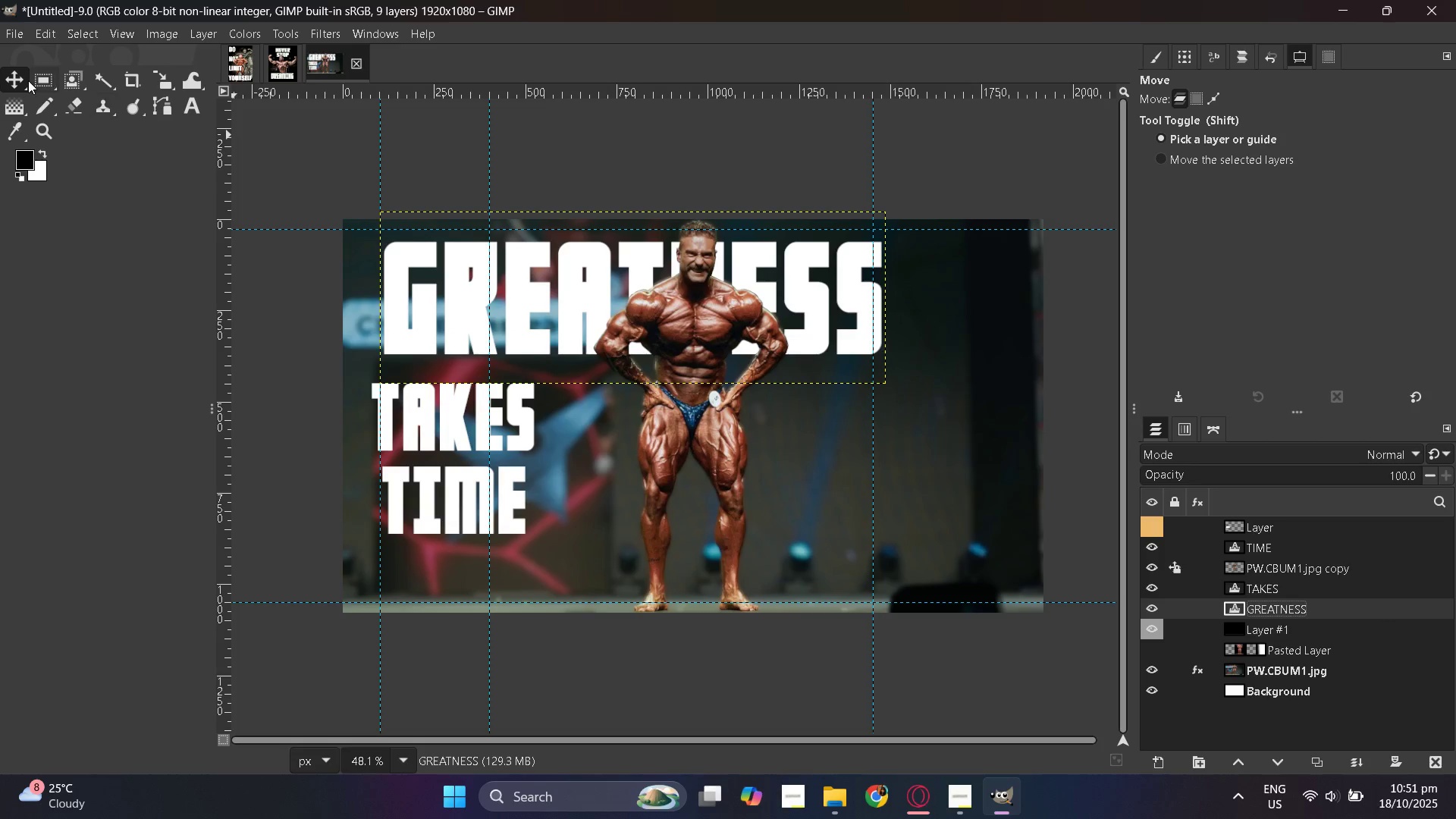 
right_click([28, 80])
 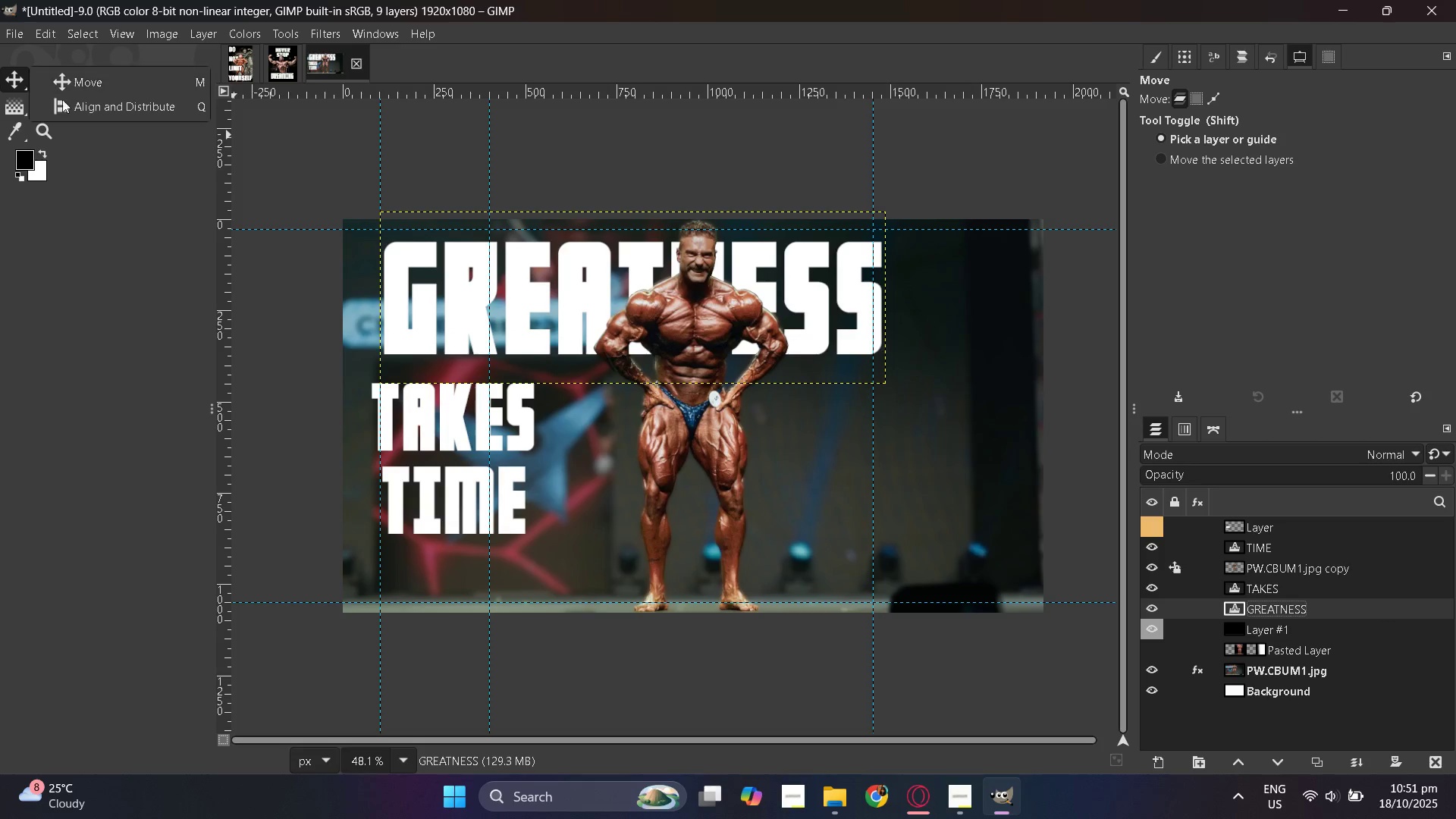 
left_click([68, 102])
 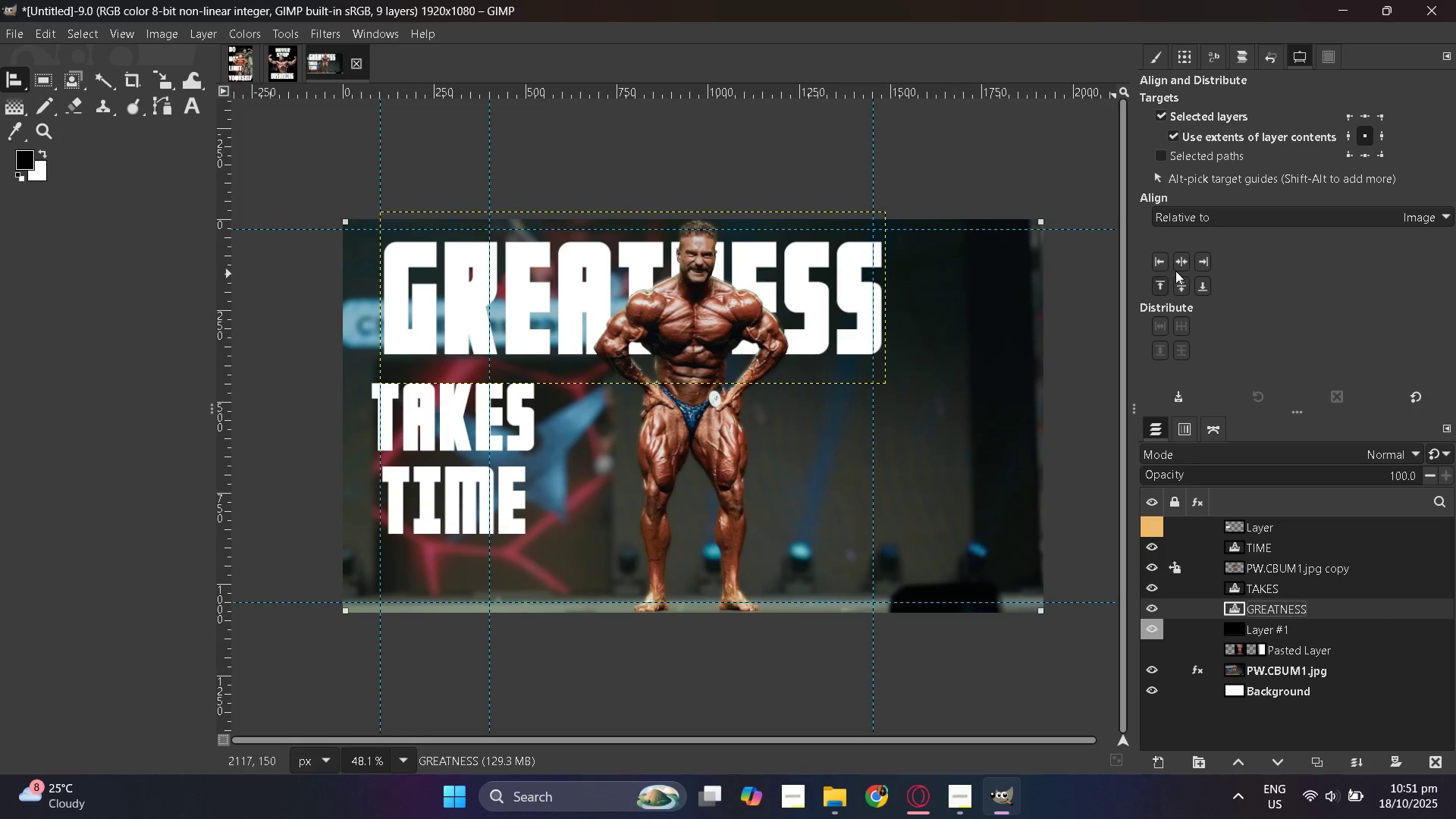 
left_click([1179, 266])
 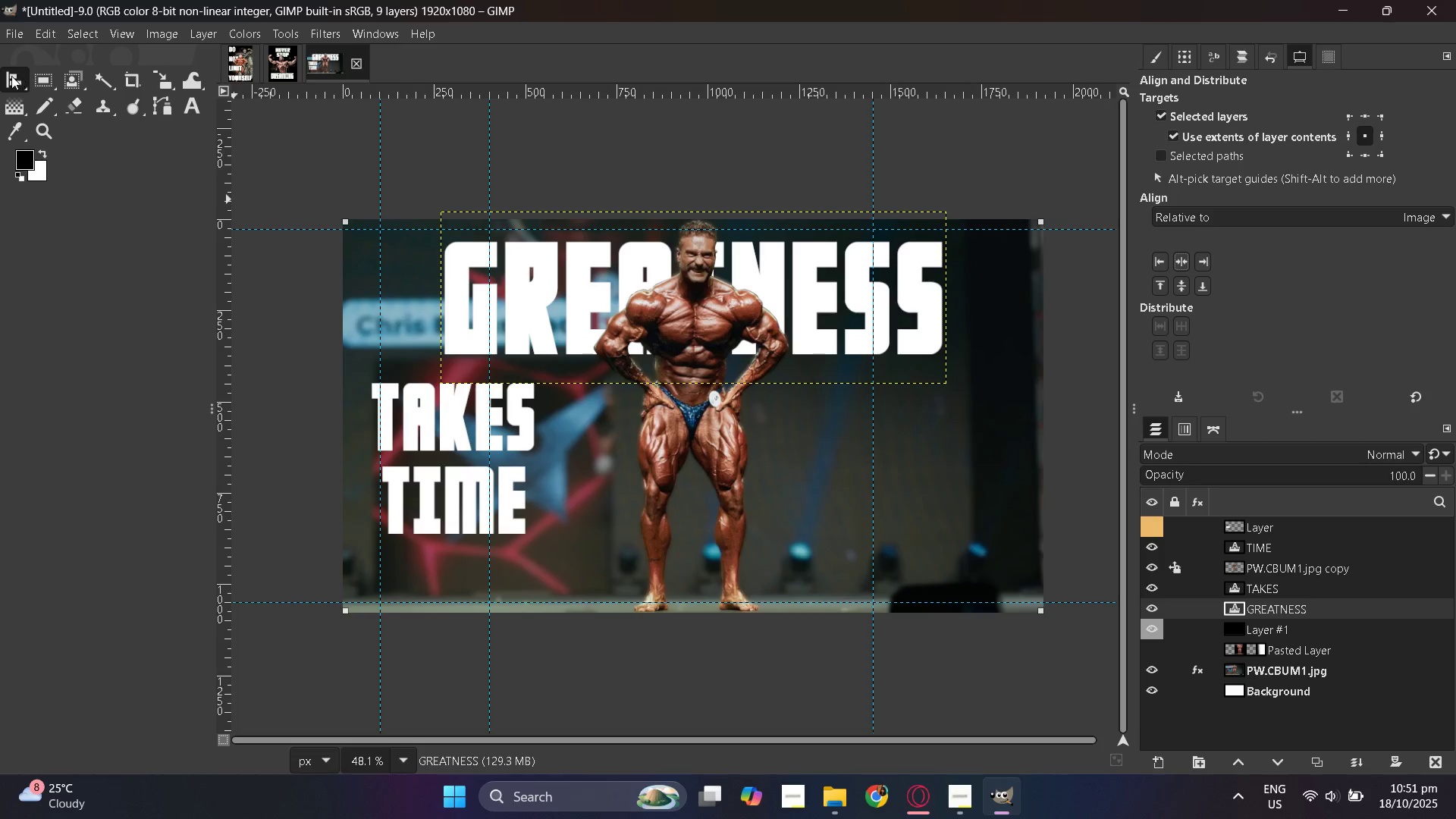 
right_click([8, 83])
 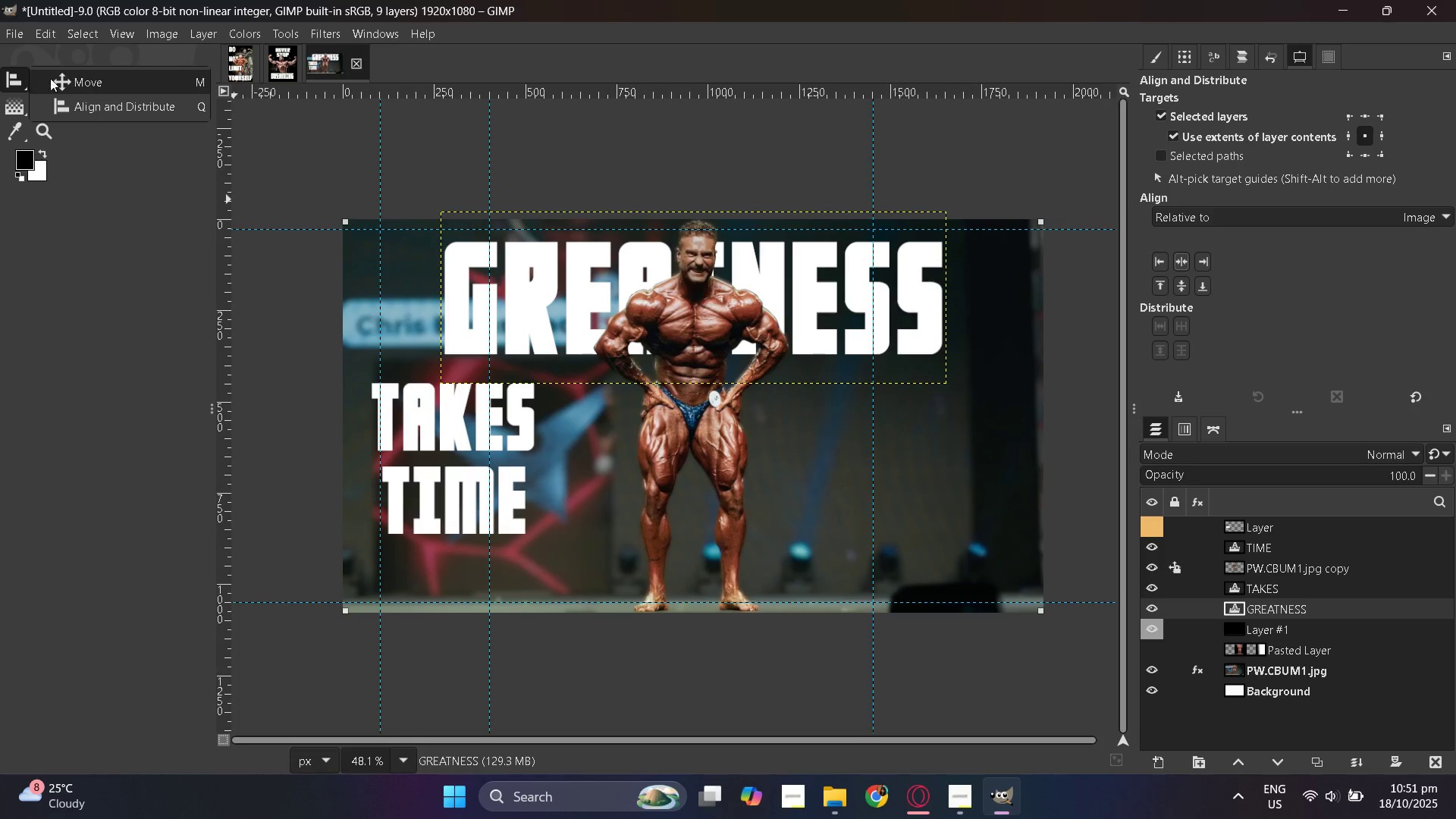 
left_click([55, 77])
 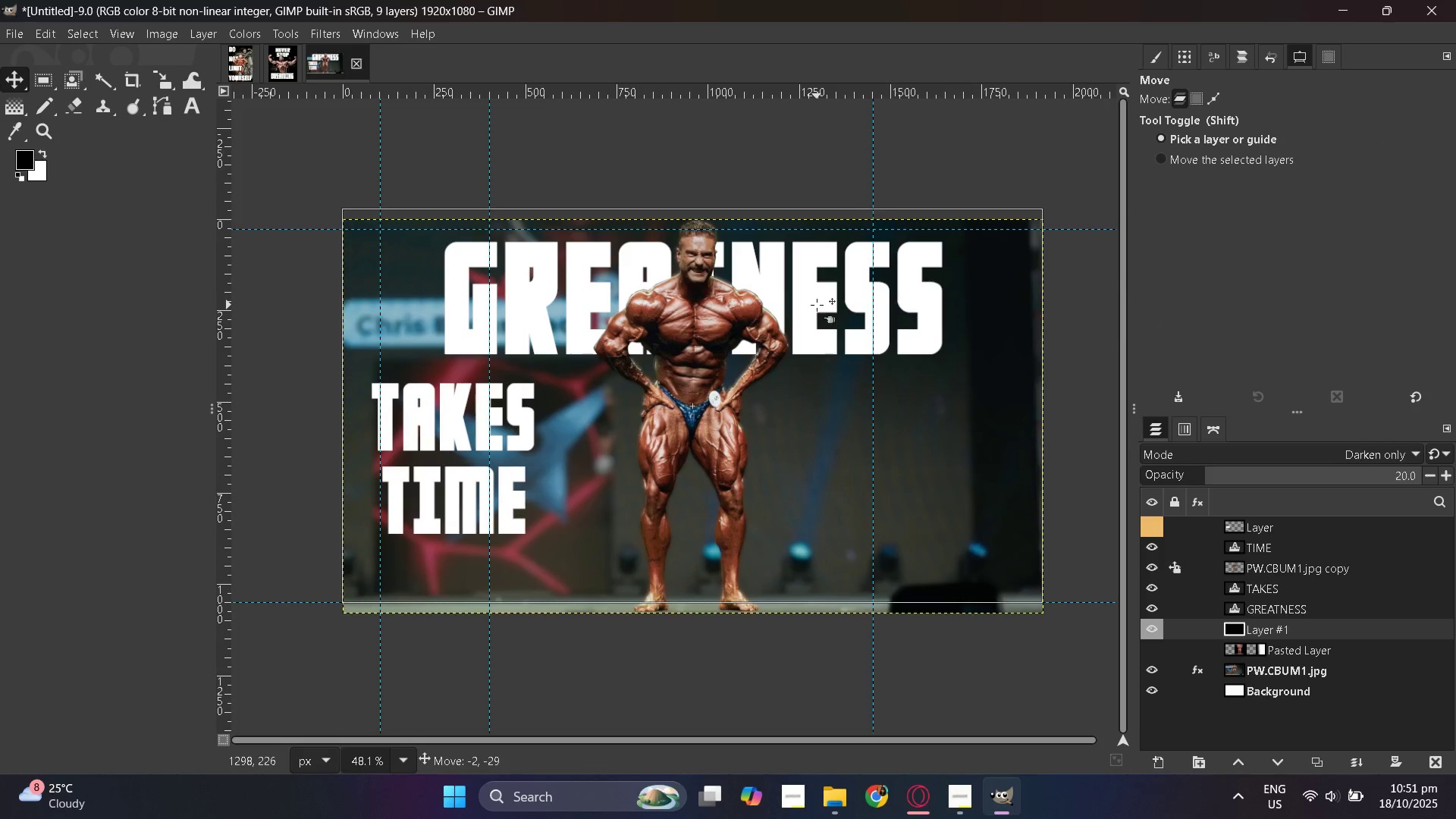 
key(Control+Z)
 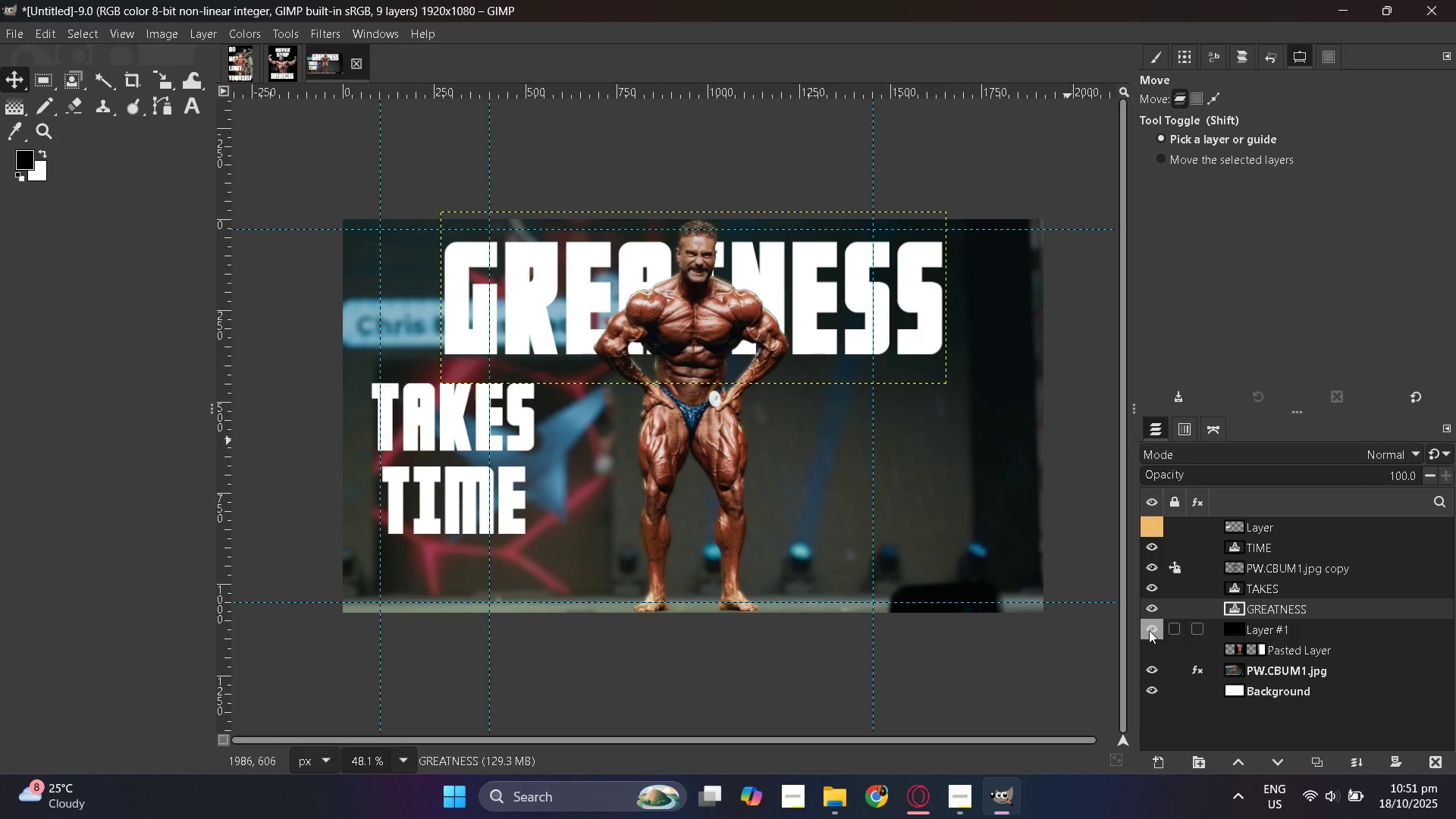 
left_click([1149, 630])
 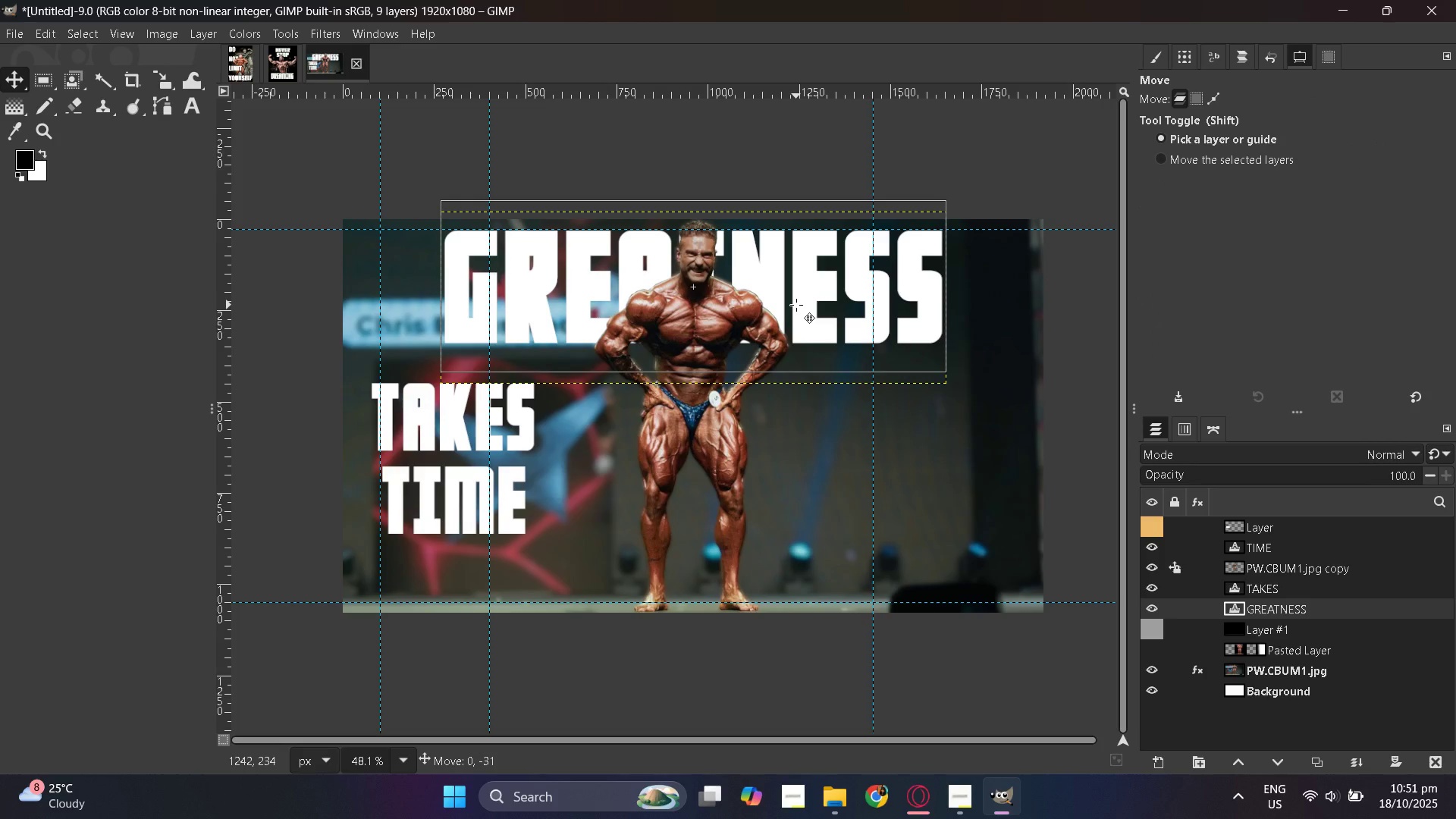 
wait(10.64)
 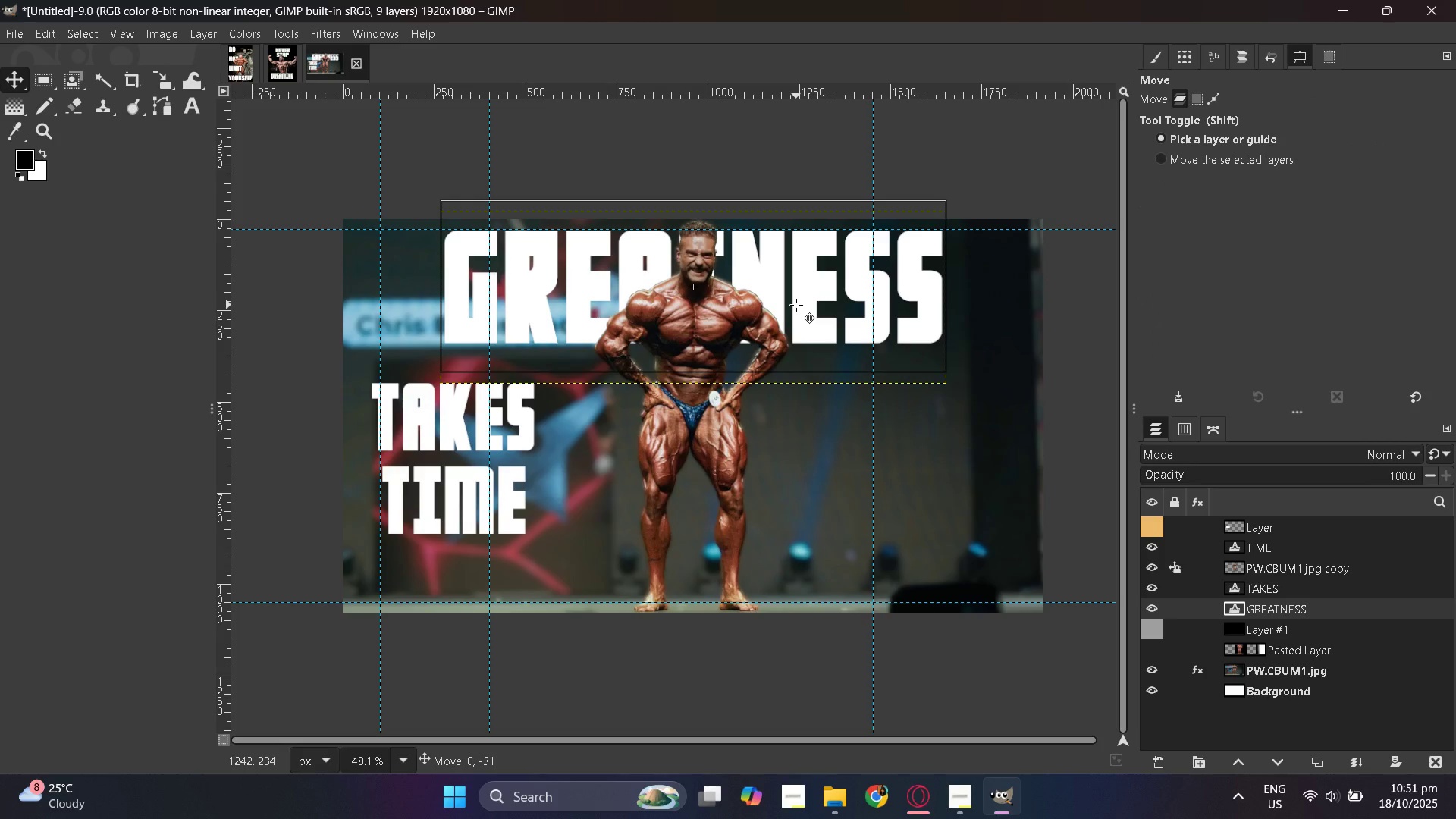 
left_click([445, 434])
 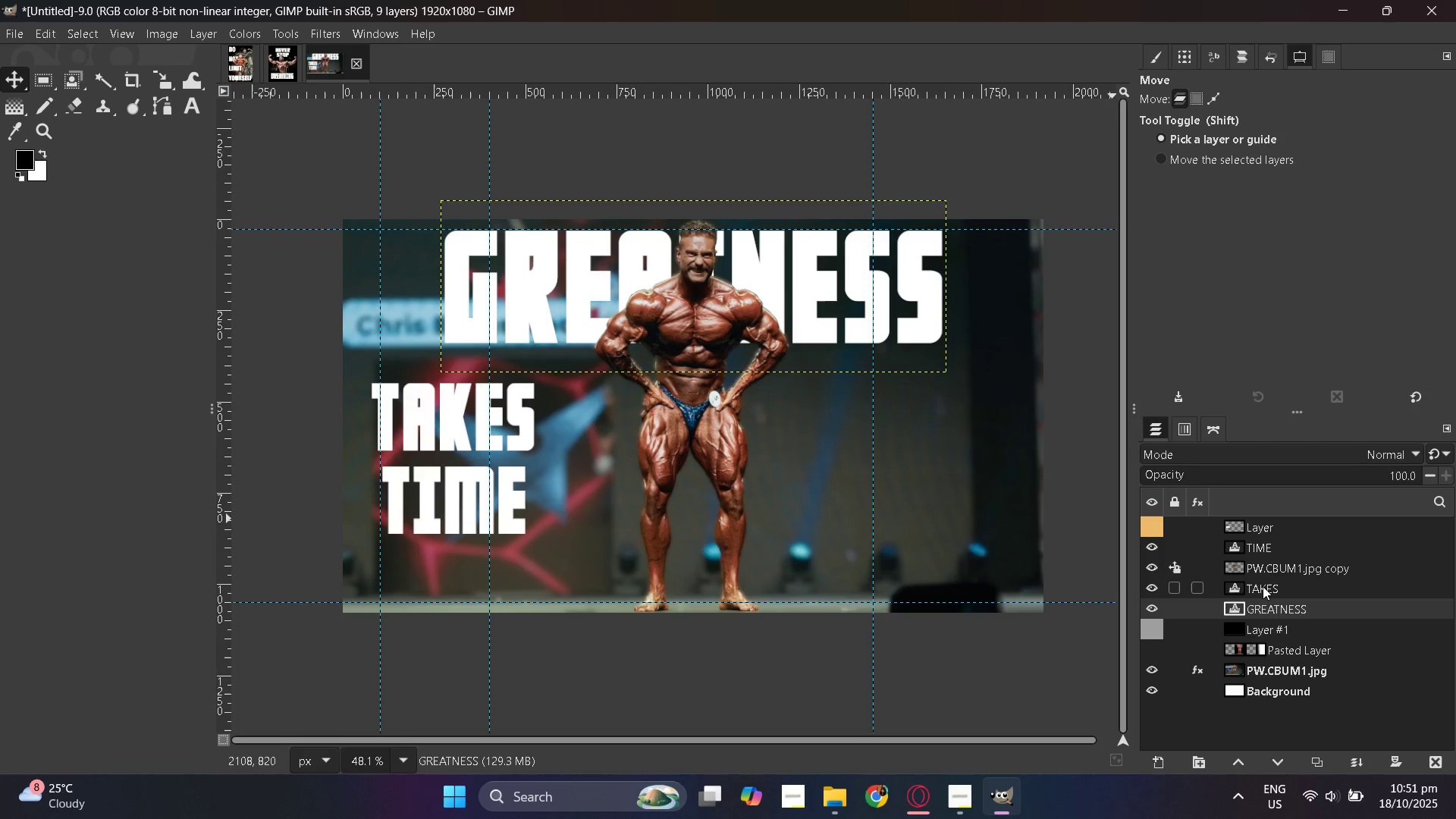 
left_click([1239, 584])
 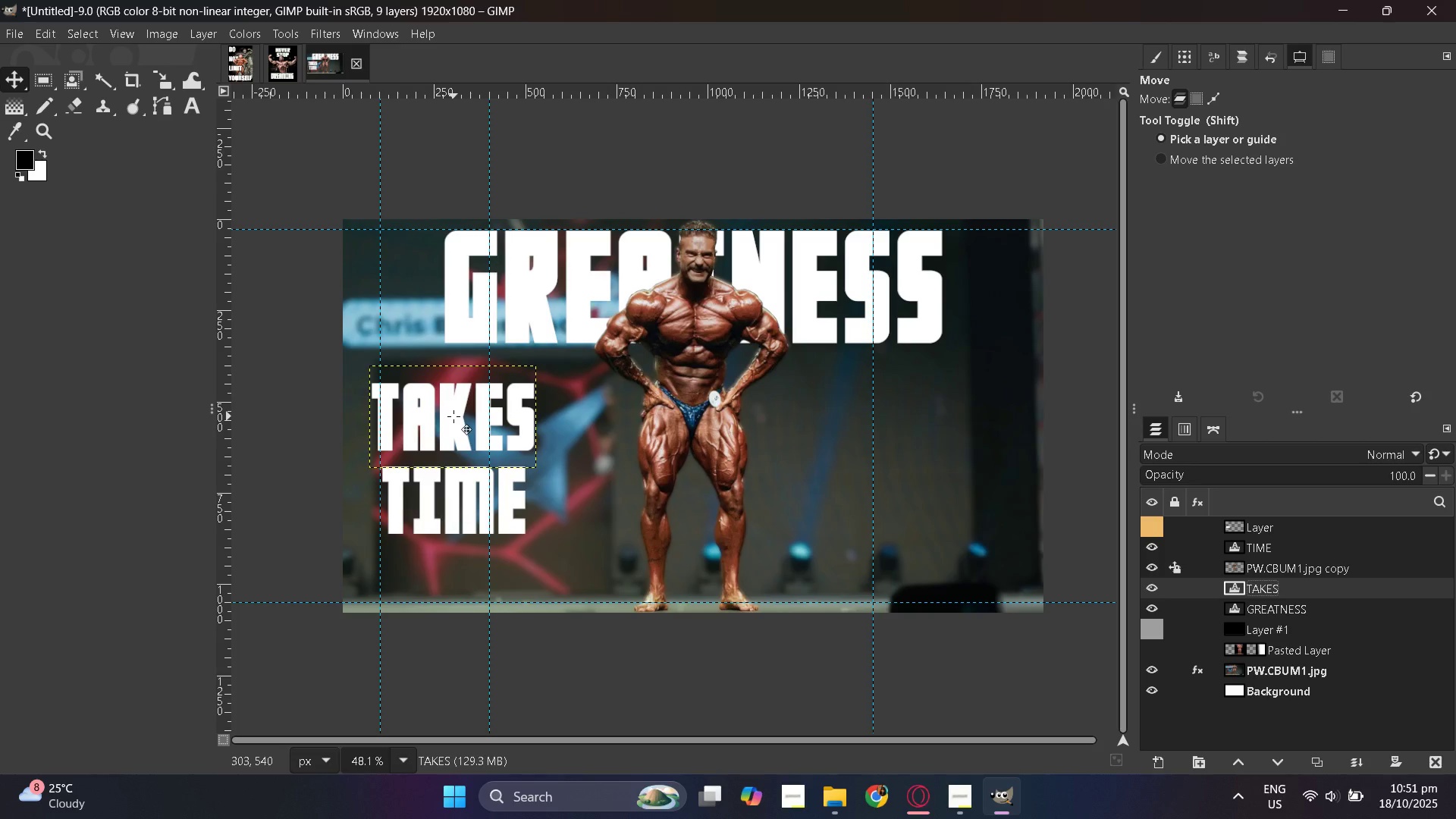 
double_click([453, 416])
 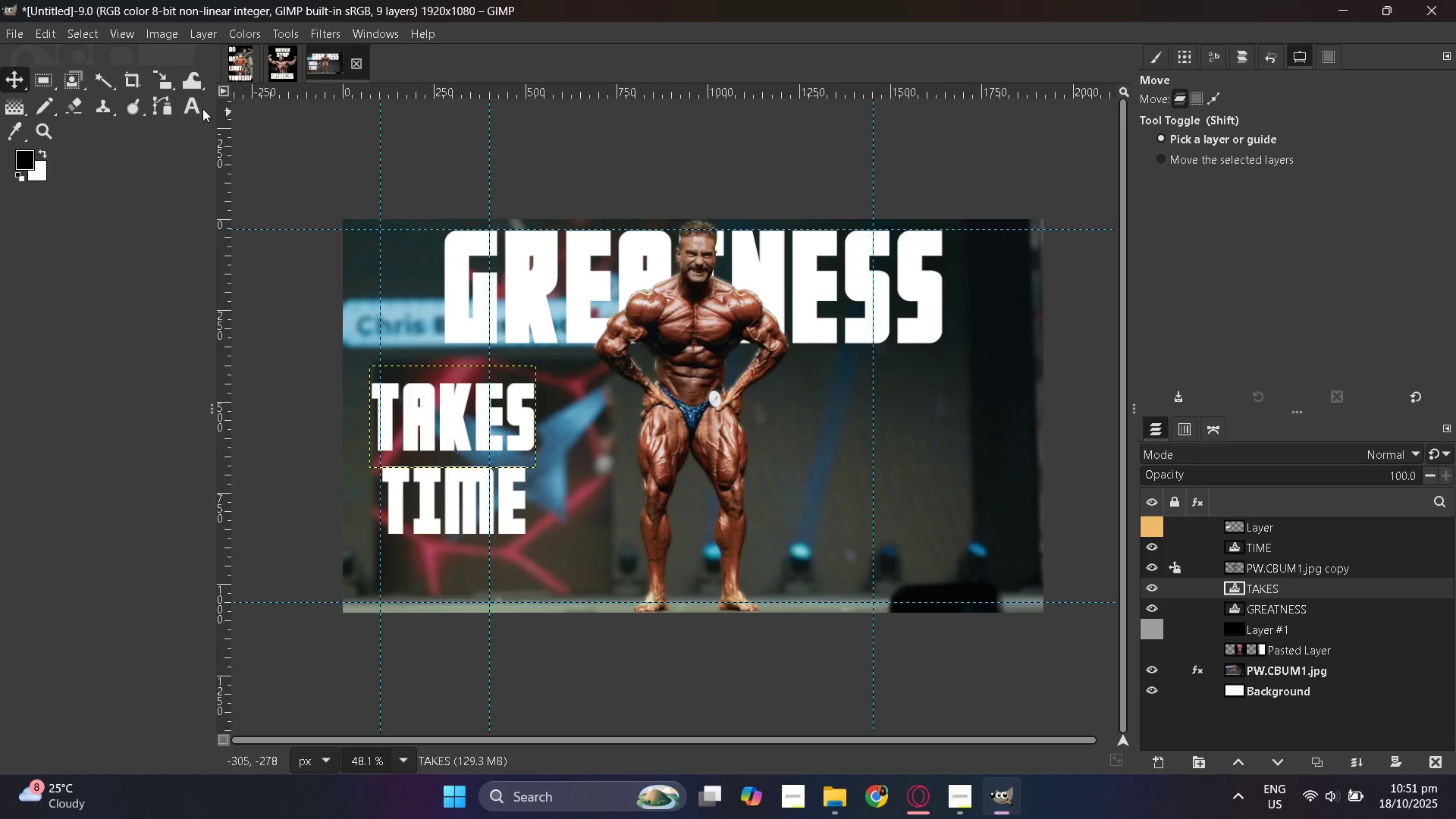 
left_click([178, 108])
 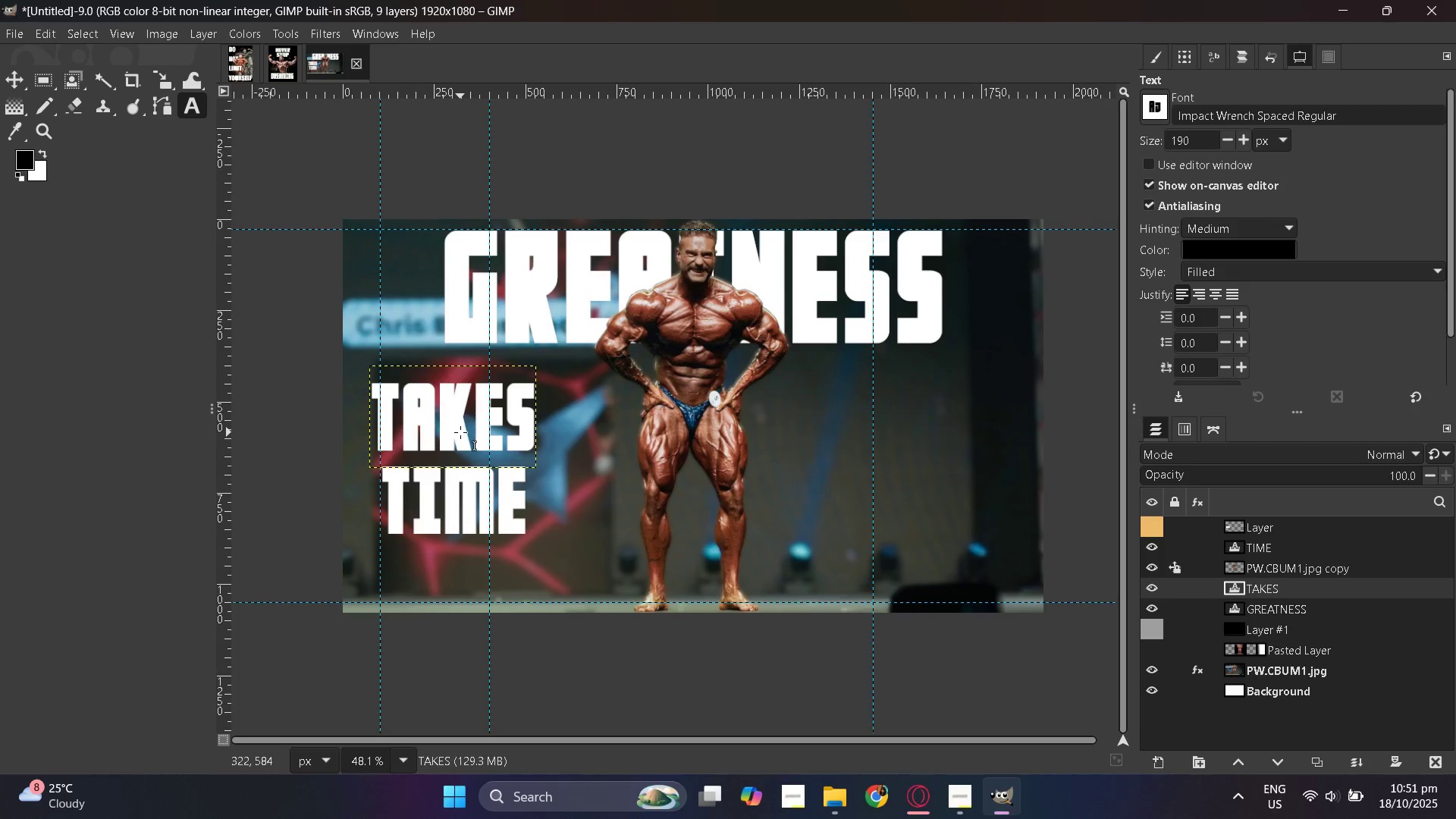 
double_click([460, 432])
 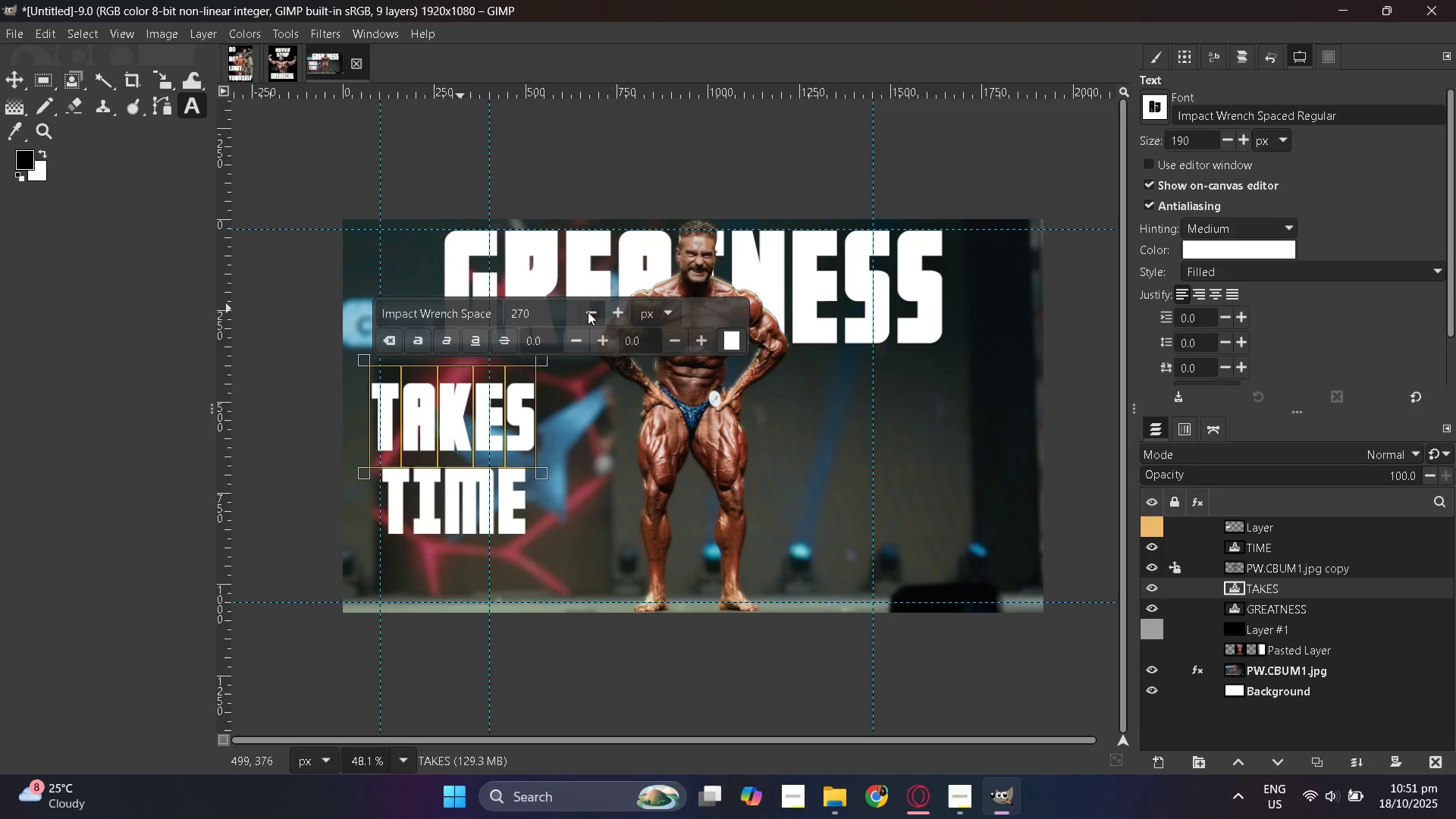 
double_click([554, 312])
 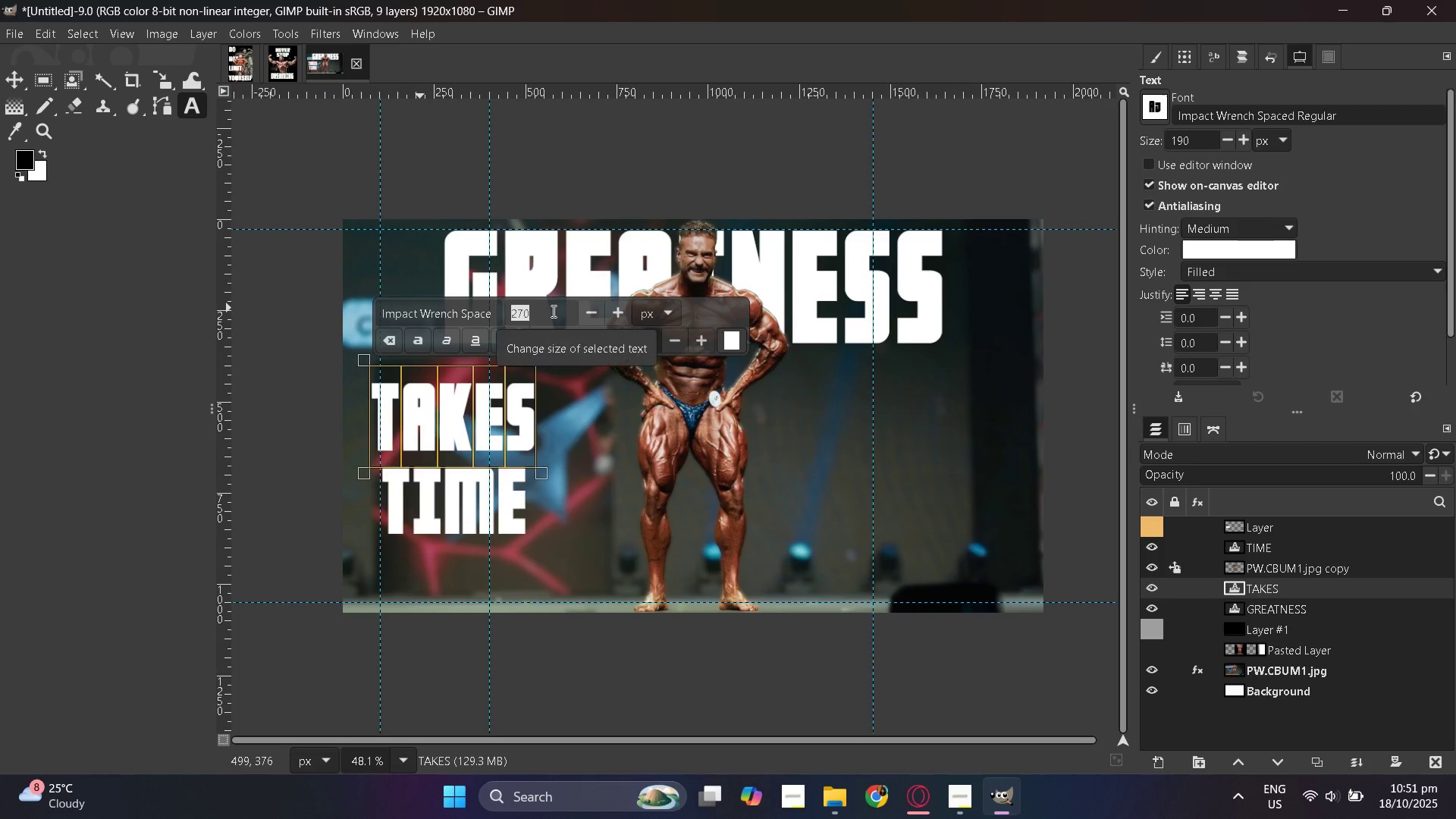 
key(Numpad3)
 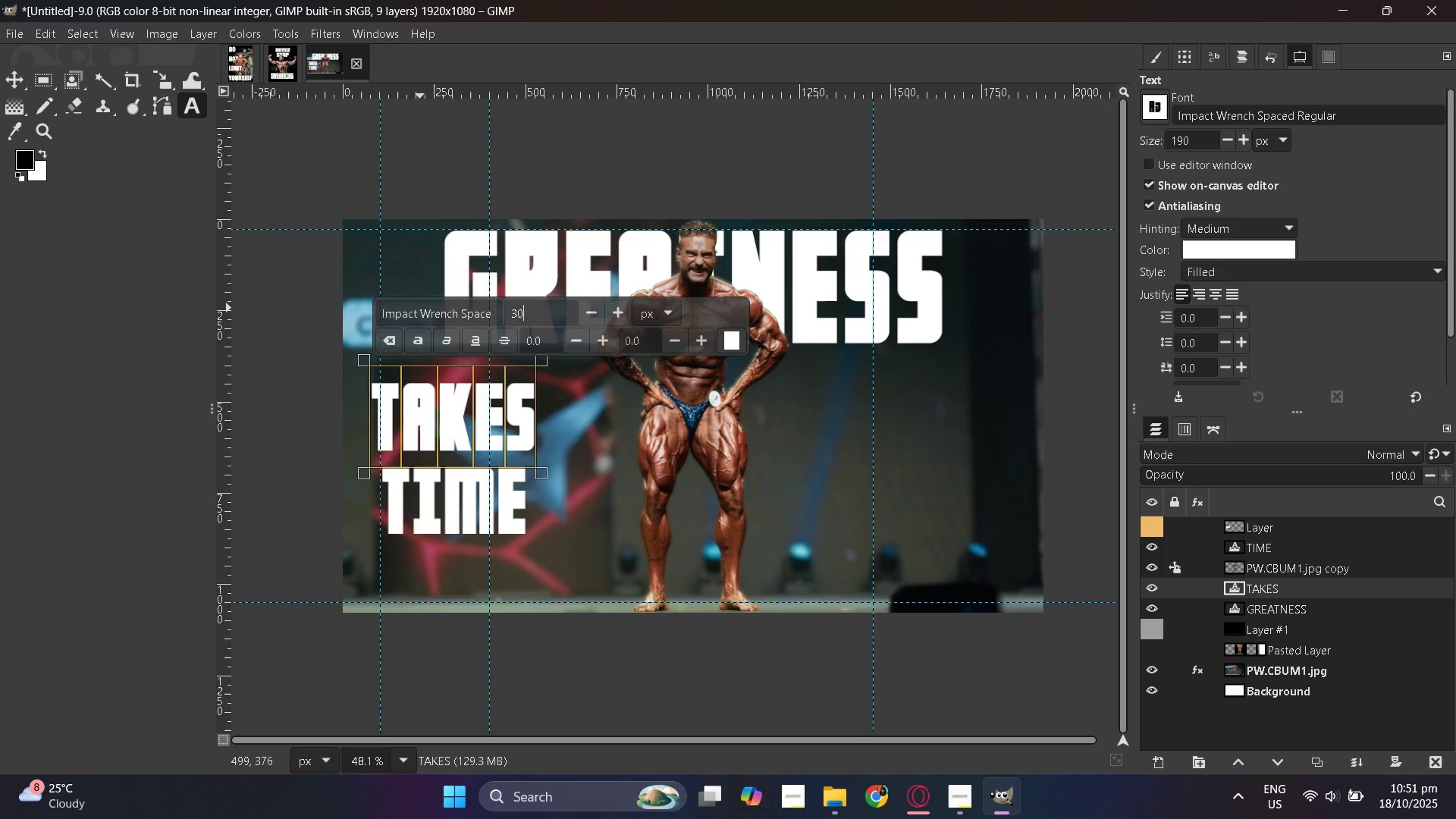 
key(Numpad0)
 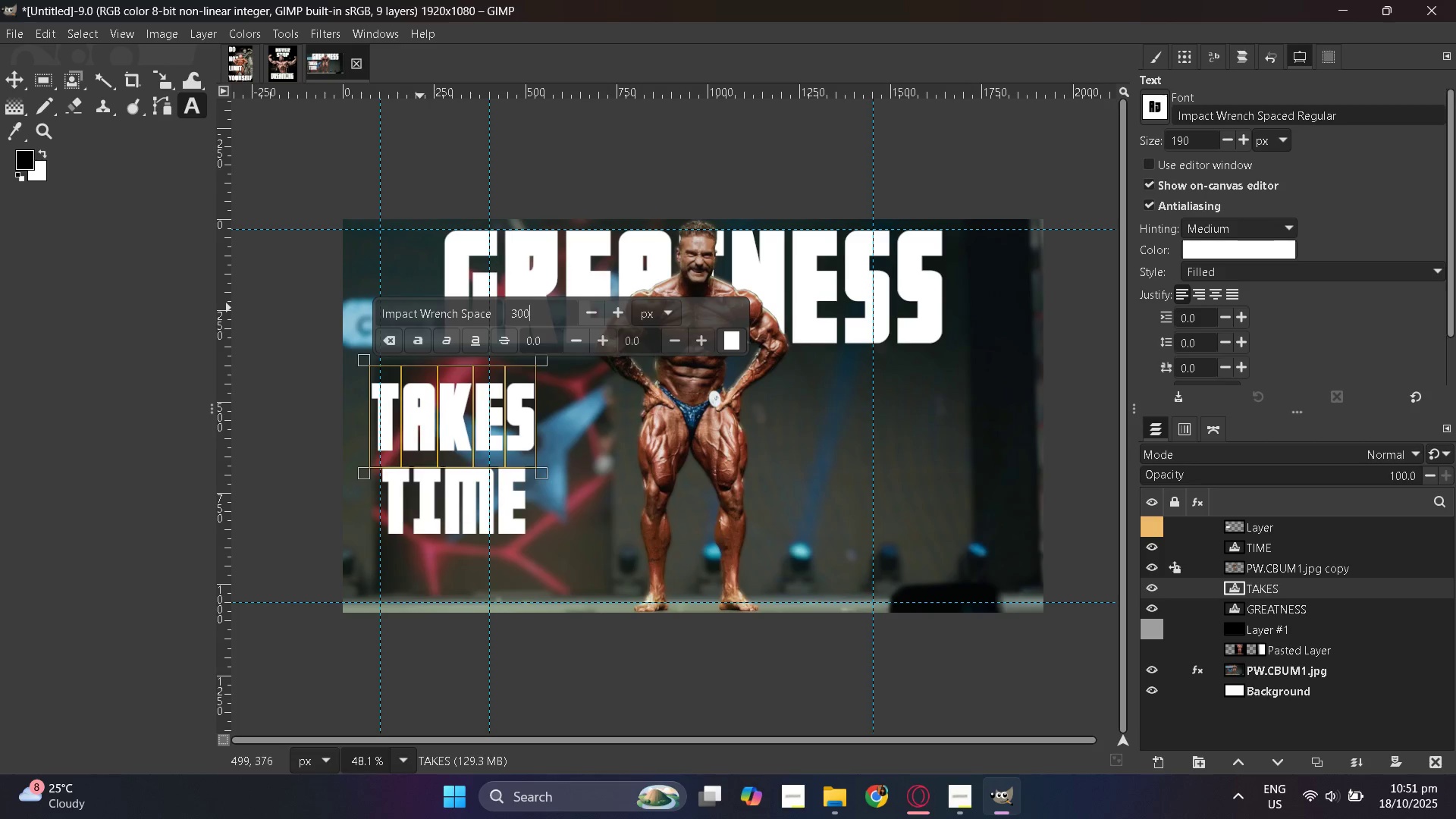 
key(Numpad0)
 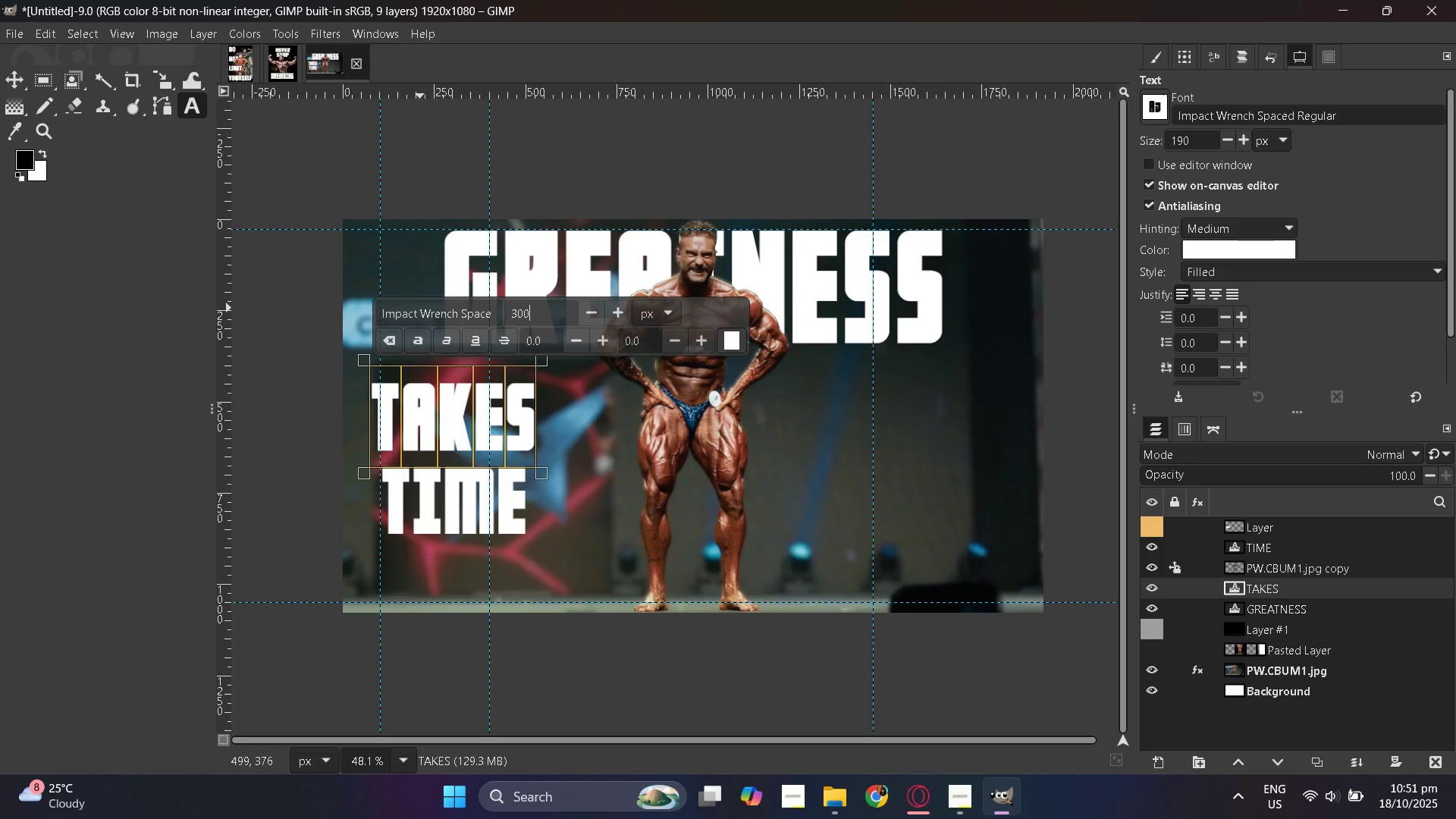 
key(NumpadEnter)
 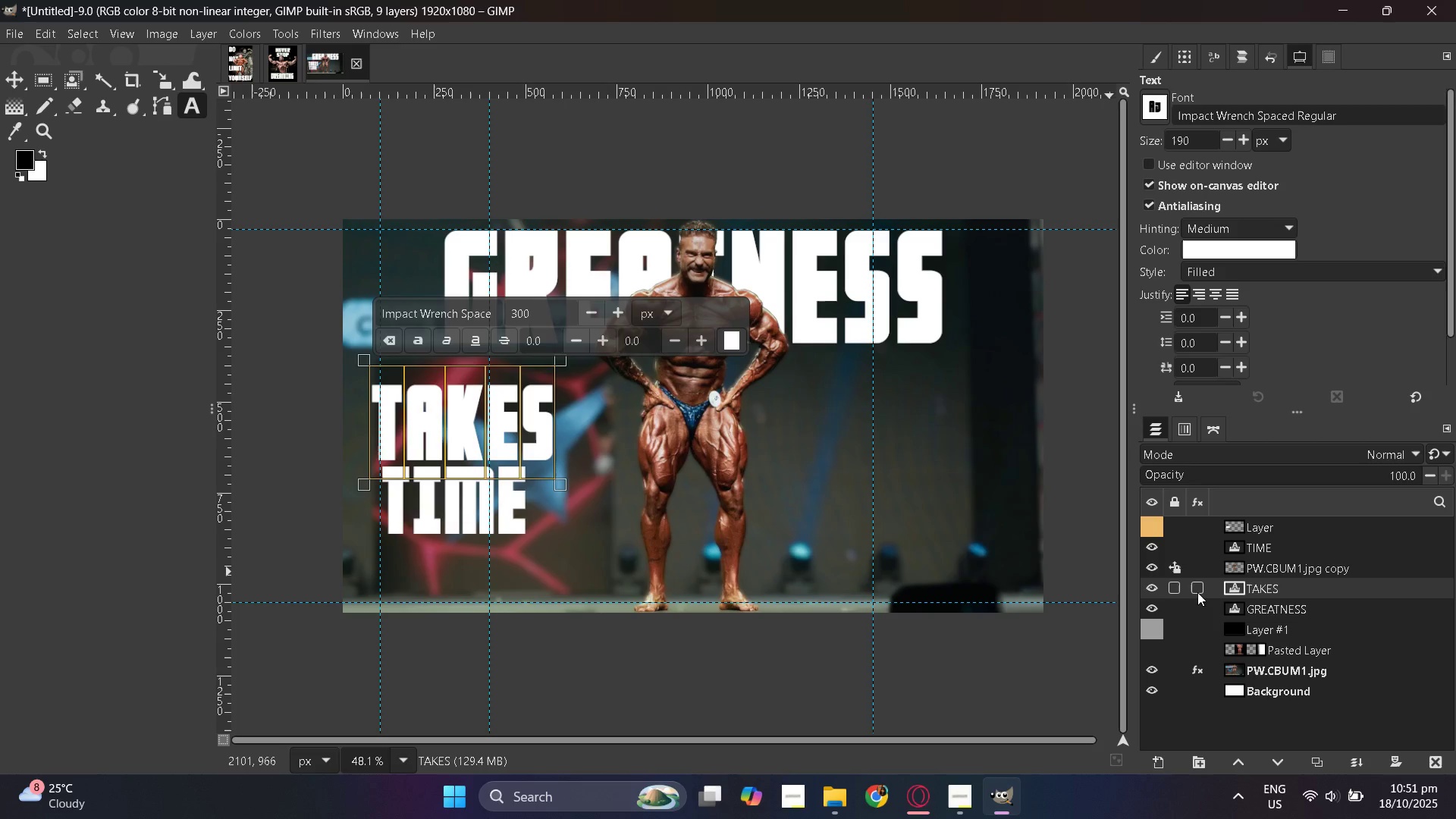 
wait(5.12)
 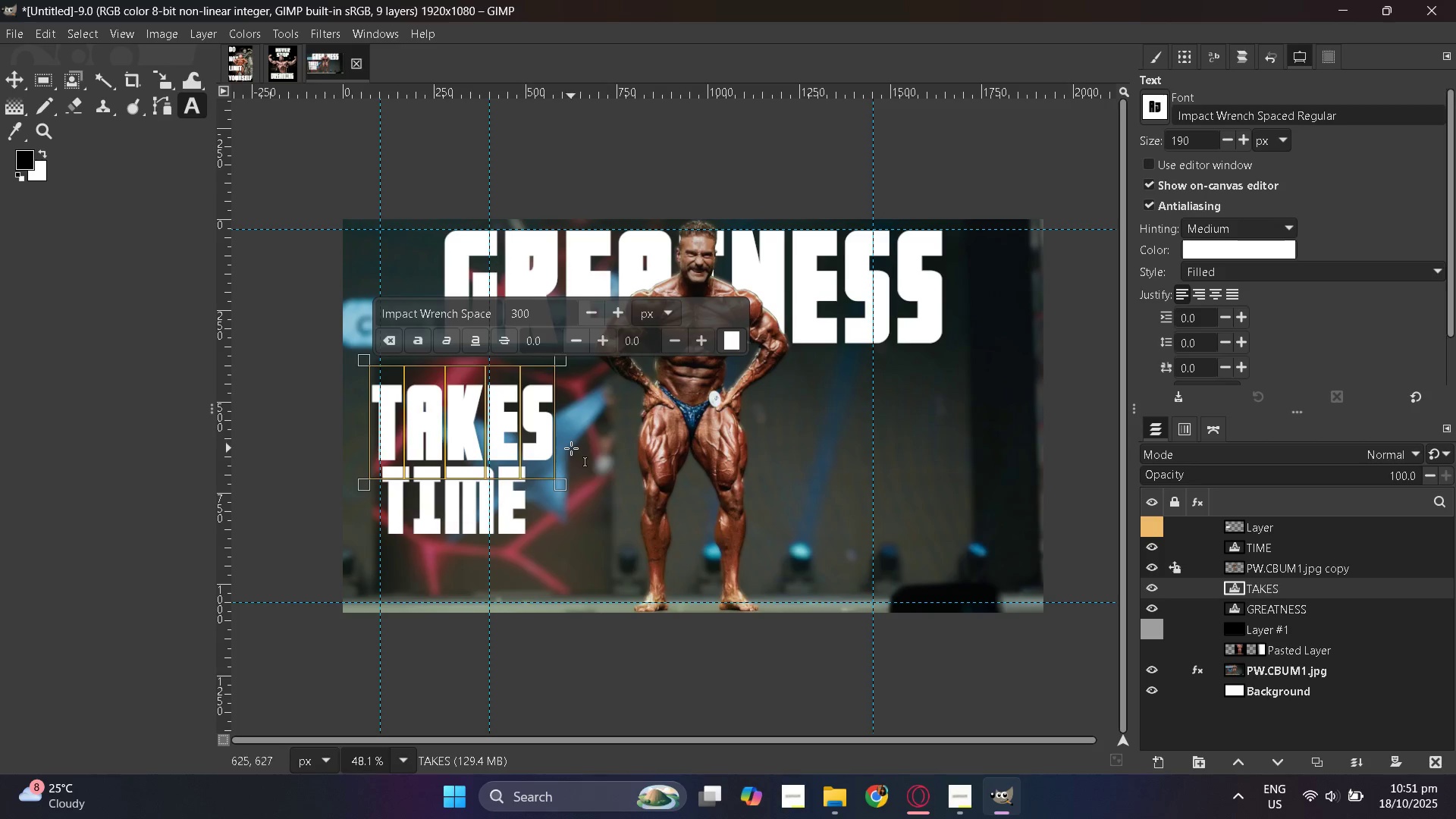 
double_click([543, 309])
 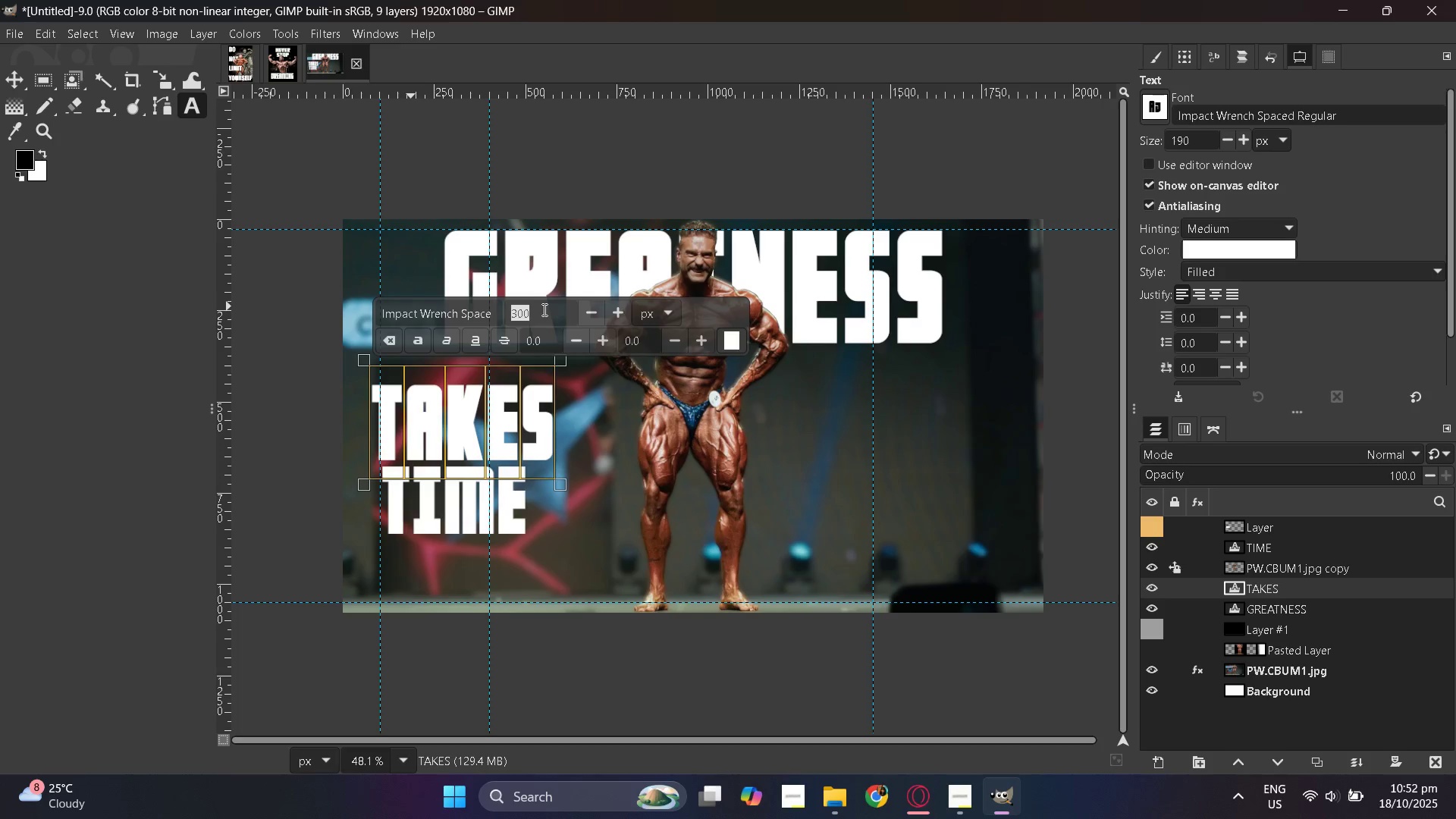 
key(Numpad4)
 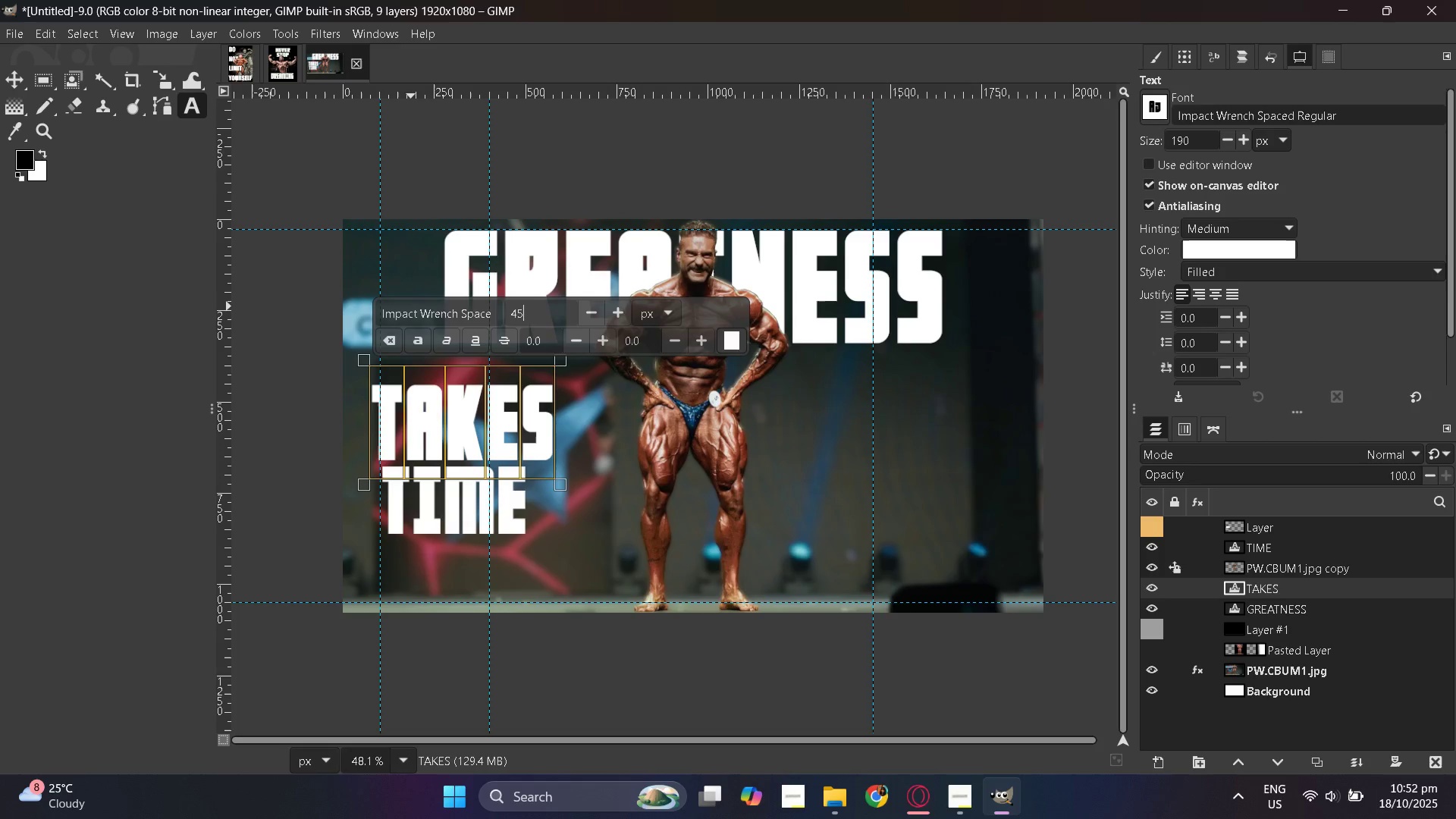 
key(Numpad5)
 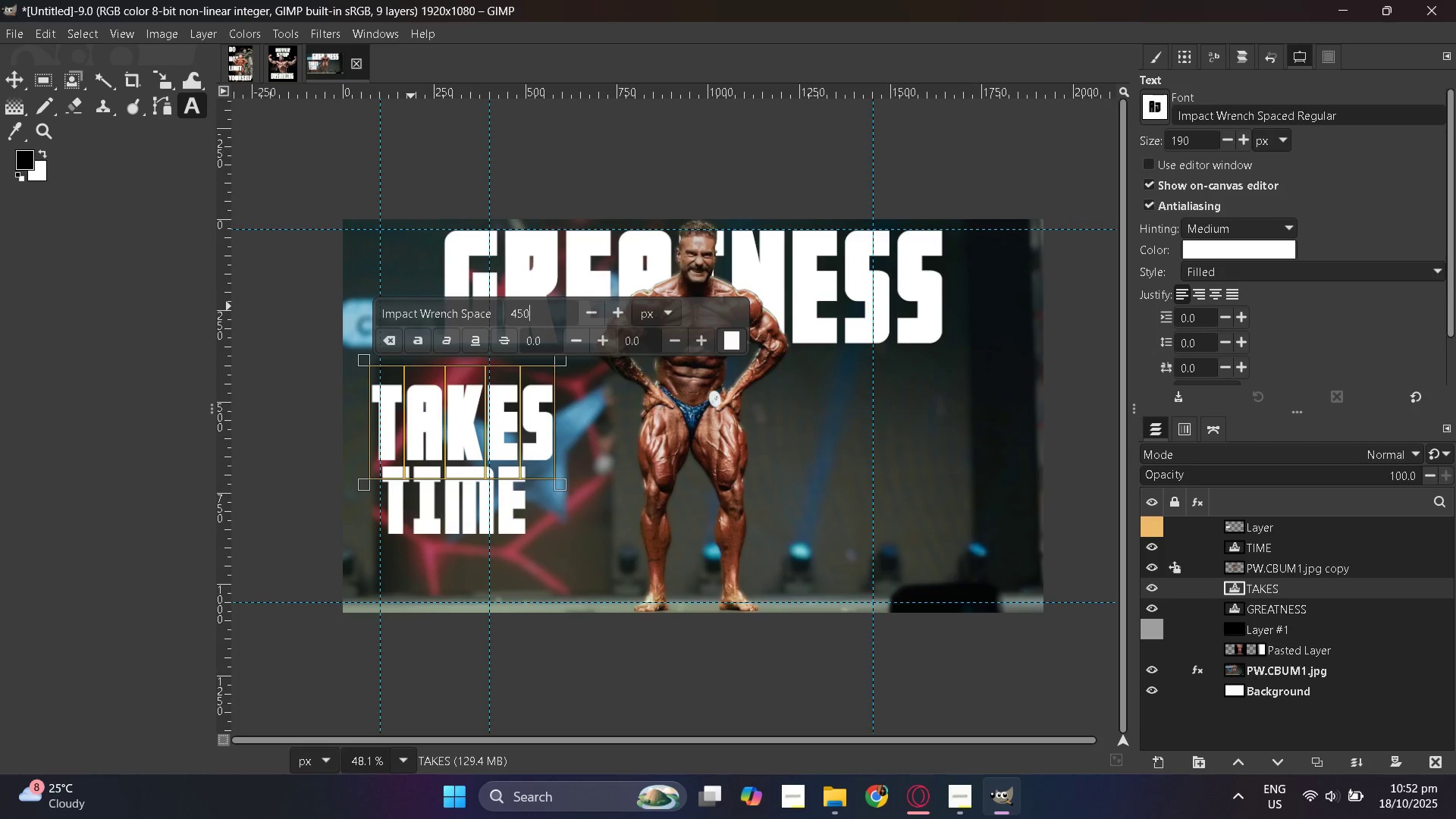 
key(Numpad0)
 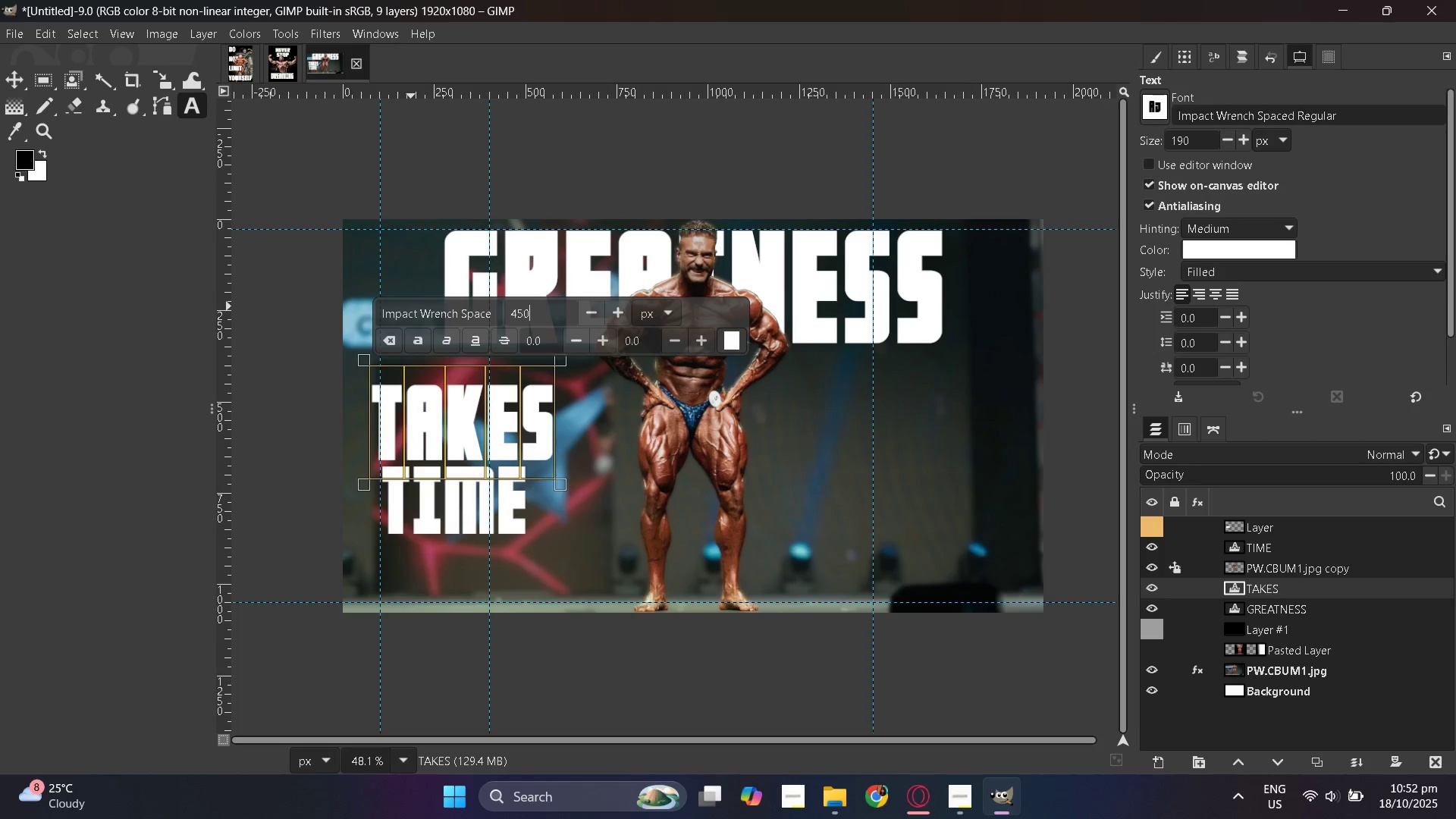 
key(NumpadEnter)
 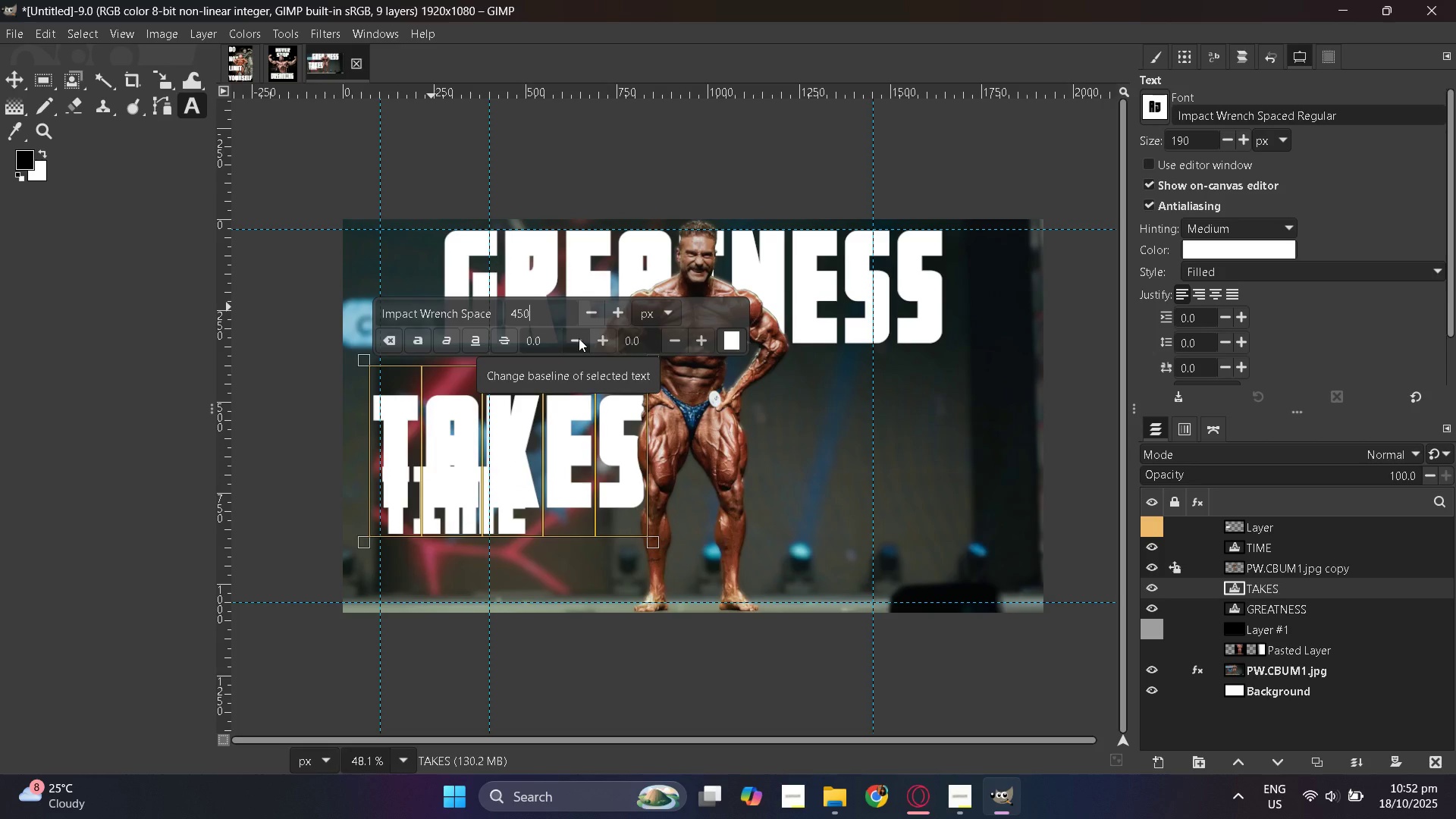 
double_click([548, 315])
 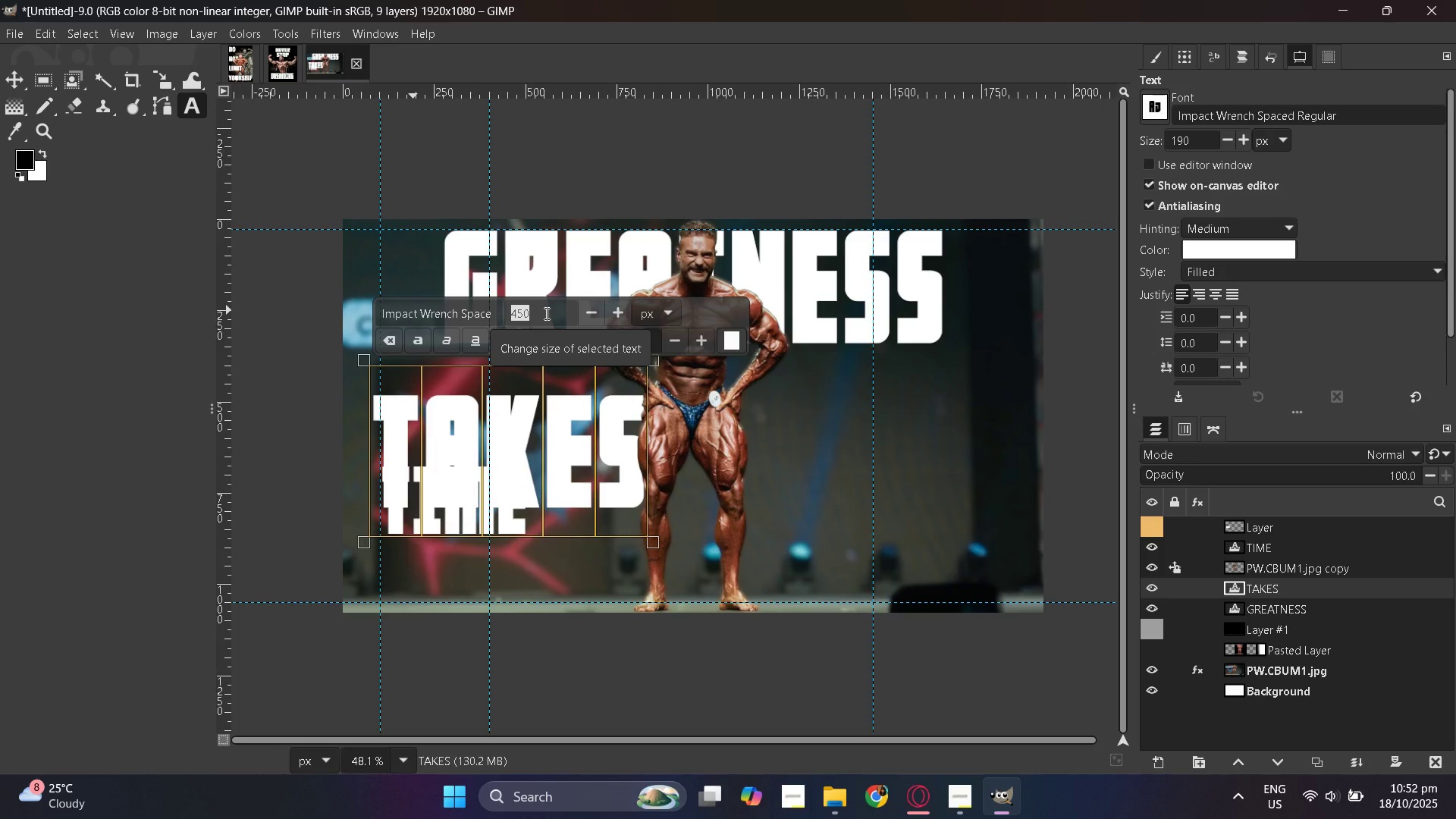 
key(Numpad4)
 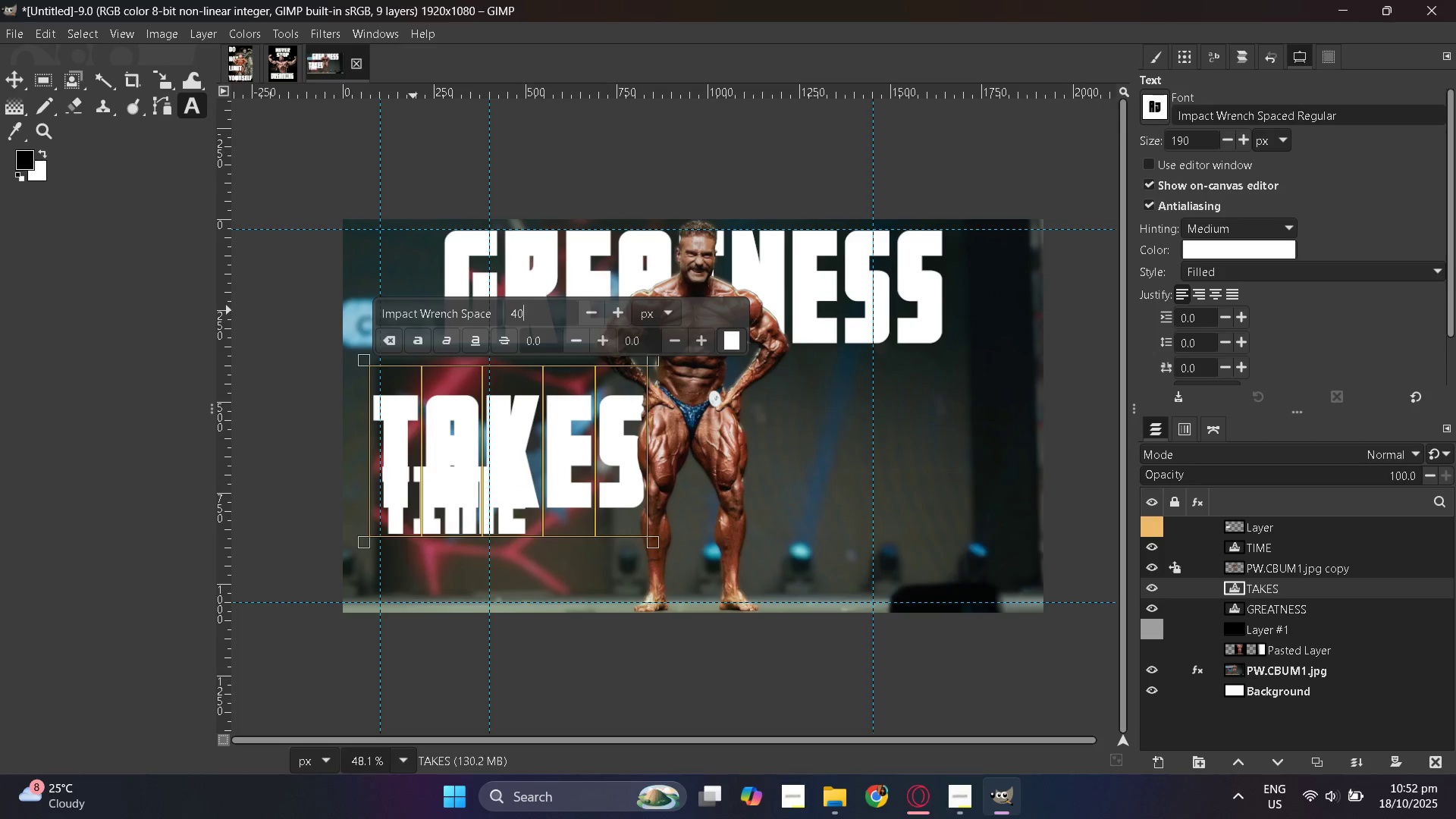 
key(Numpad0)
 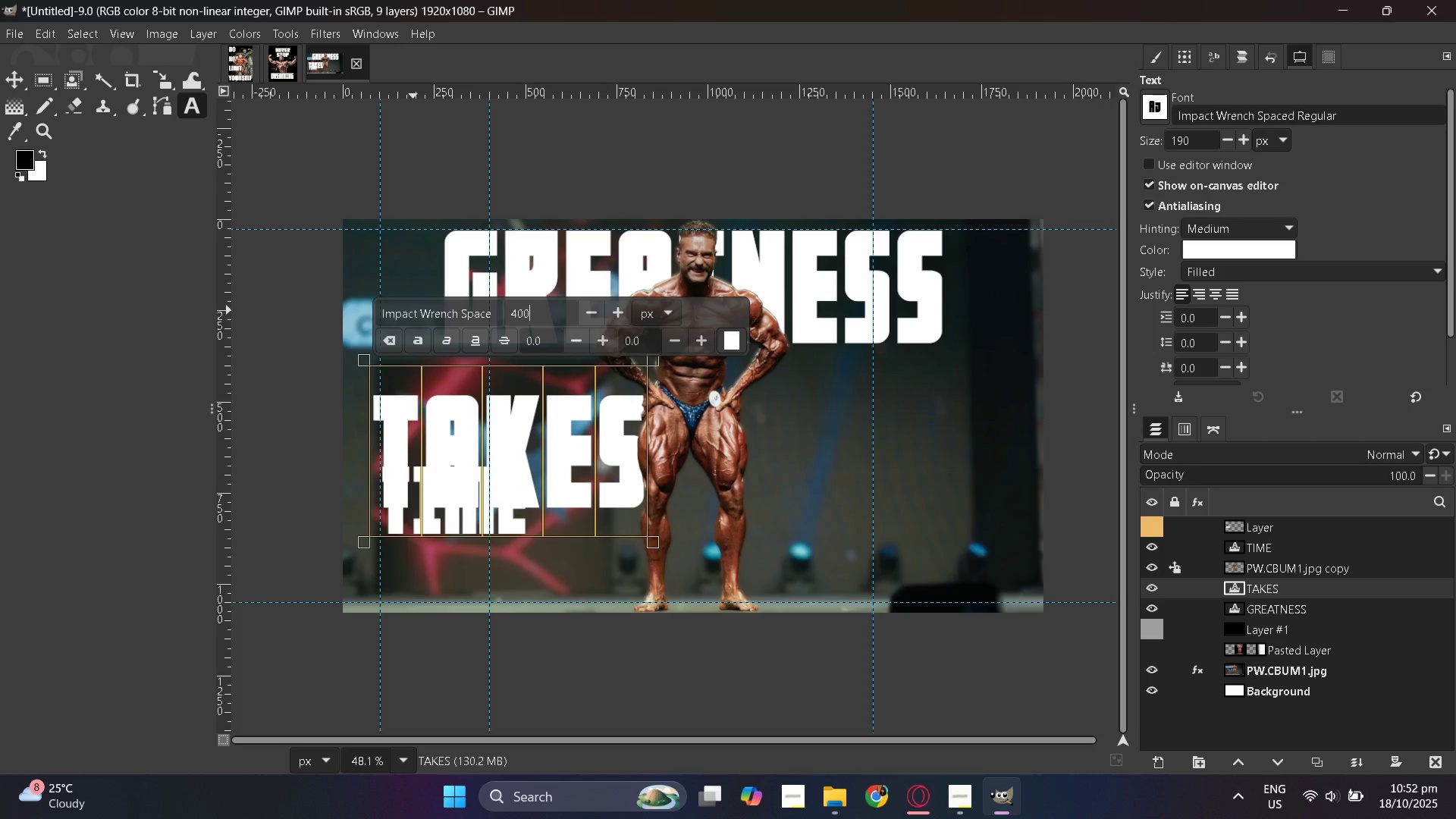 
key(Numpad0)
 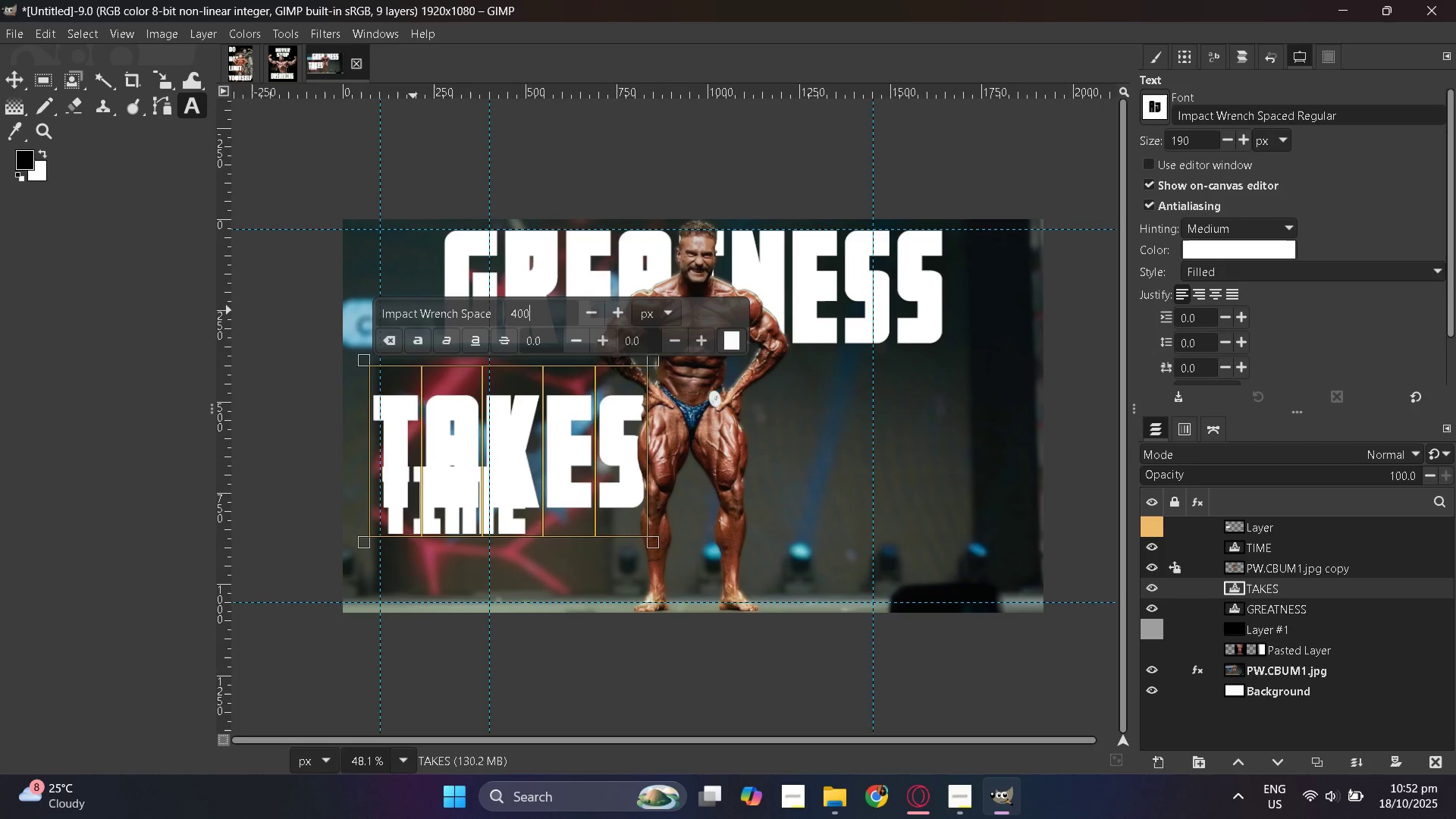 
key(NumpadEnter)
 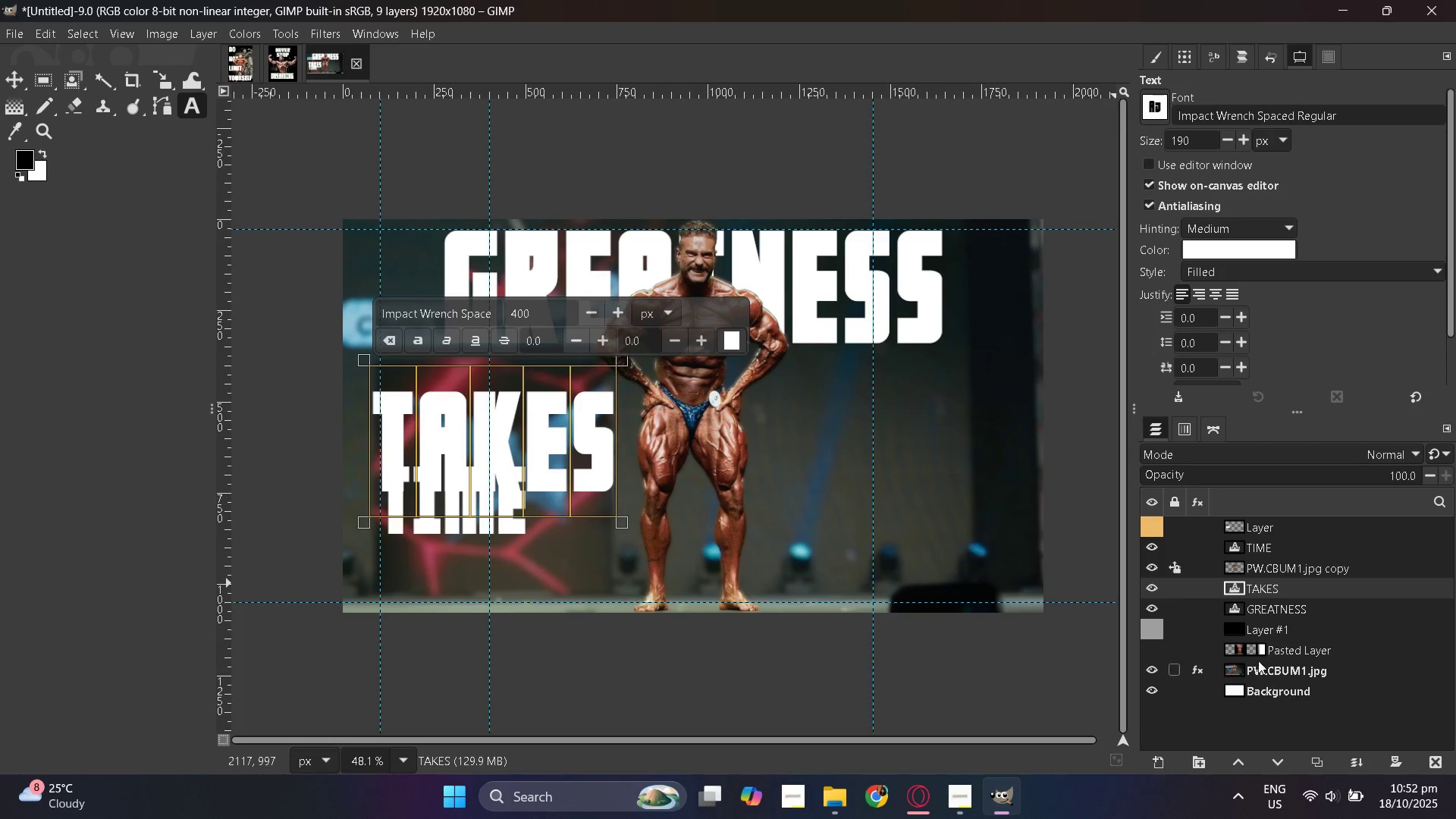 
left_click([1245, 544])
 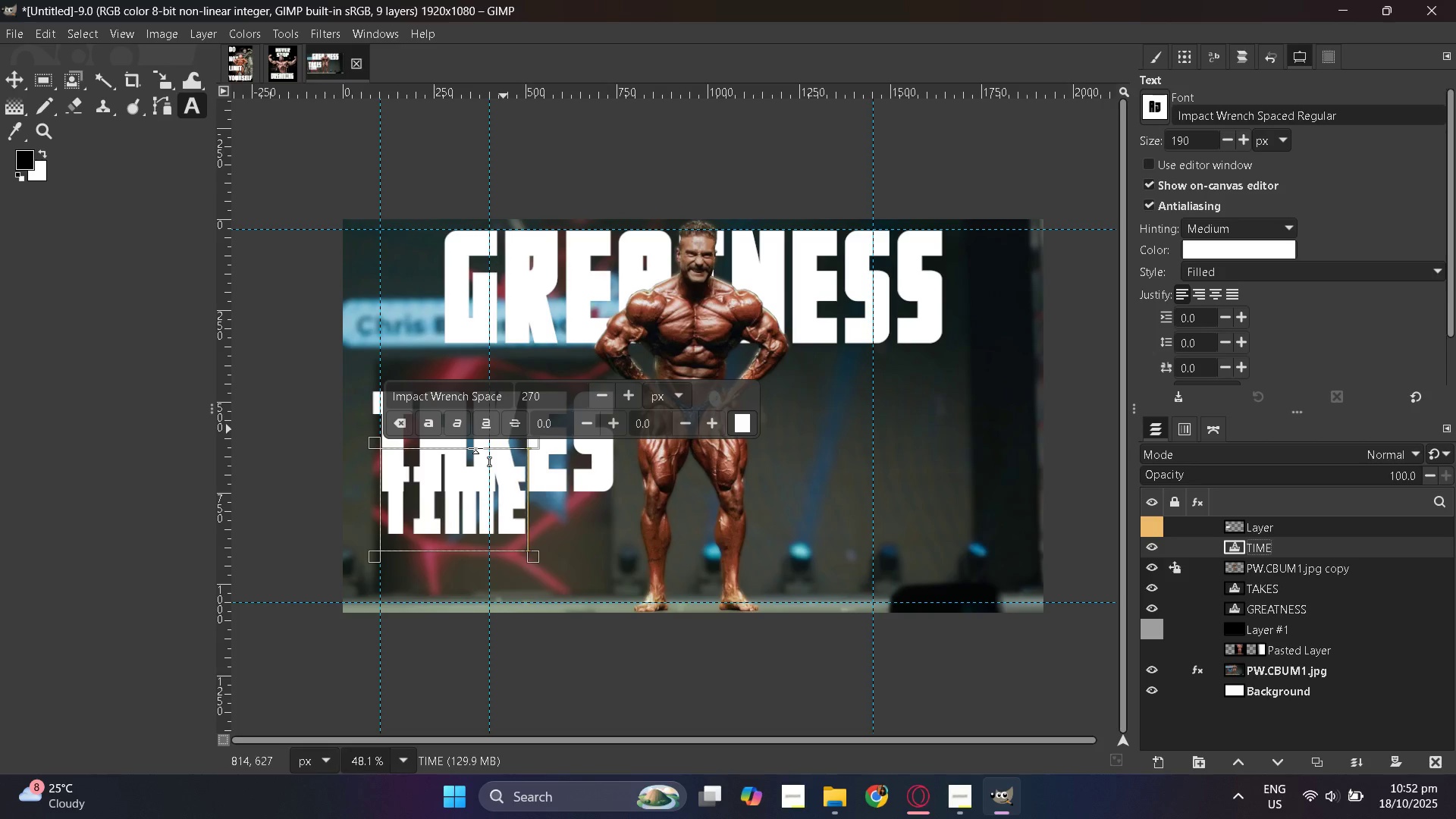 
double_click([444, 508])
 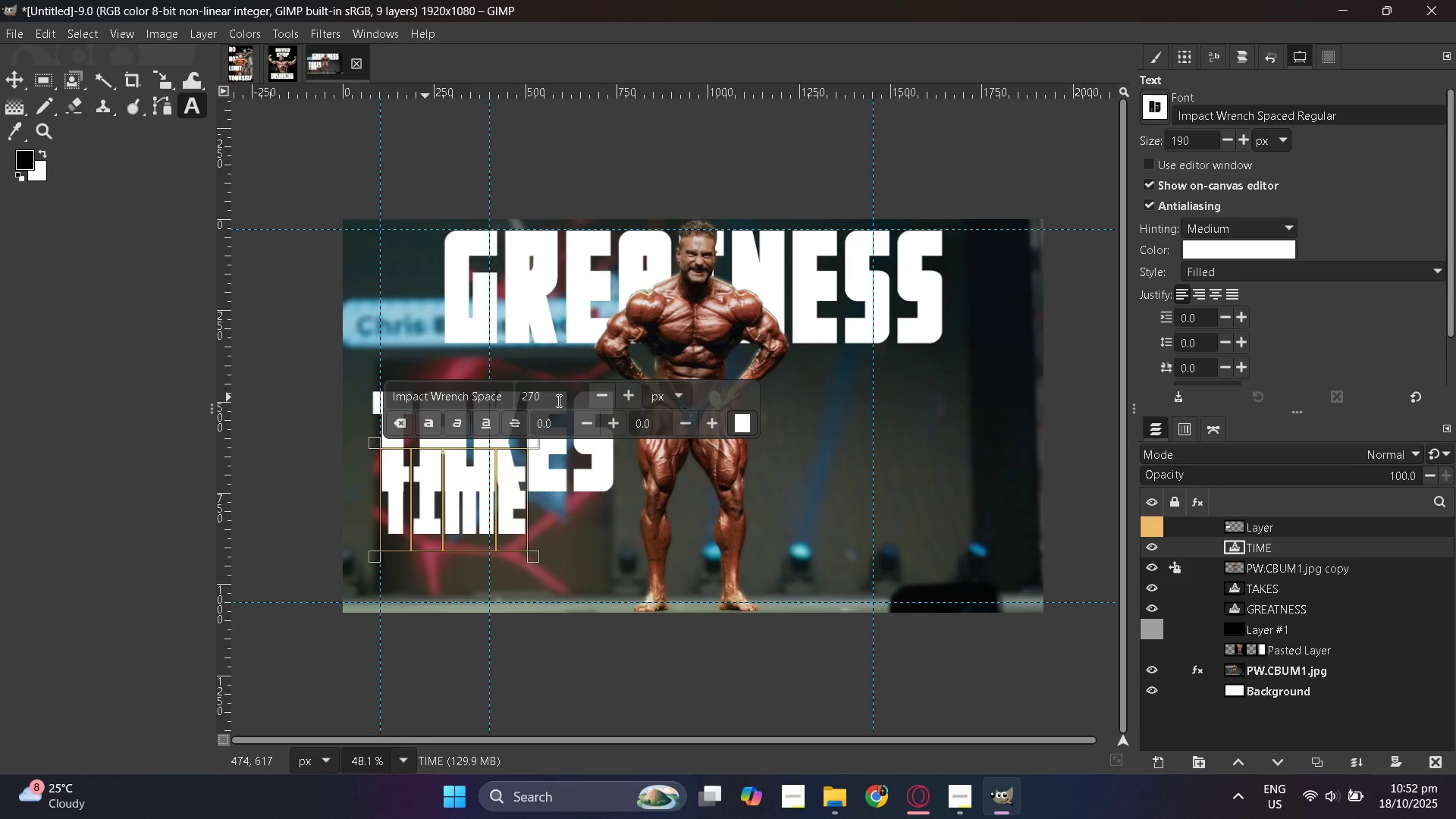 
double_click([558, 400])
 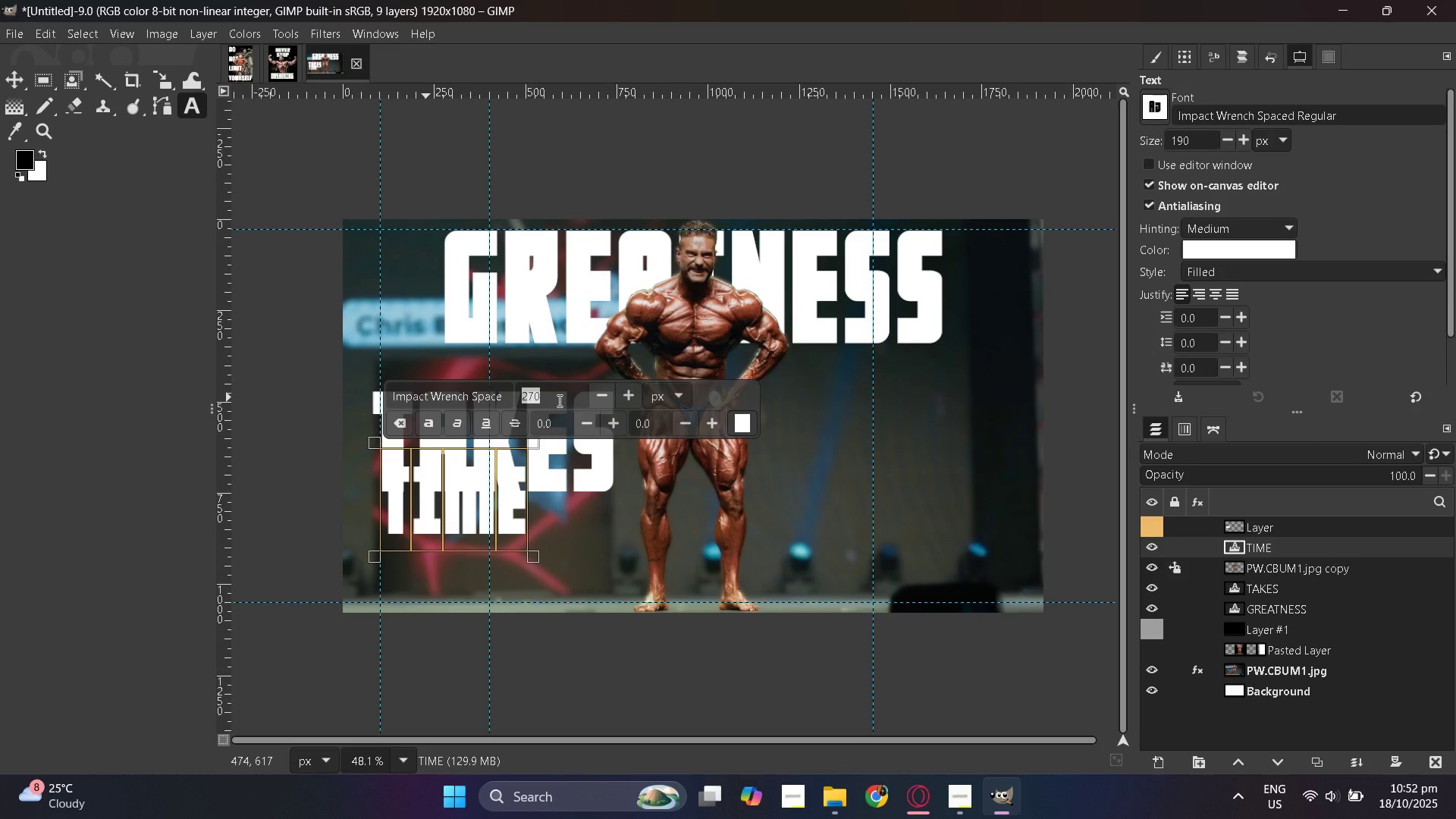 
key(Numpad5)
 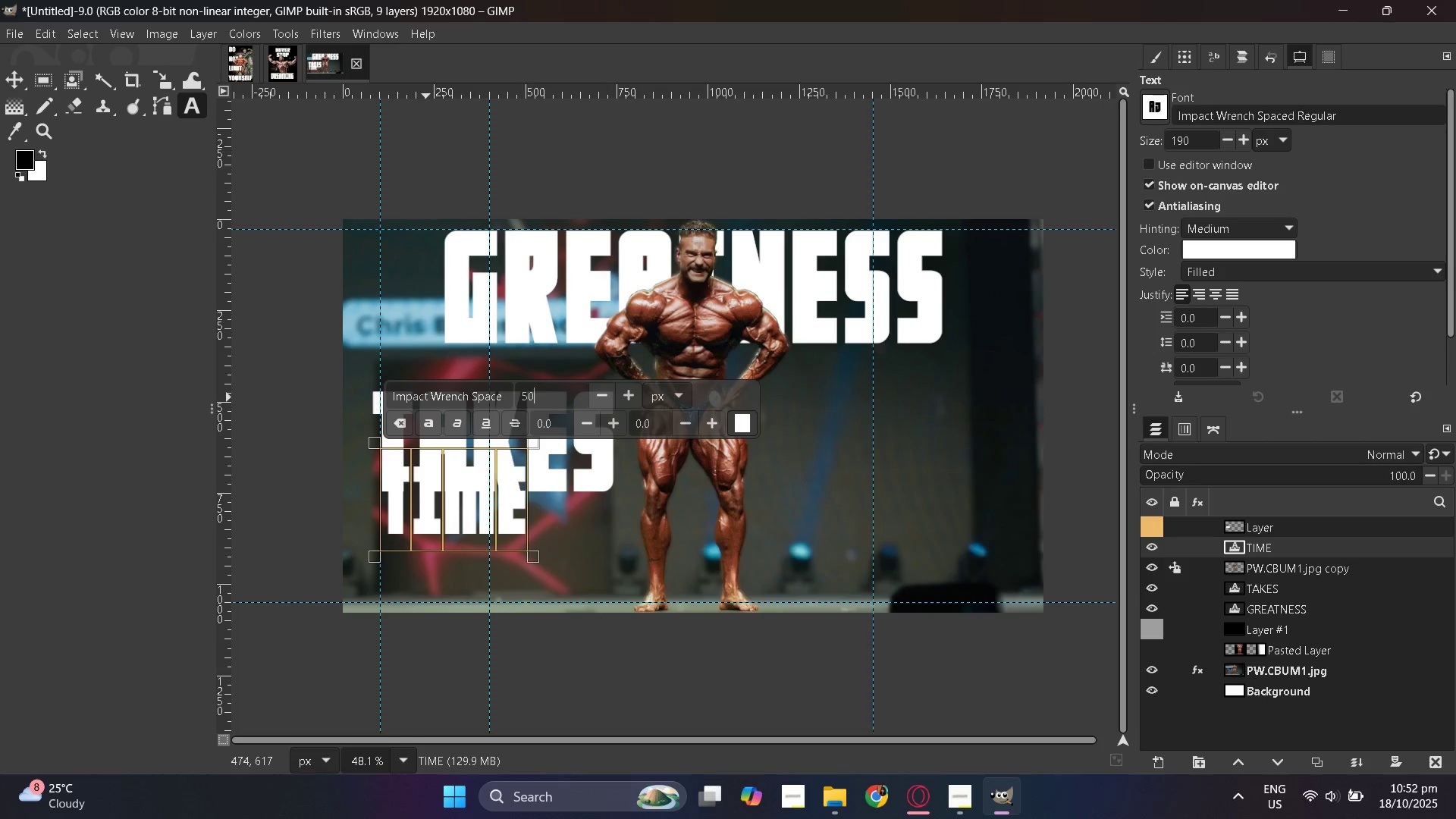 
key(Numpad0)
 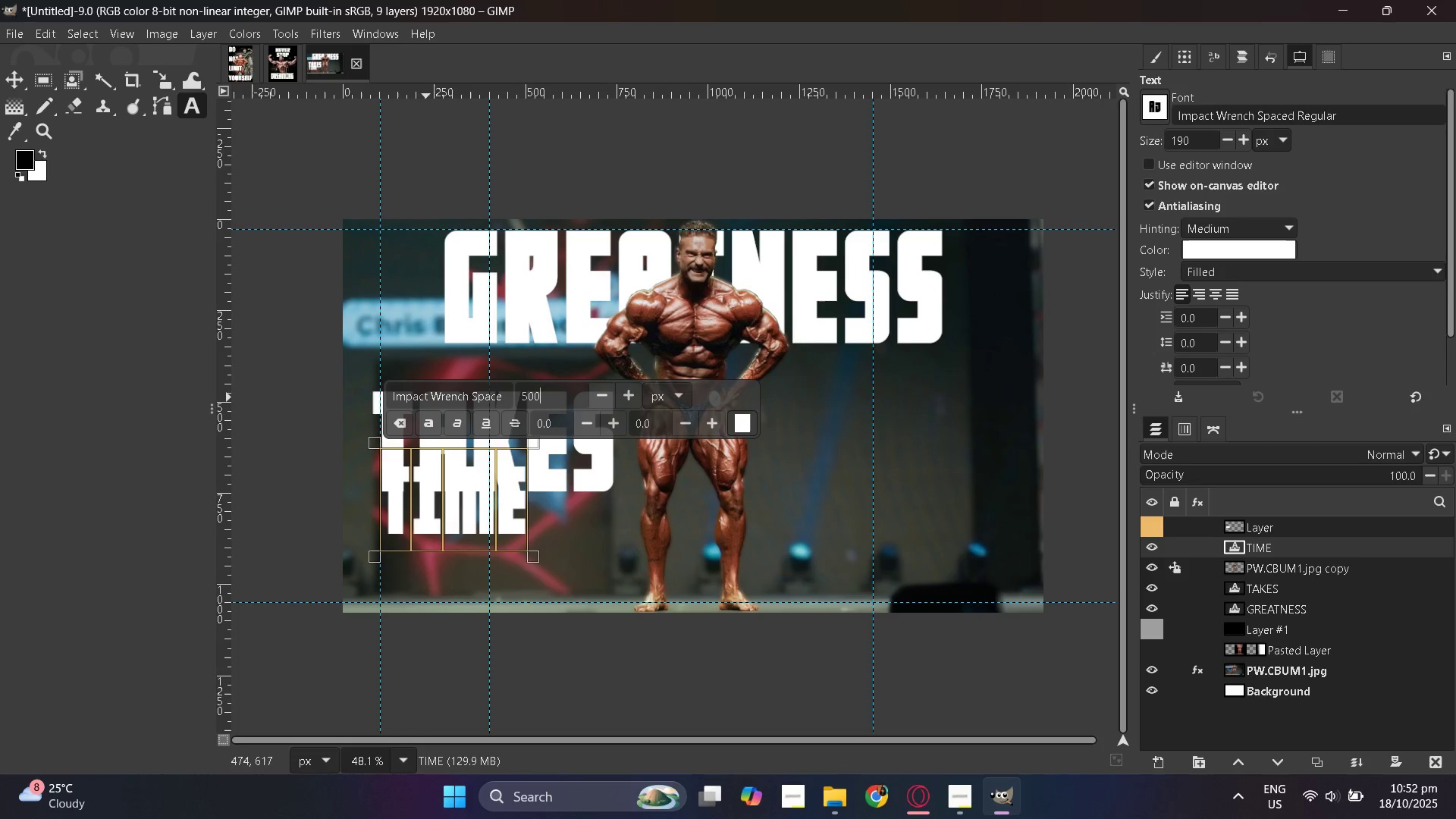 
key(Numpad0)
 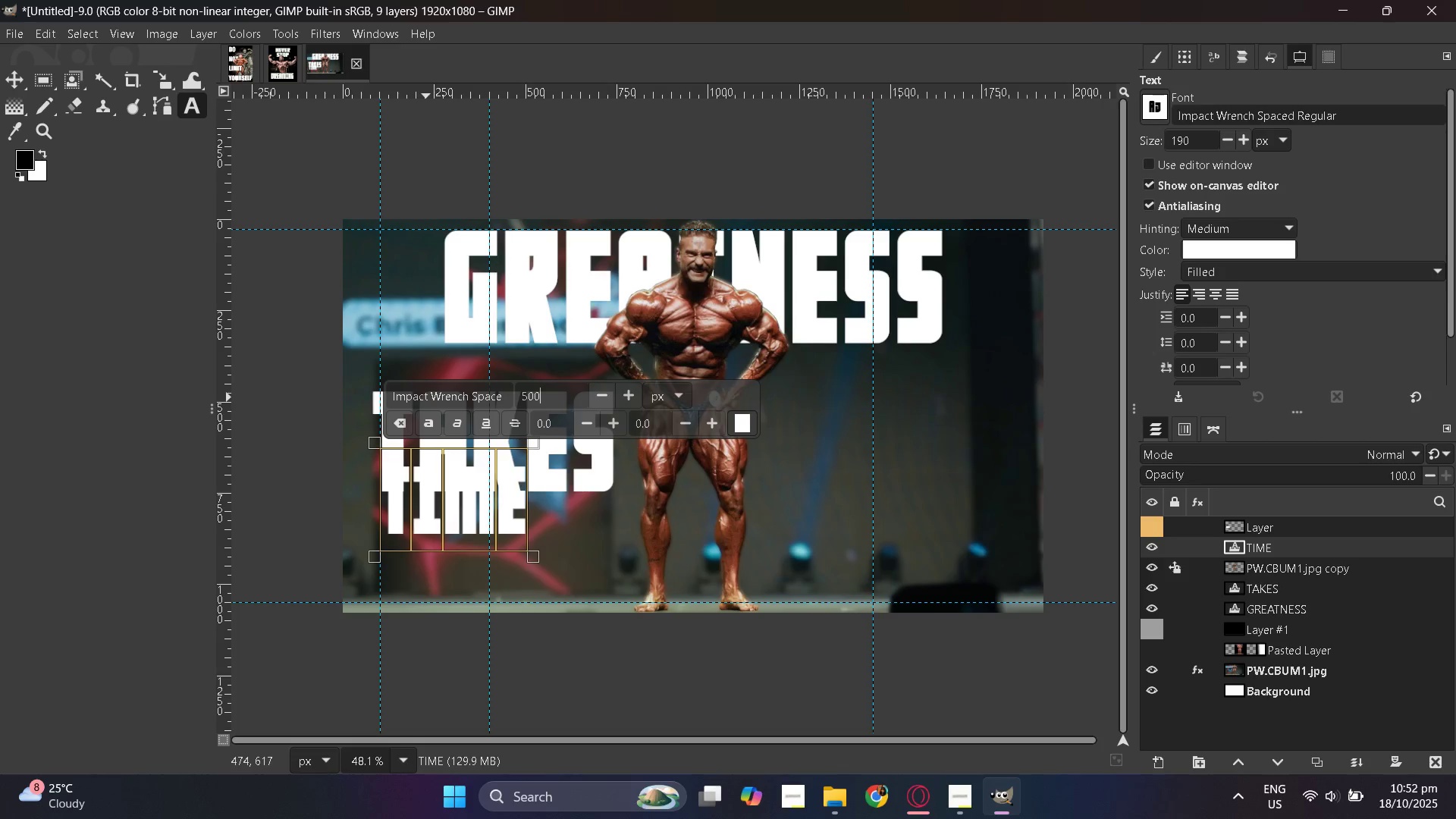 
key(NumpadEnter)
 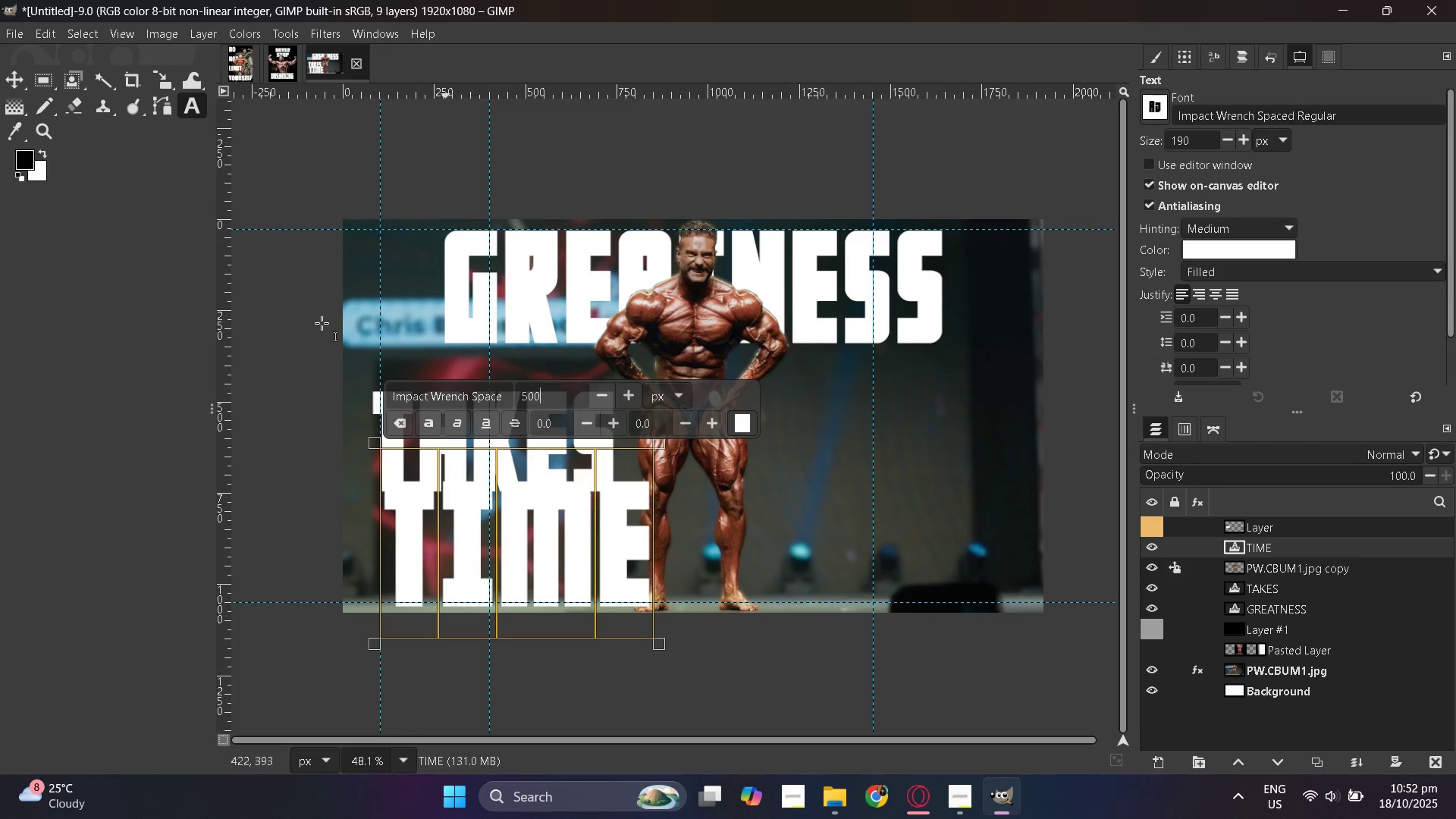 
left_click([7, 67])
 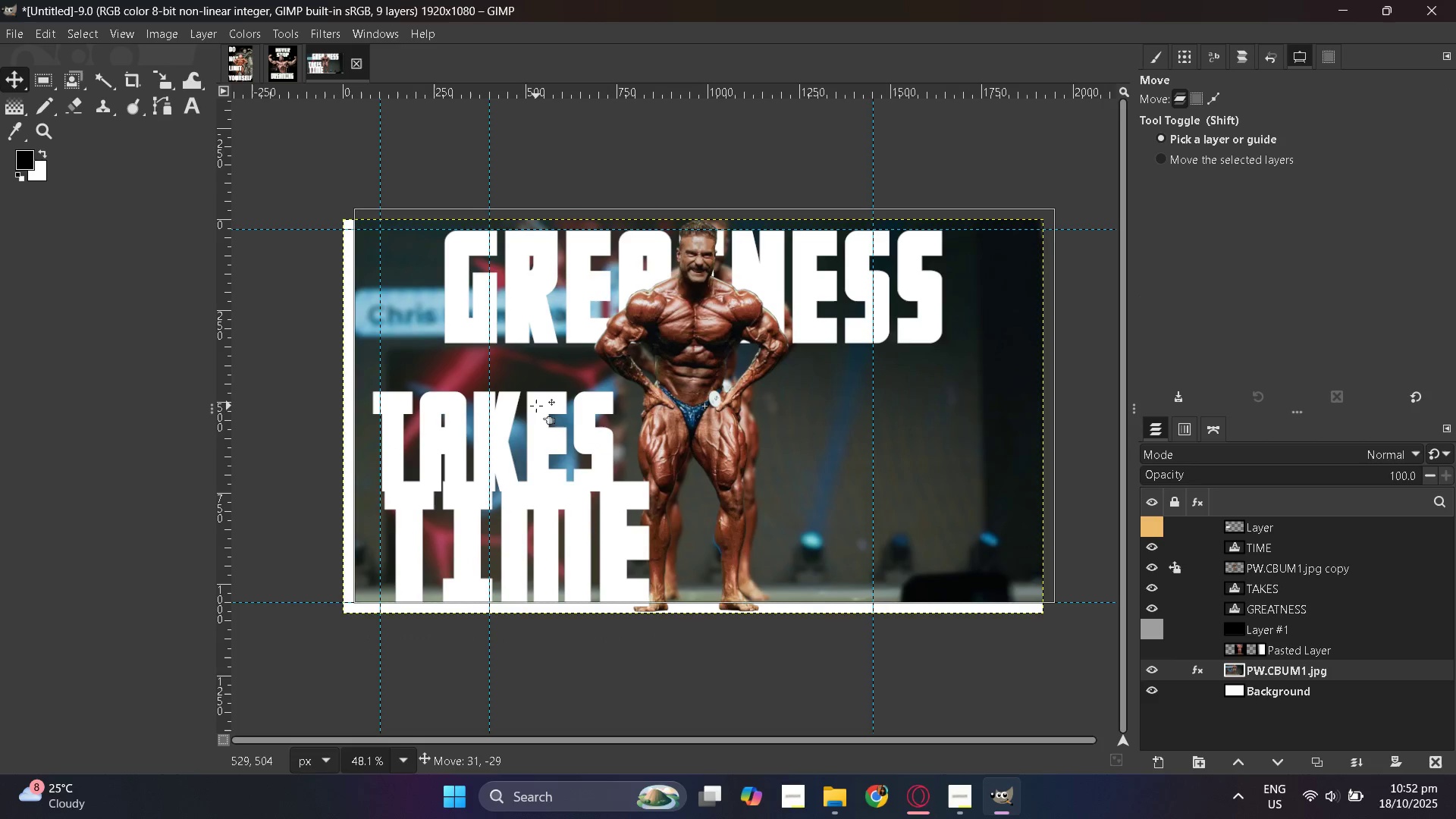 
key(Control+Z)
 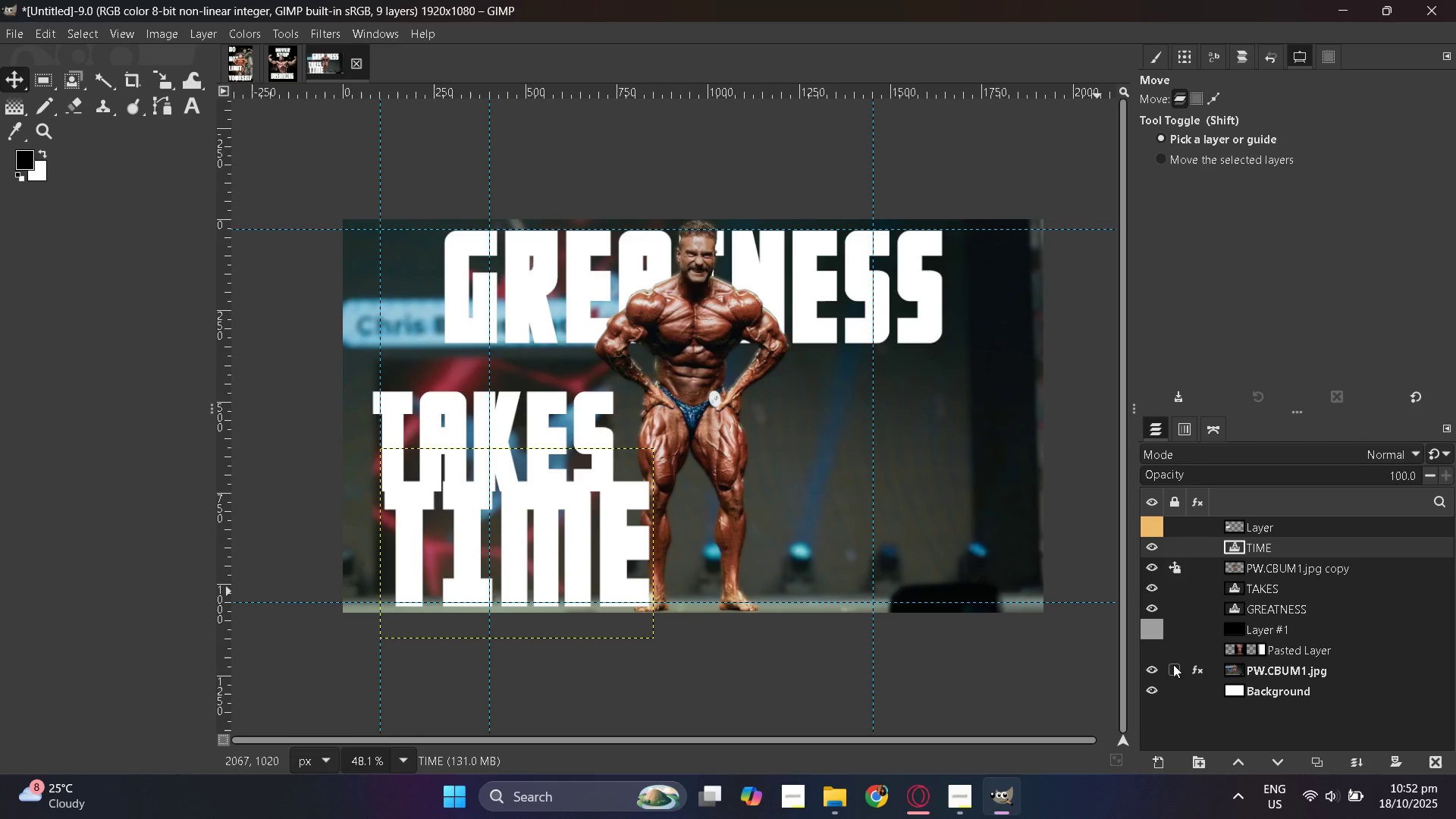 
left_click([1171, 667])
 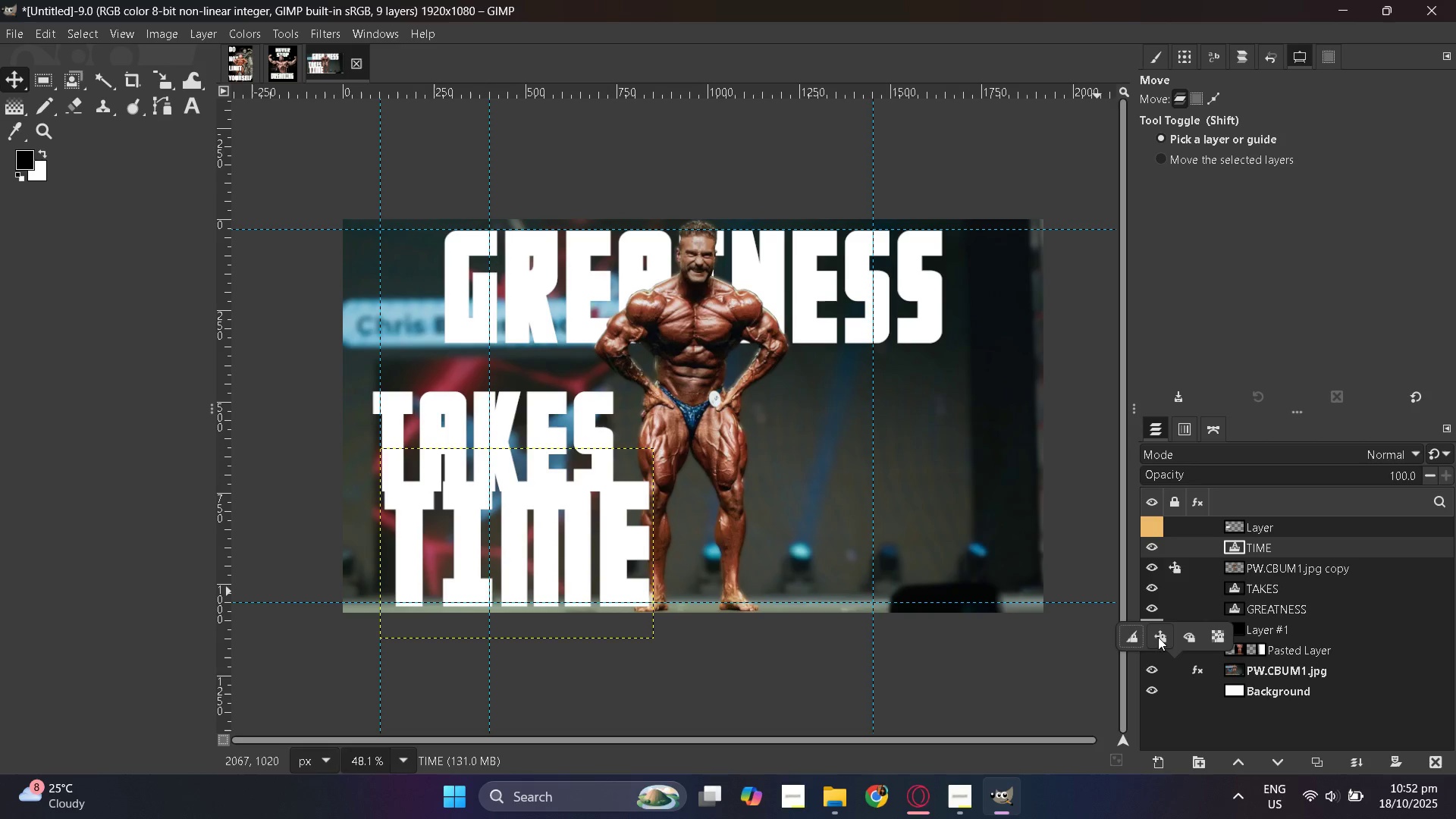 
left_click([1158, 637])
 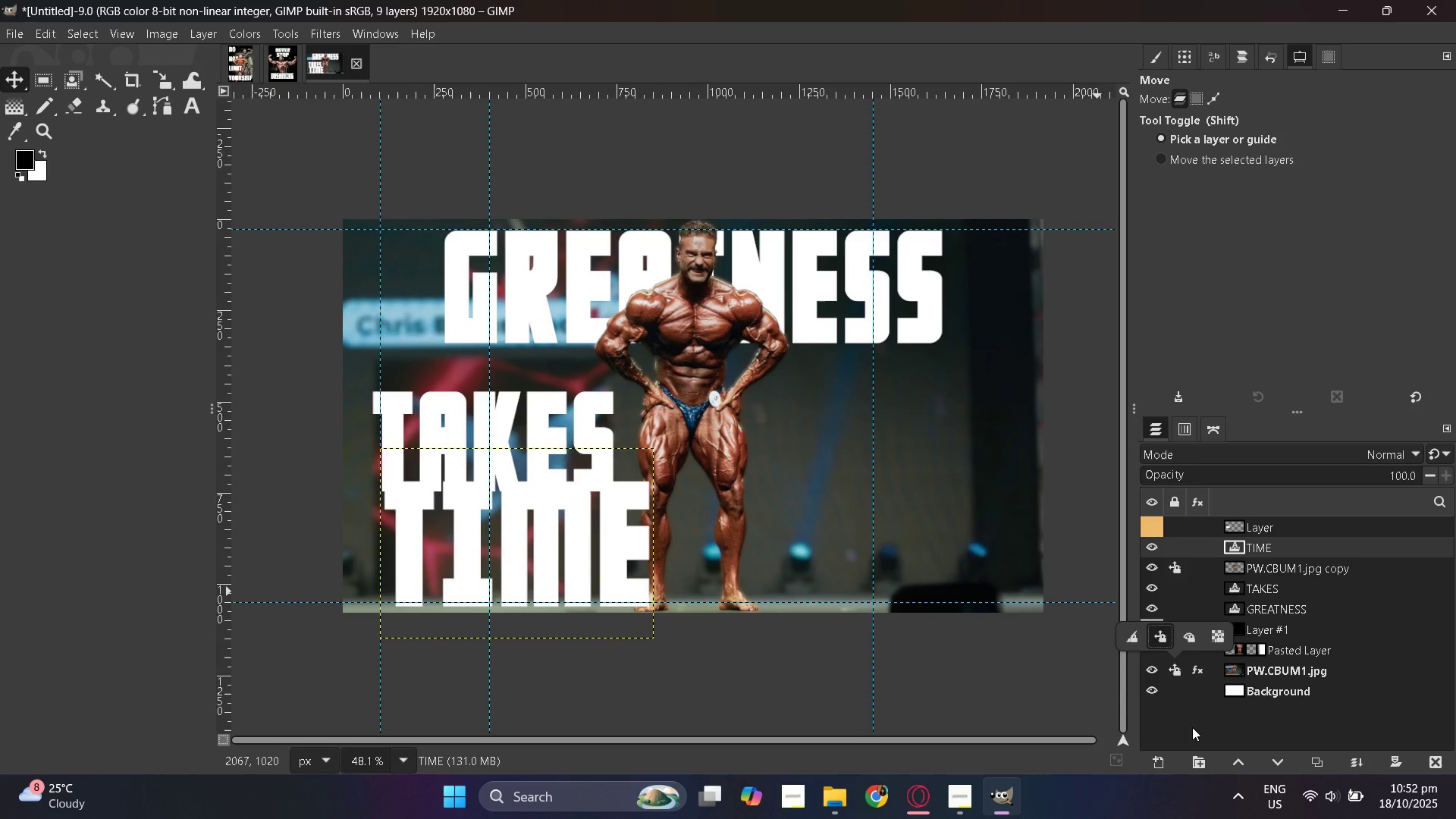 
left_click([1193, 739])
 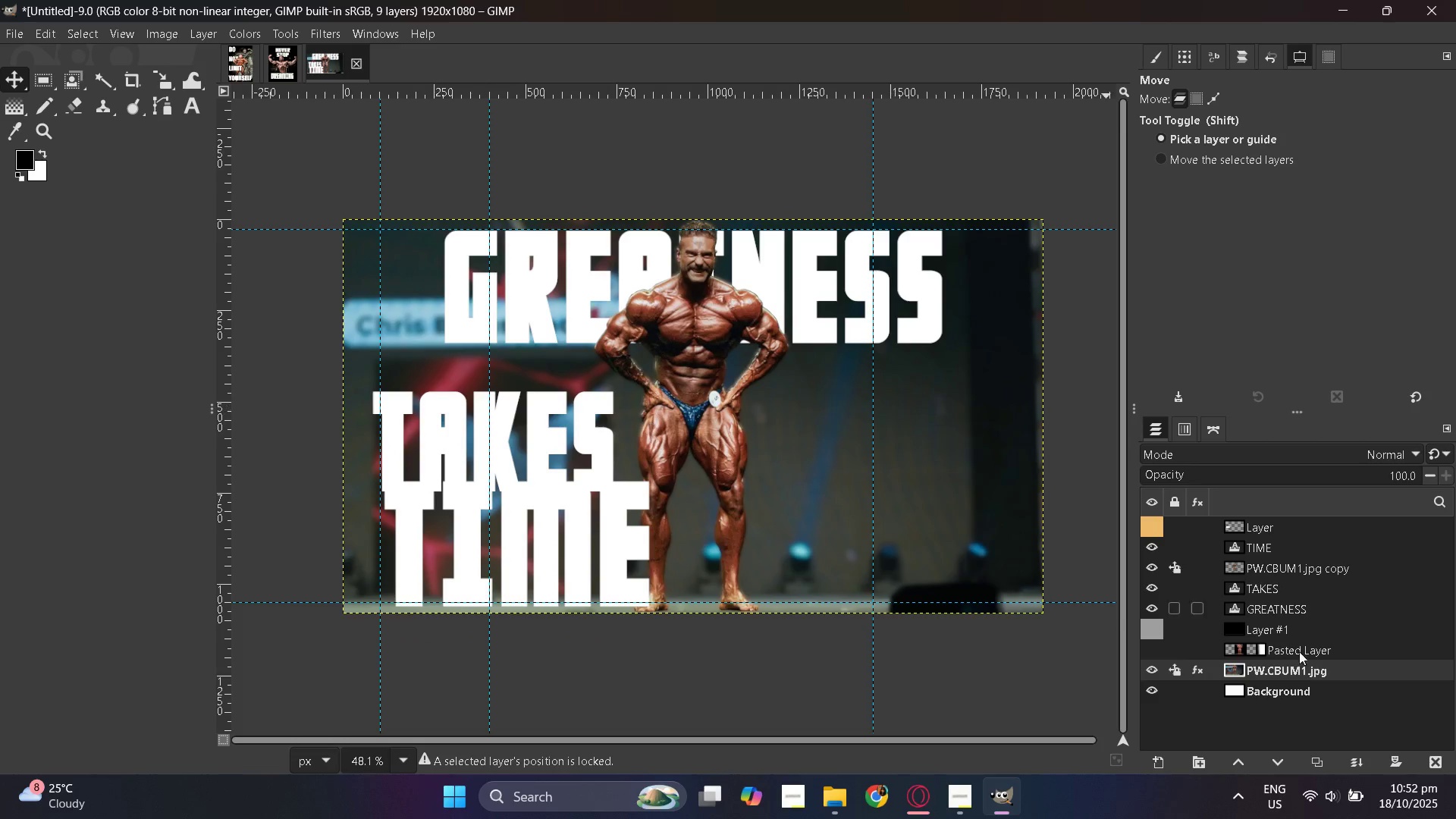 
left_click([1274, 635])
 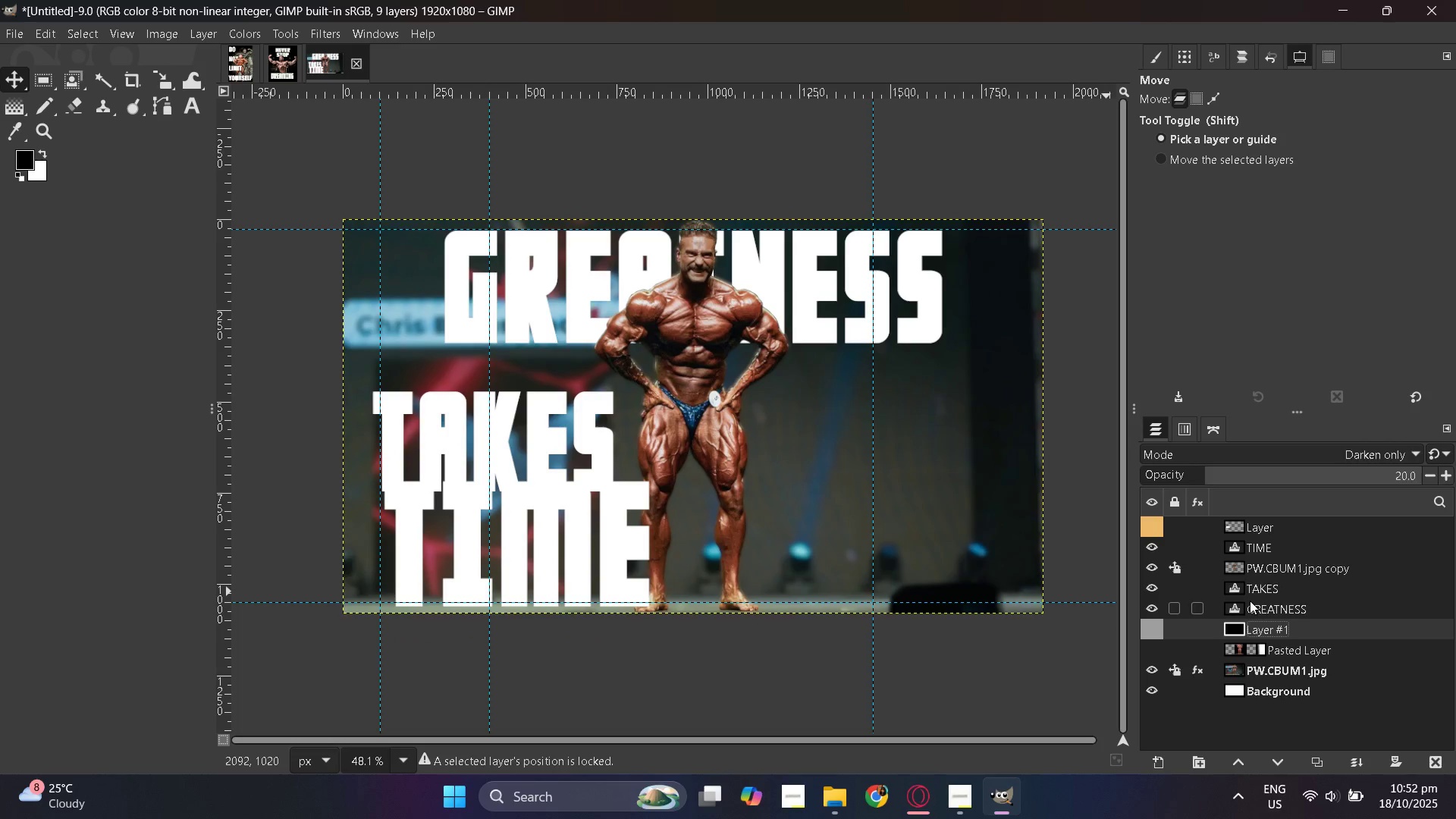 
left_click([1250, 601])
 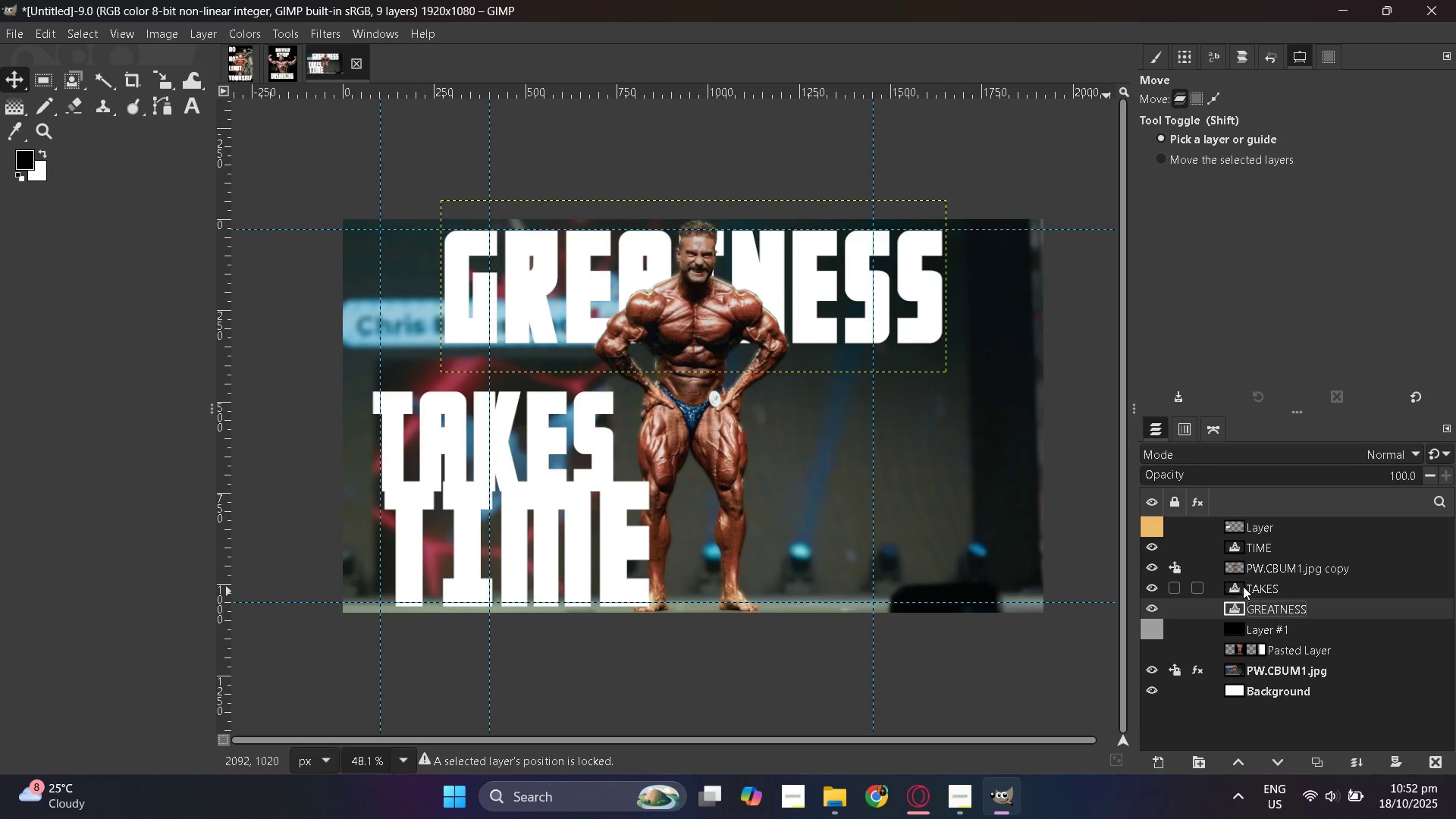 
left_click([1243, 586])
 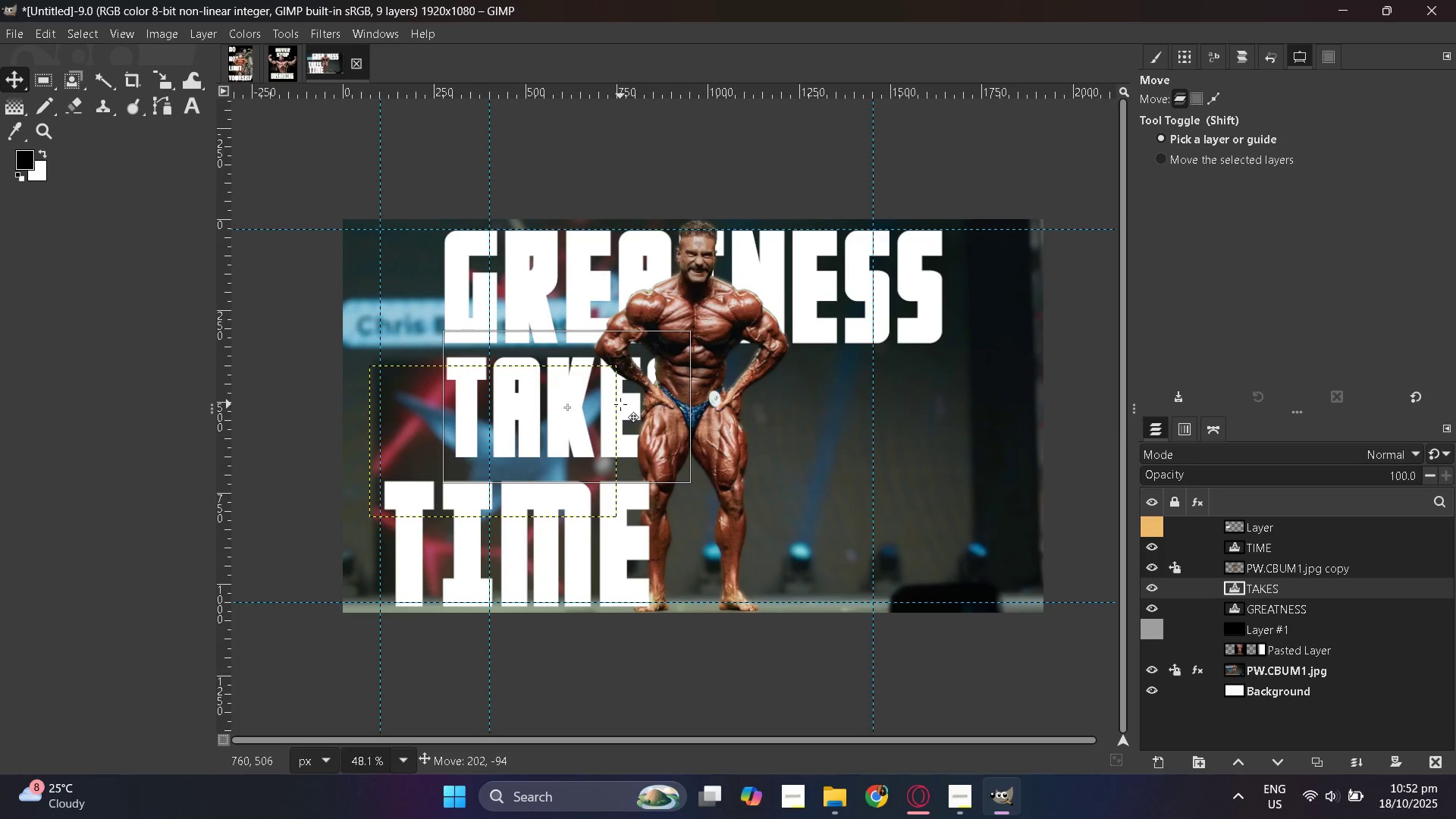 
wait(7.58)
 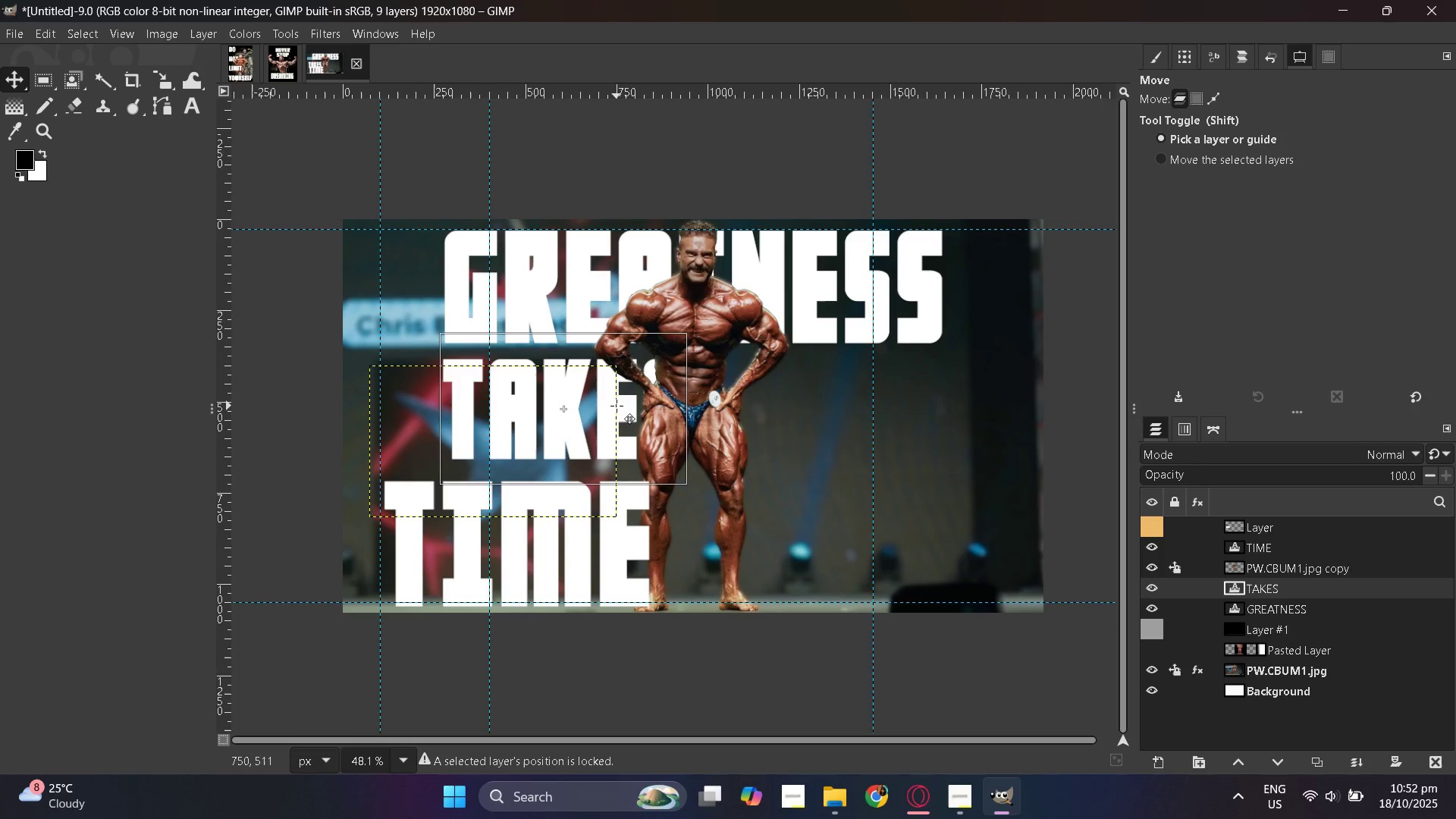 
hold_key(key=ControlLeft, duration=0.42)
scroll: coordinate [774, 446], scroll_direction: up, amount: 3.0
 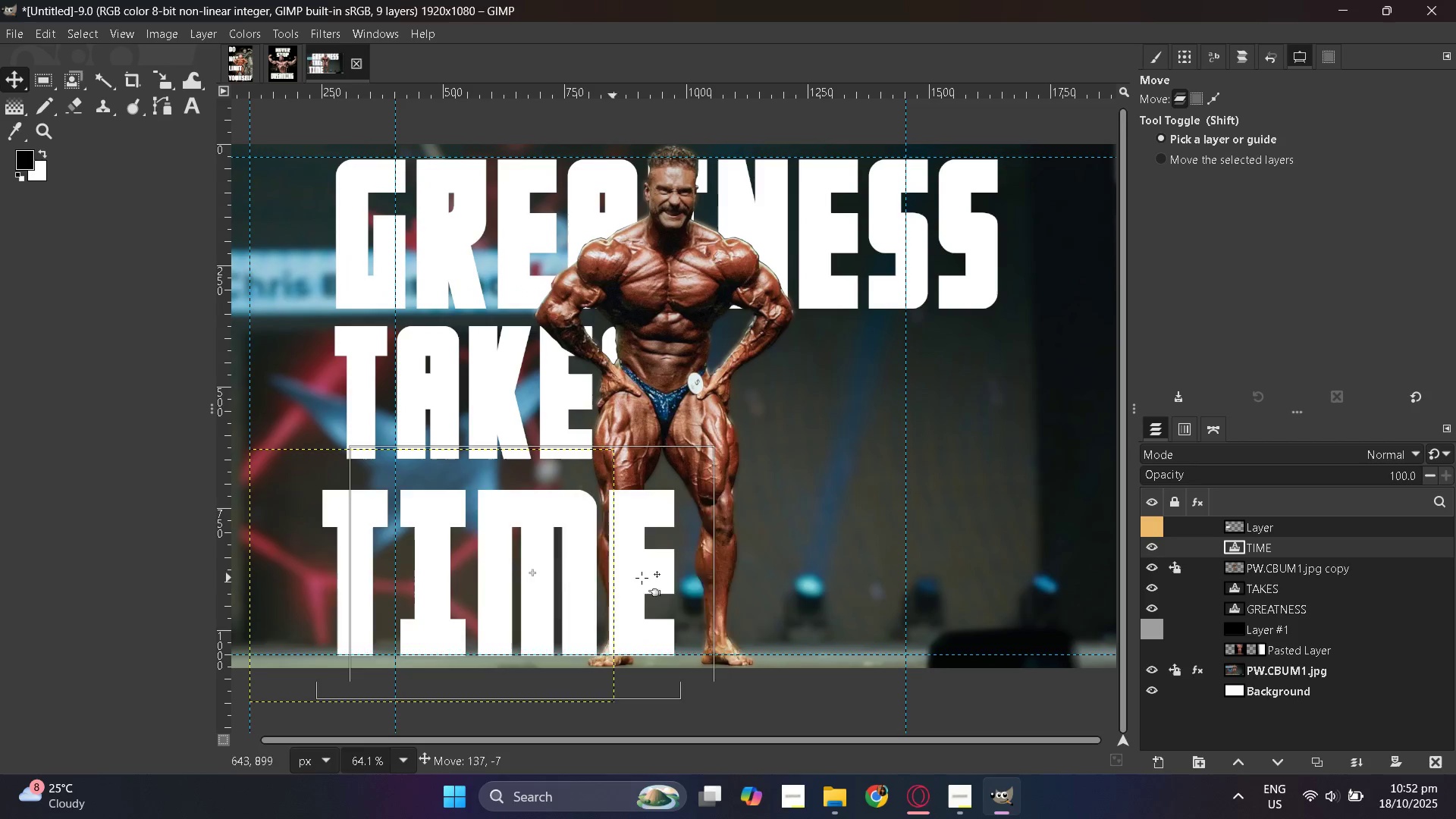 
hold_key(key=ControlLeft, duration=0.48)
scroll: coordinate [657, 579], scroll_direction: down, amount: 3.0
 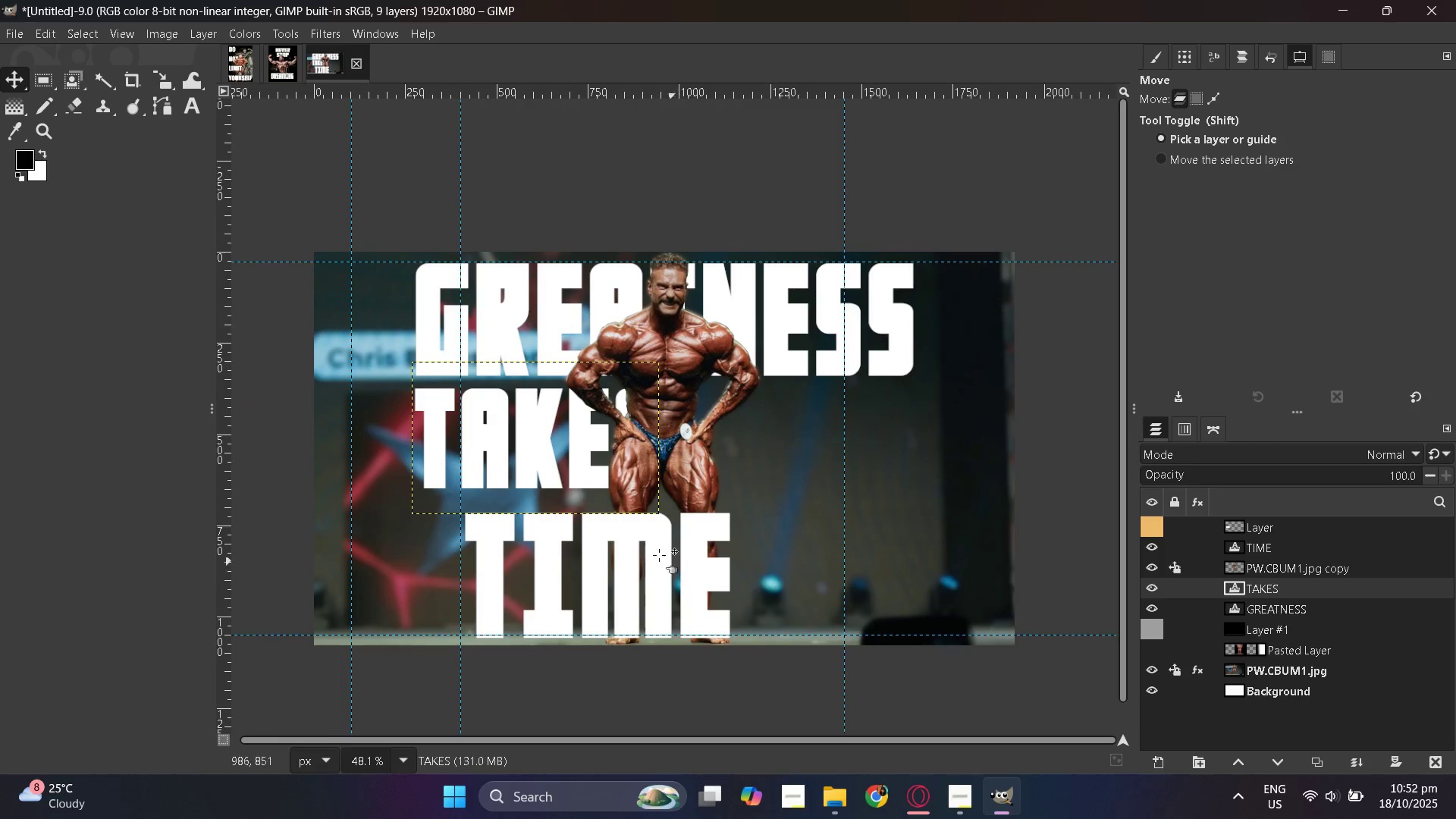 
hold_key(key=ControlLeft, duration=0.37)
scroll: coordinate [362, 490], scroll_direction: up, amount: 2.0
 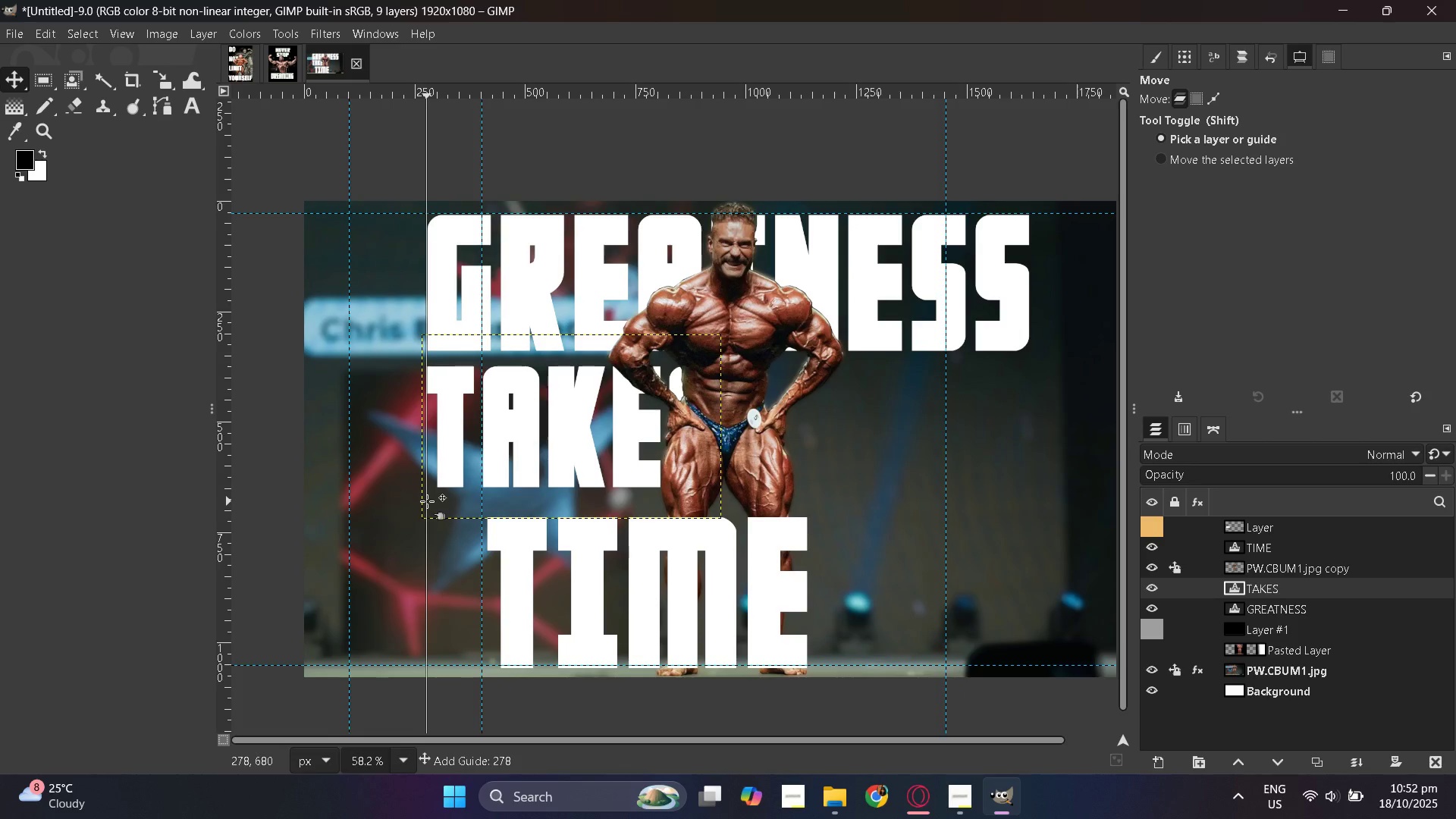 
wait(7.62)
 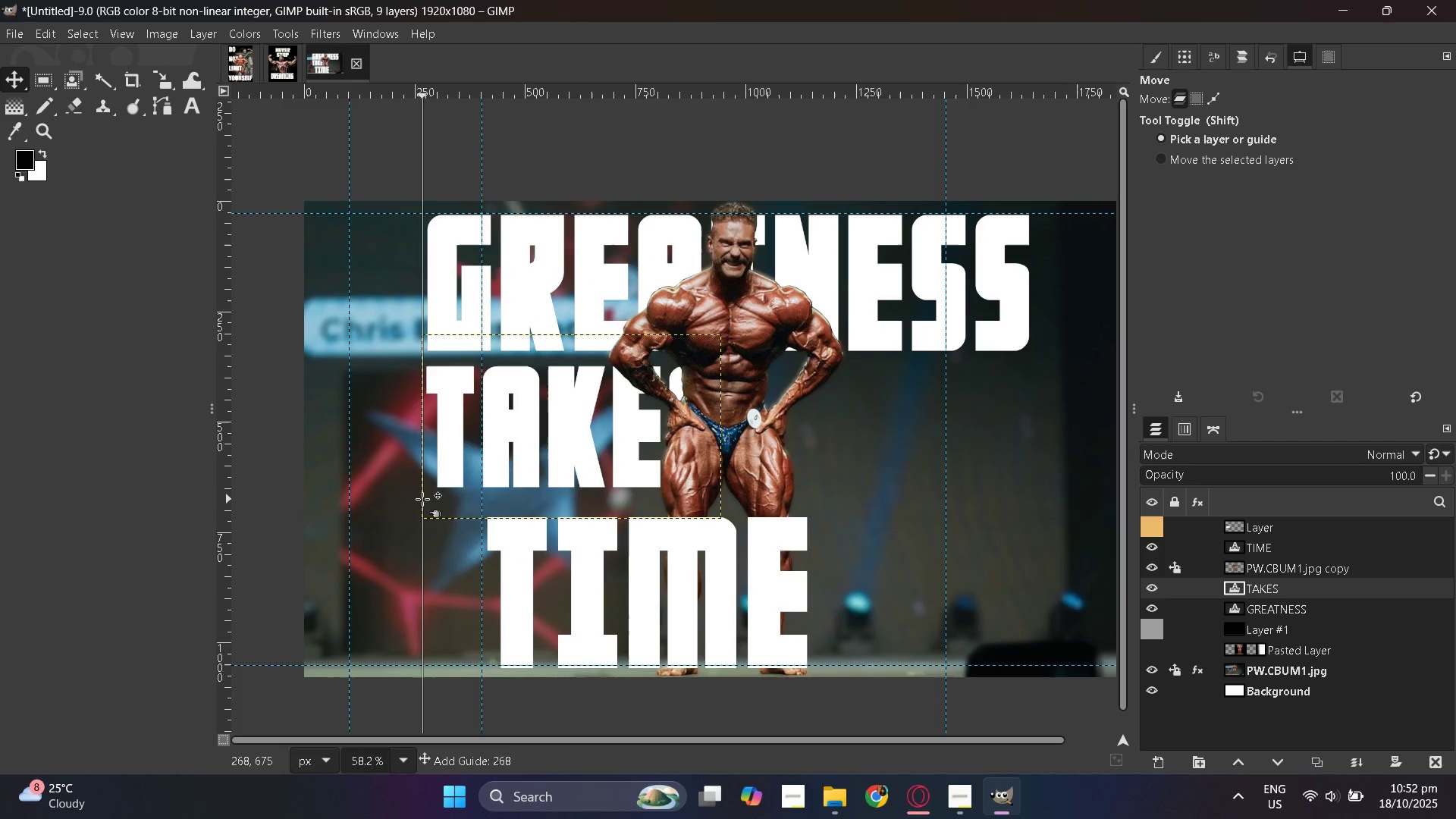 
hold_key(key=ControlLeft, duration=0.59)
scroll: coordinate [557, 465], scroll_direction: up, amount: 2.0
 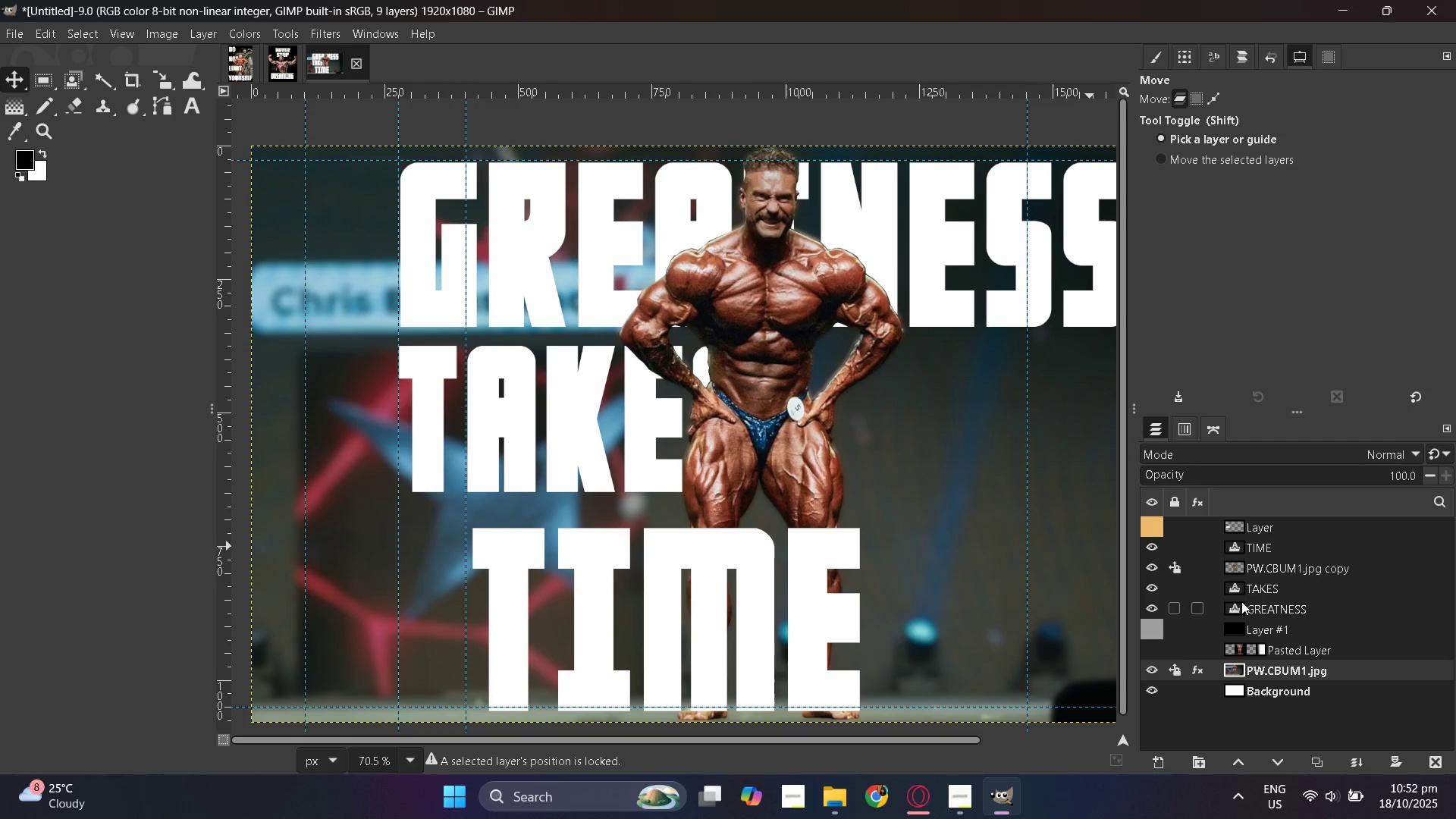 
left_click([1247, 584])
 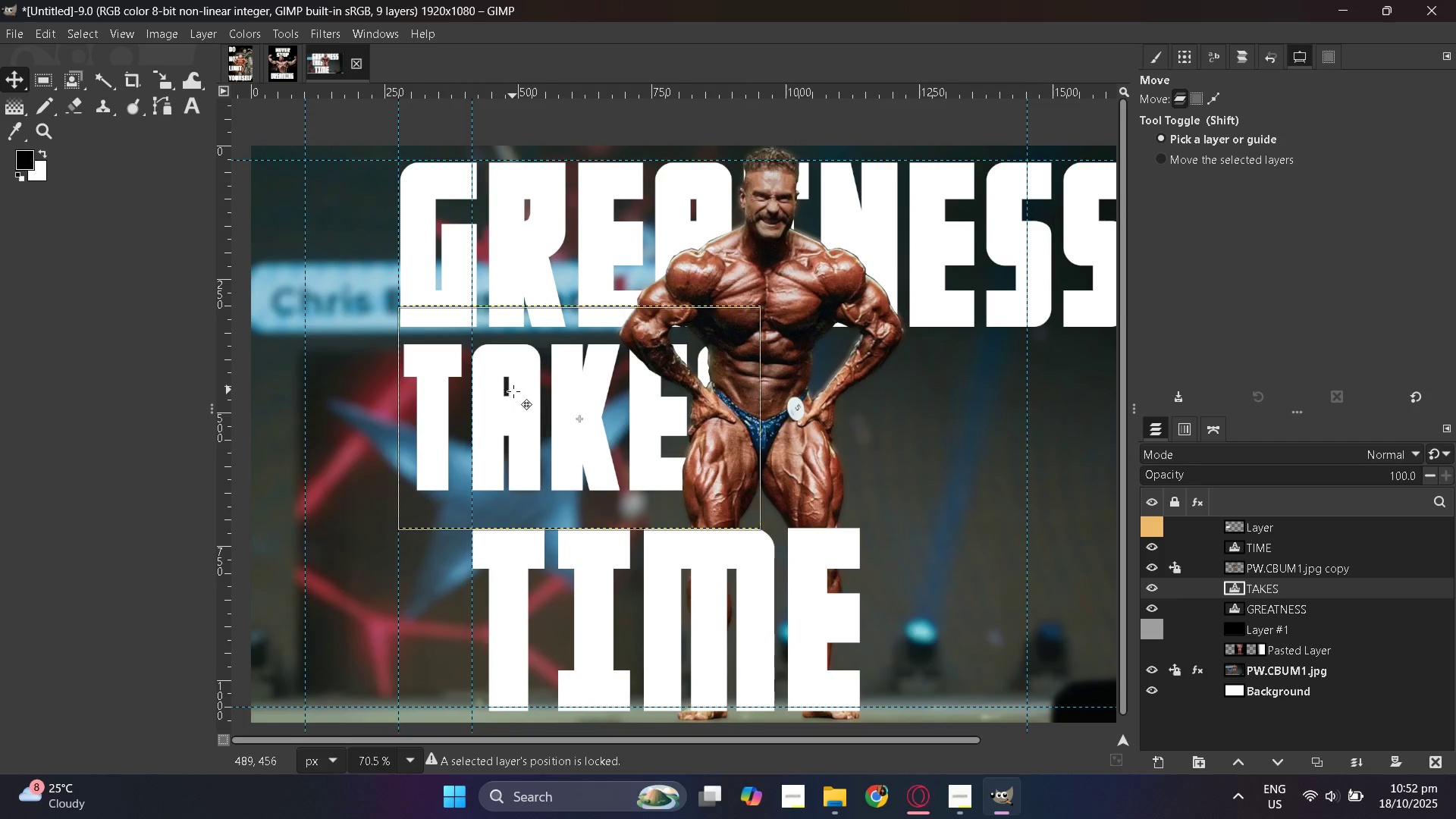 
wait(9.74)
 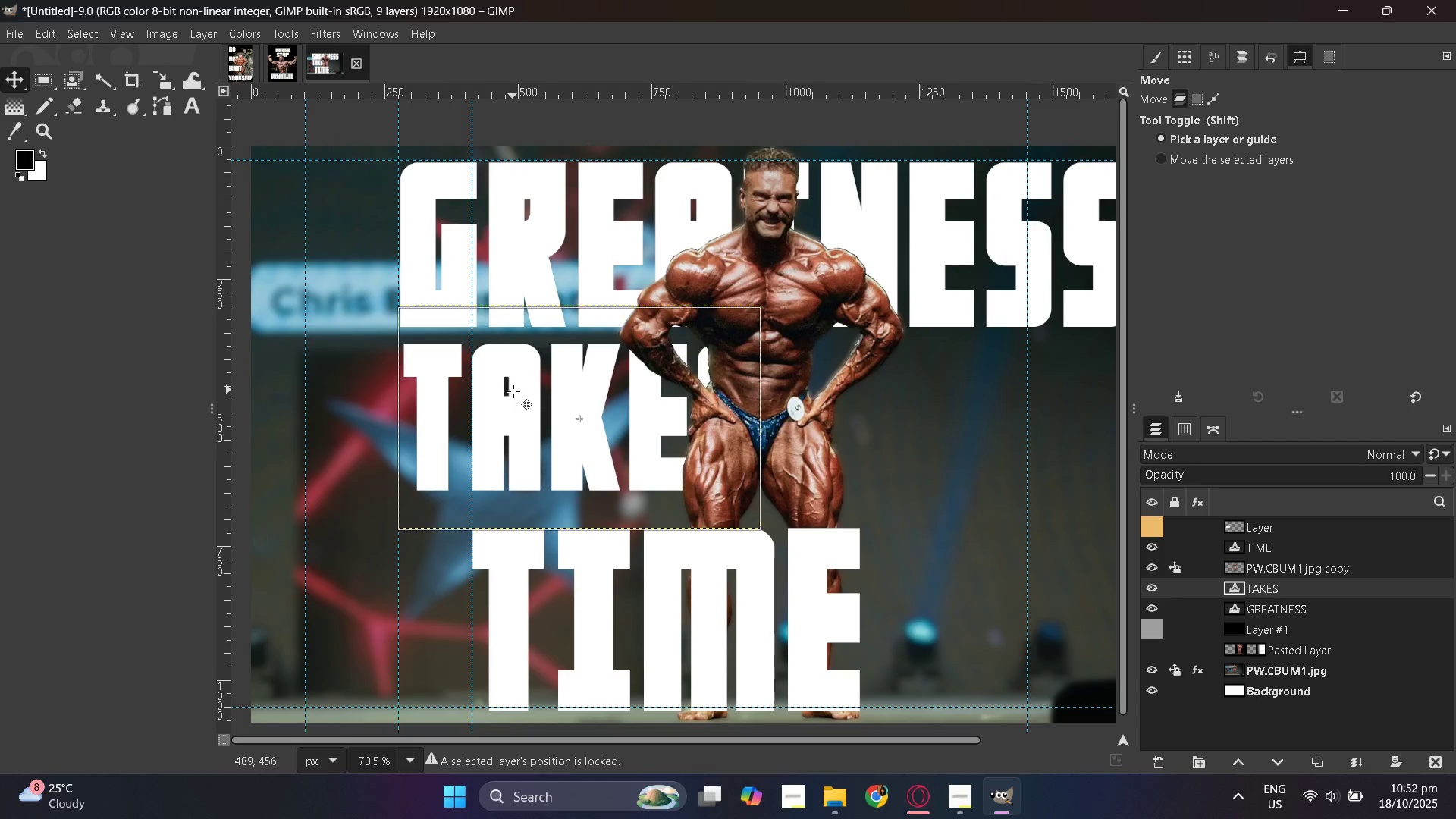 
hold_key(key=ControlLeft, duration=0.44)
scroll: coordinate [1173, 565], scroll_direction: down, amount: 1.0
 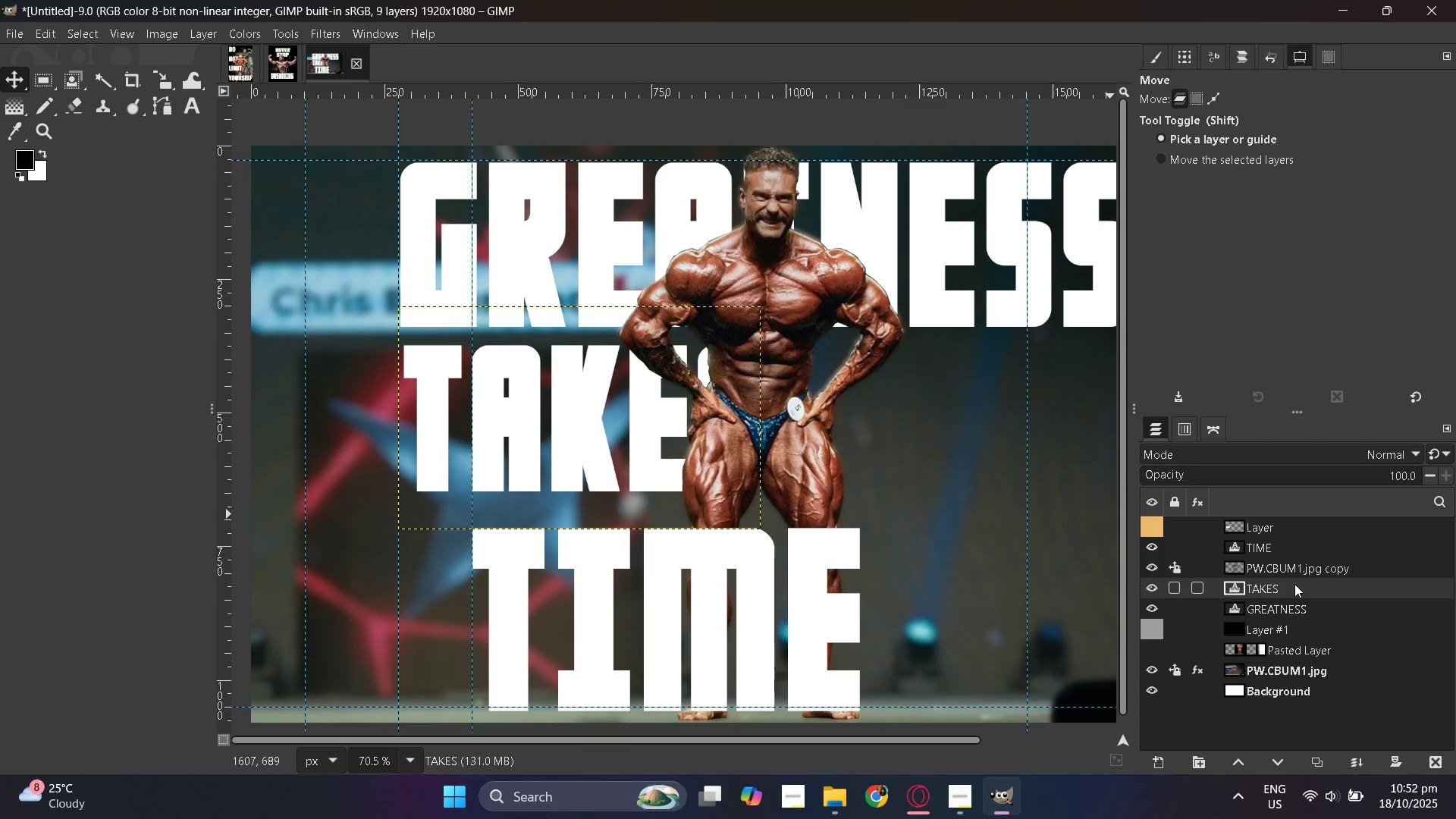 
hold_key(key=ControlLeft, duration=0.34)
 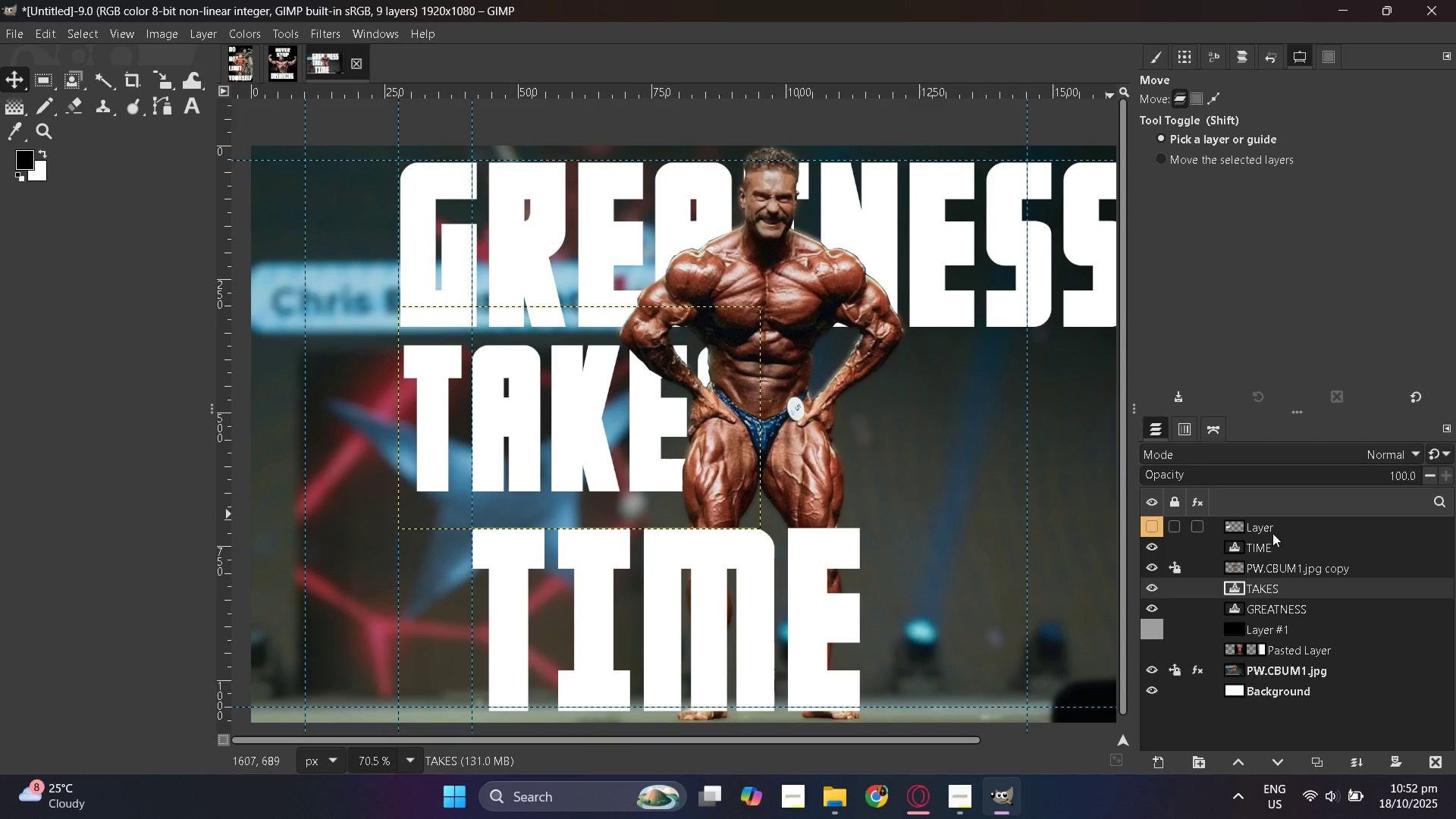 
left_click([1276, 553])
 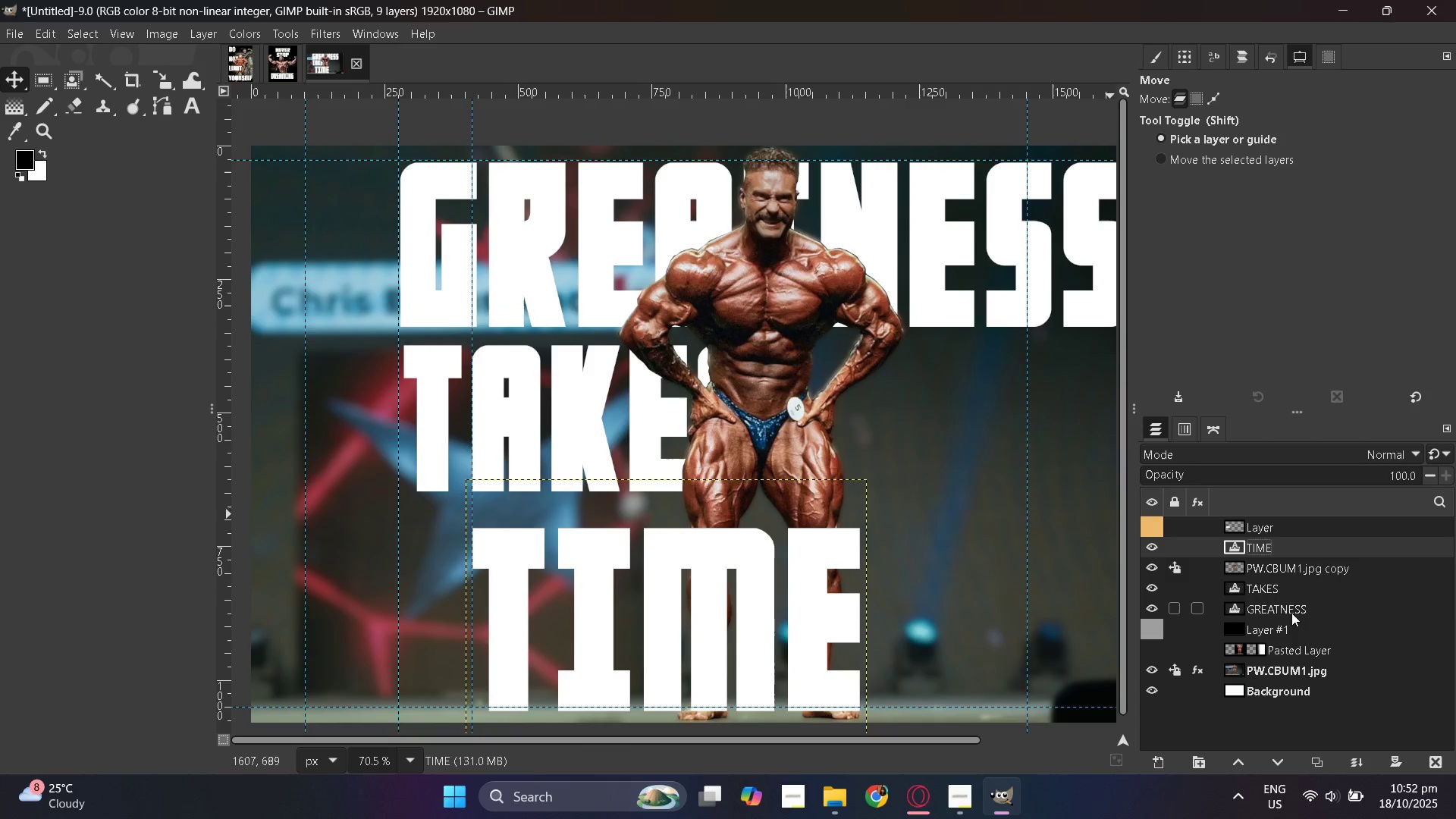 
left_click([1291, 607])
 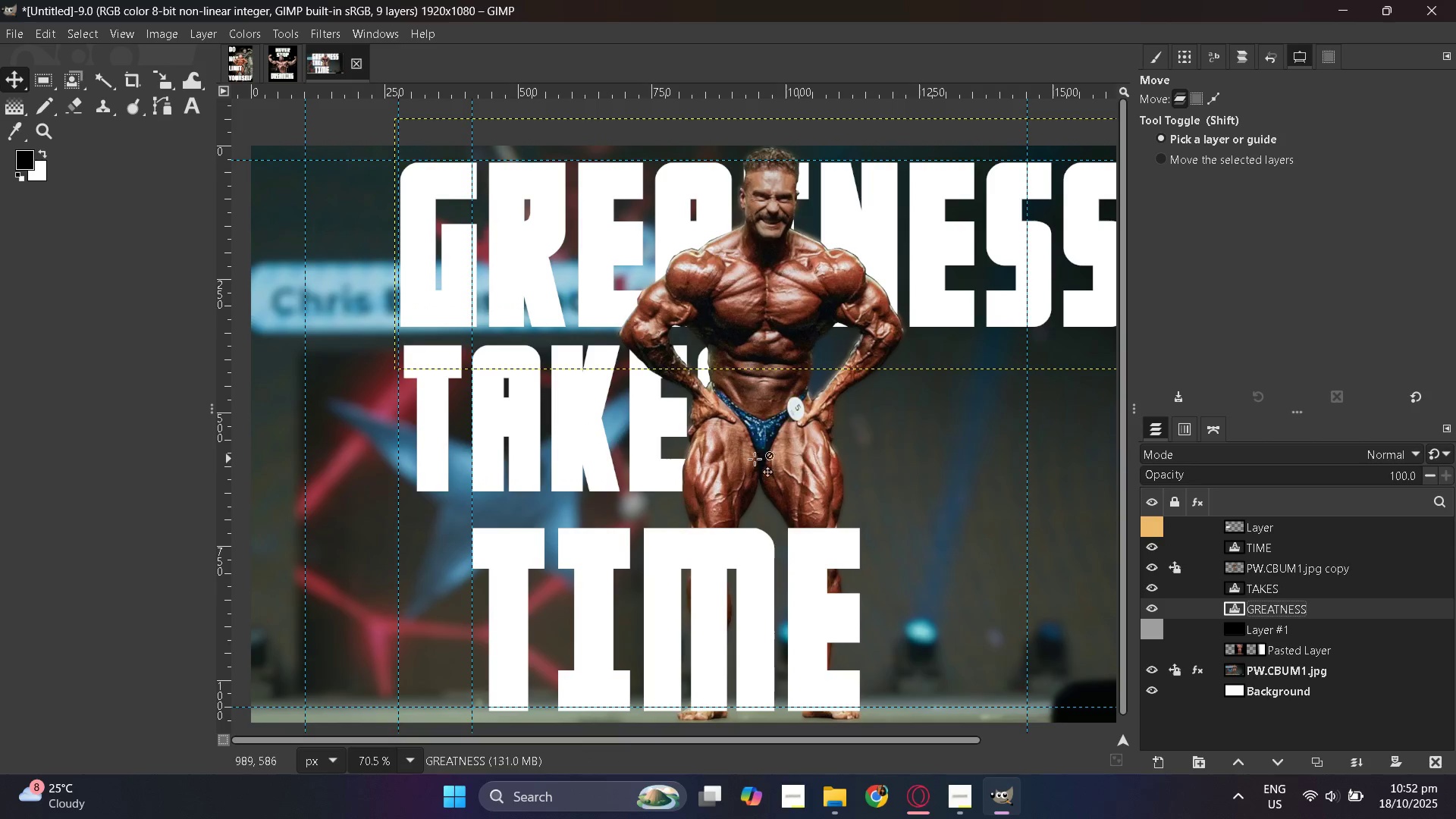 
hold_key(key=ControlLeft, duration=0.38)
scroll: coordinate [687, 449], scroll_direction: down, amount: 1.0
 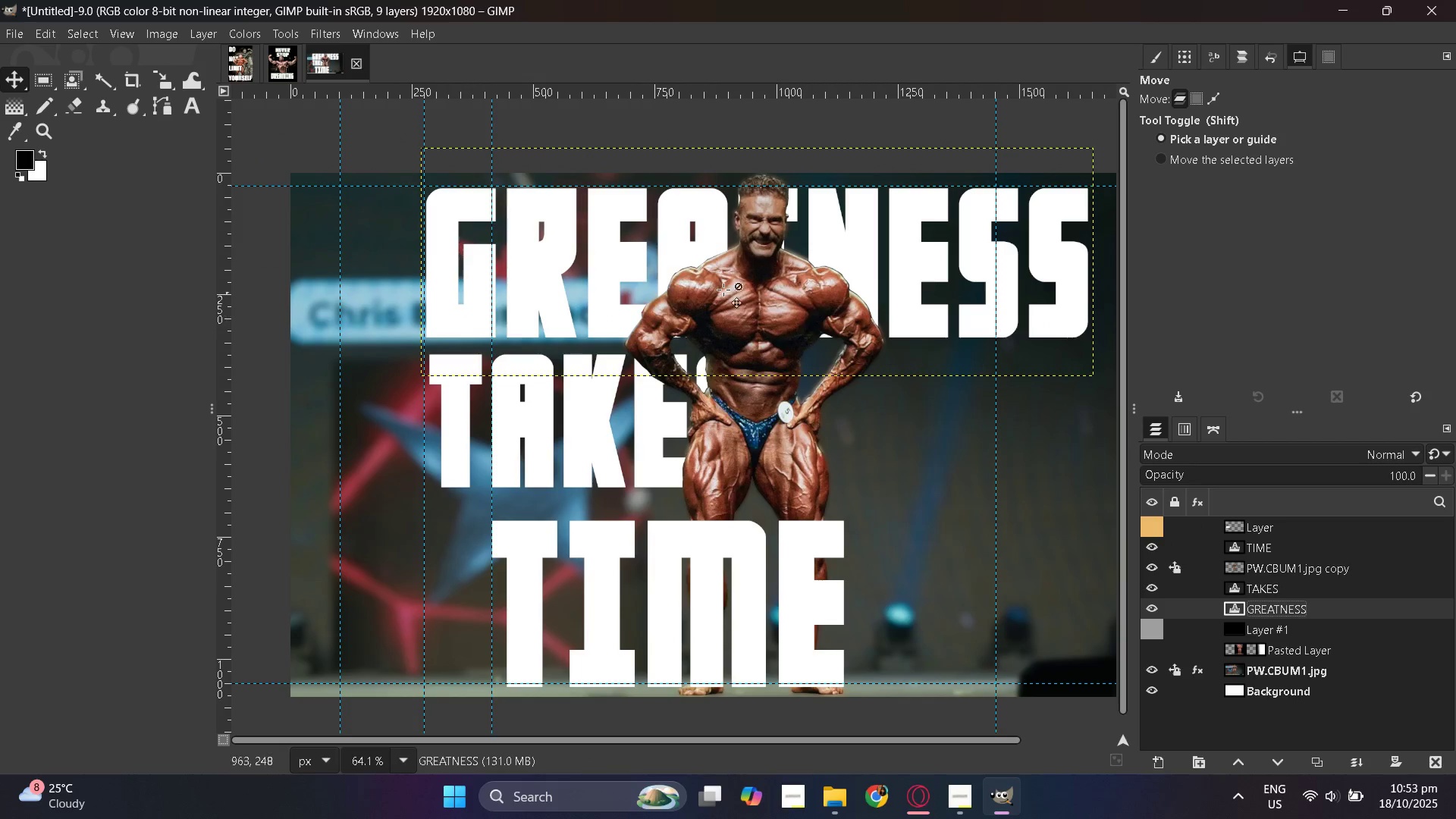 
scroll: coordinate [599, 271], scroll_direction: up, amount: 2.0
 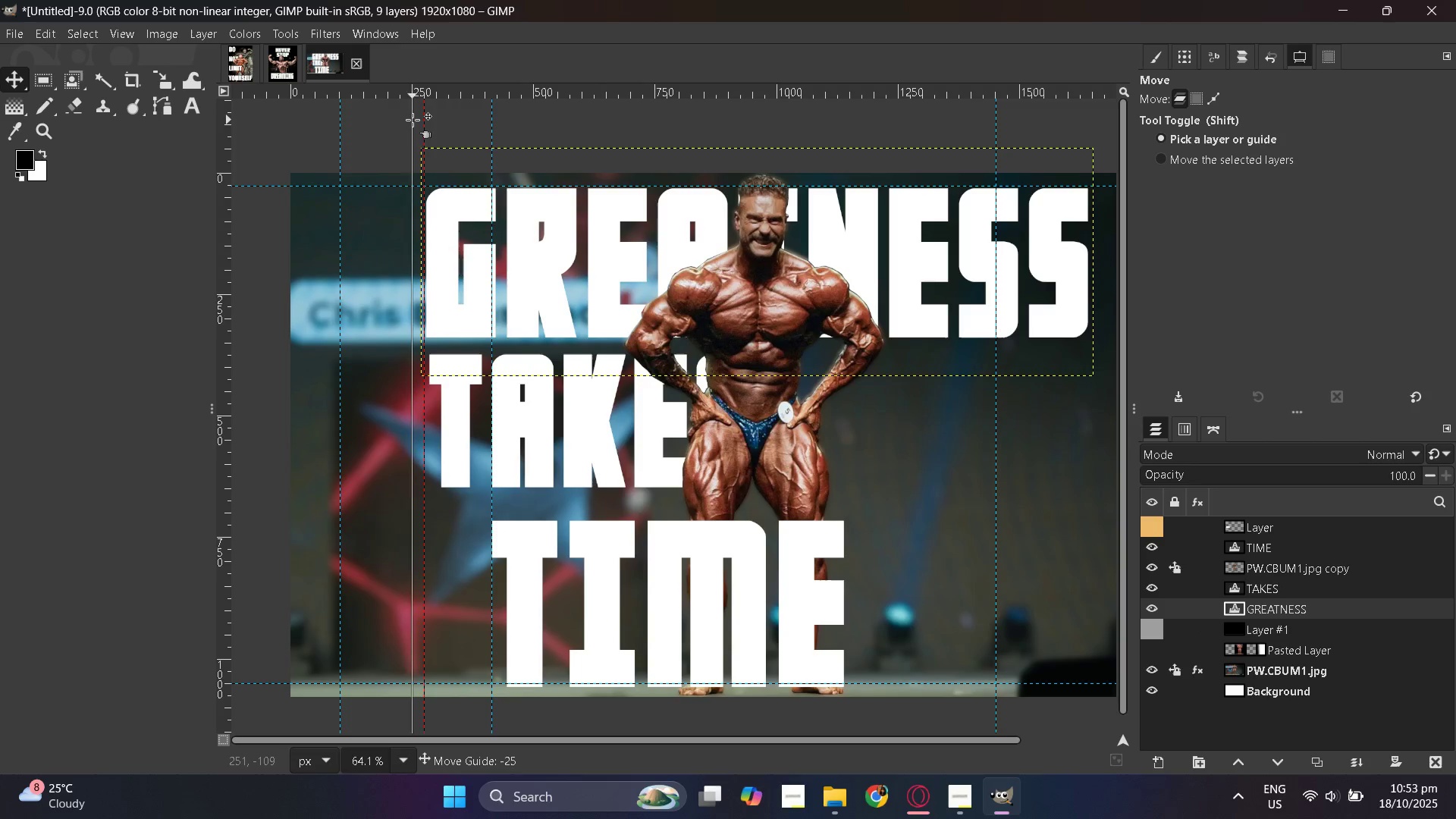 
wait(10.46)
 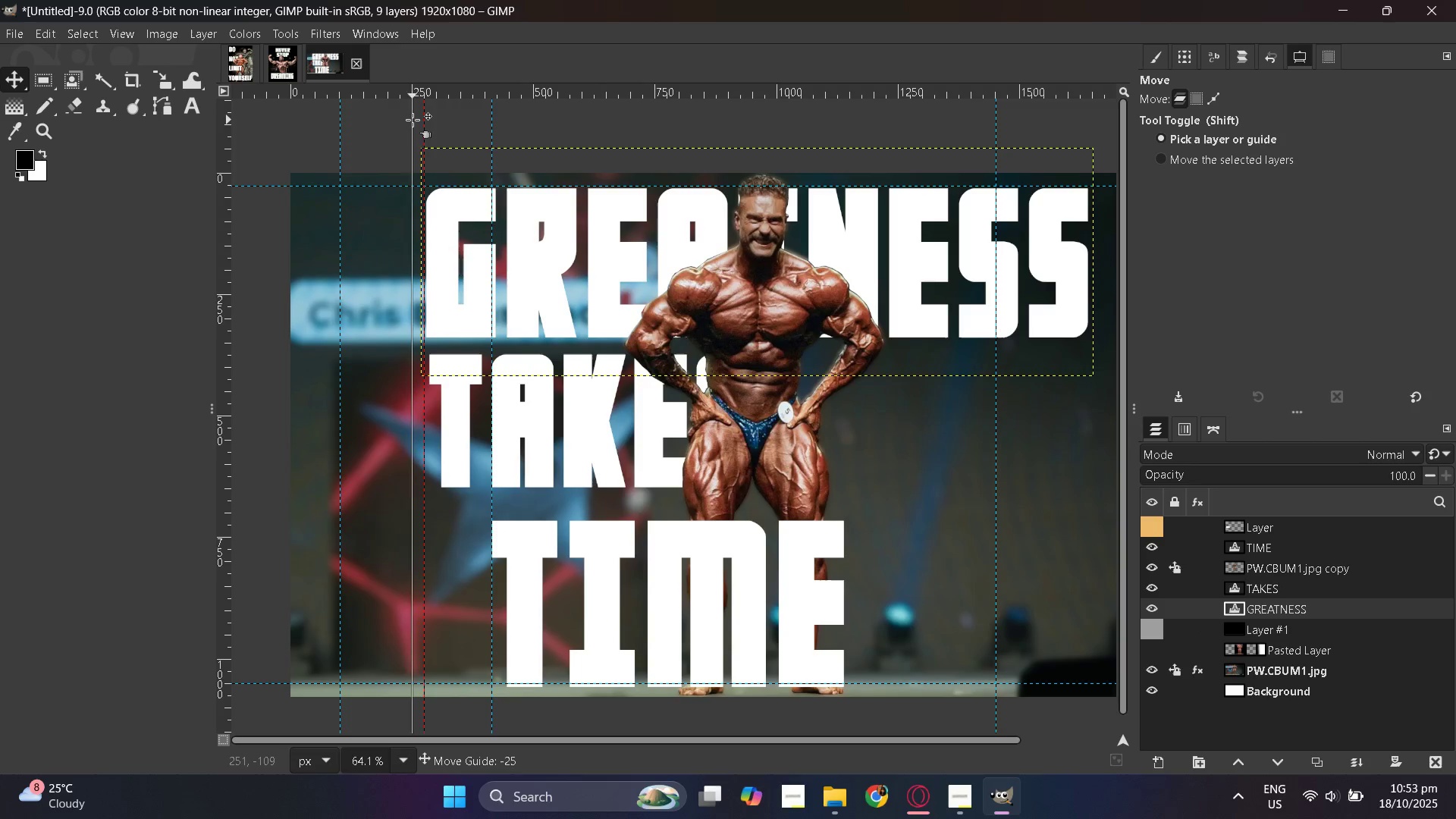 
left_click([1254, 582])
 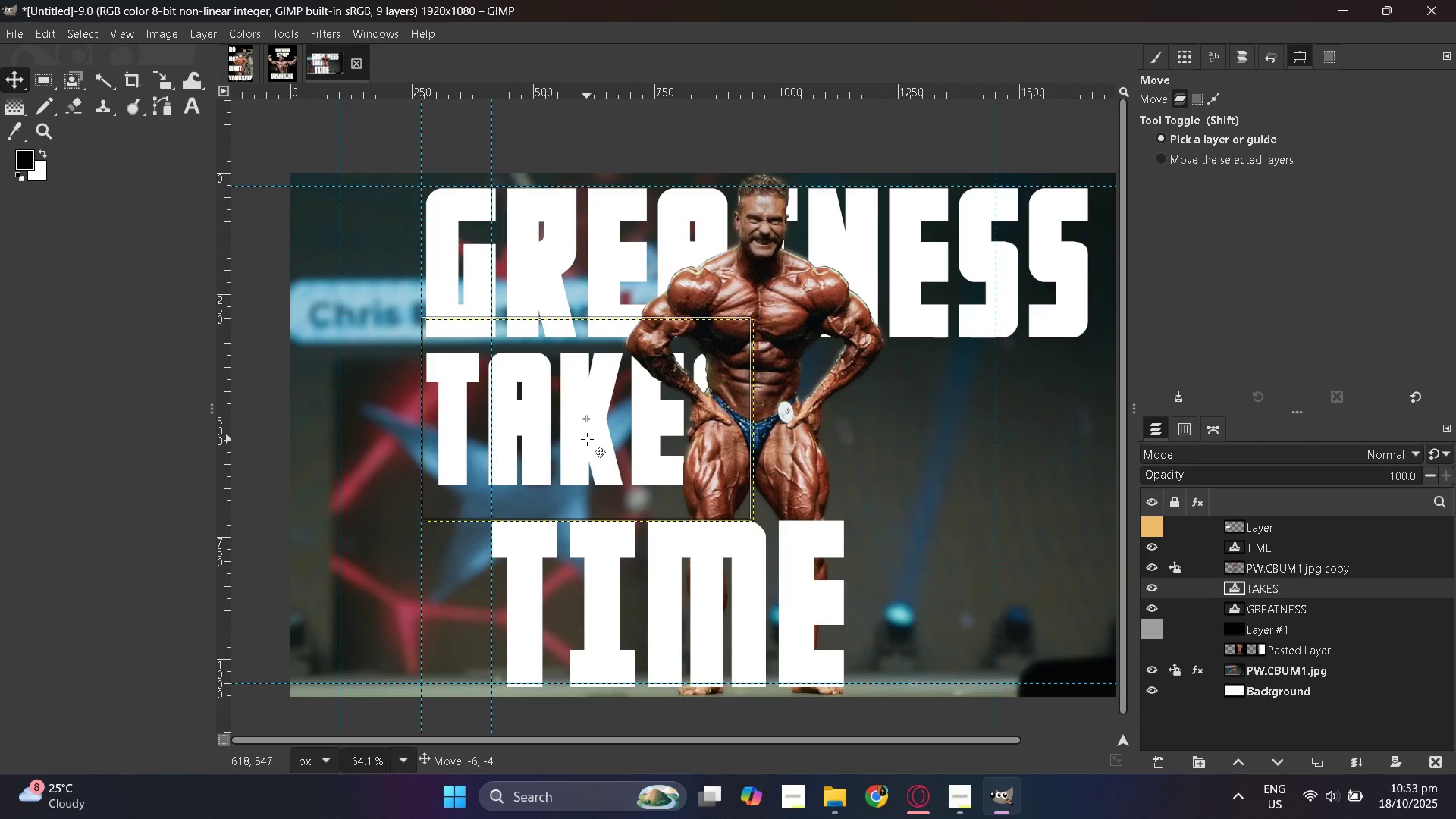 
wait(7.47)
 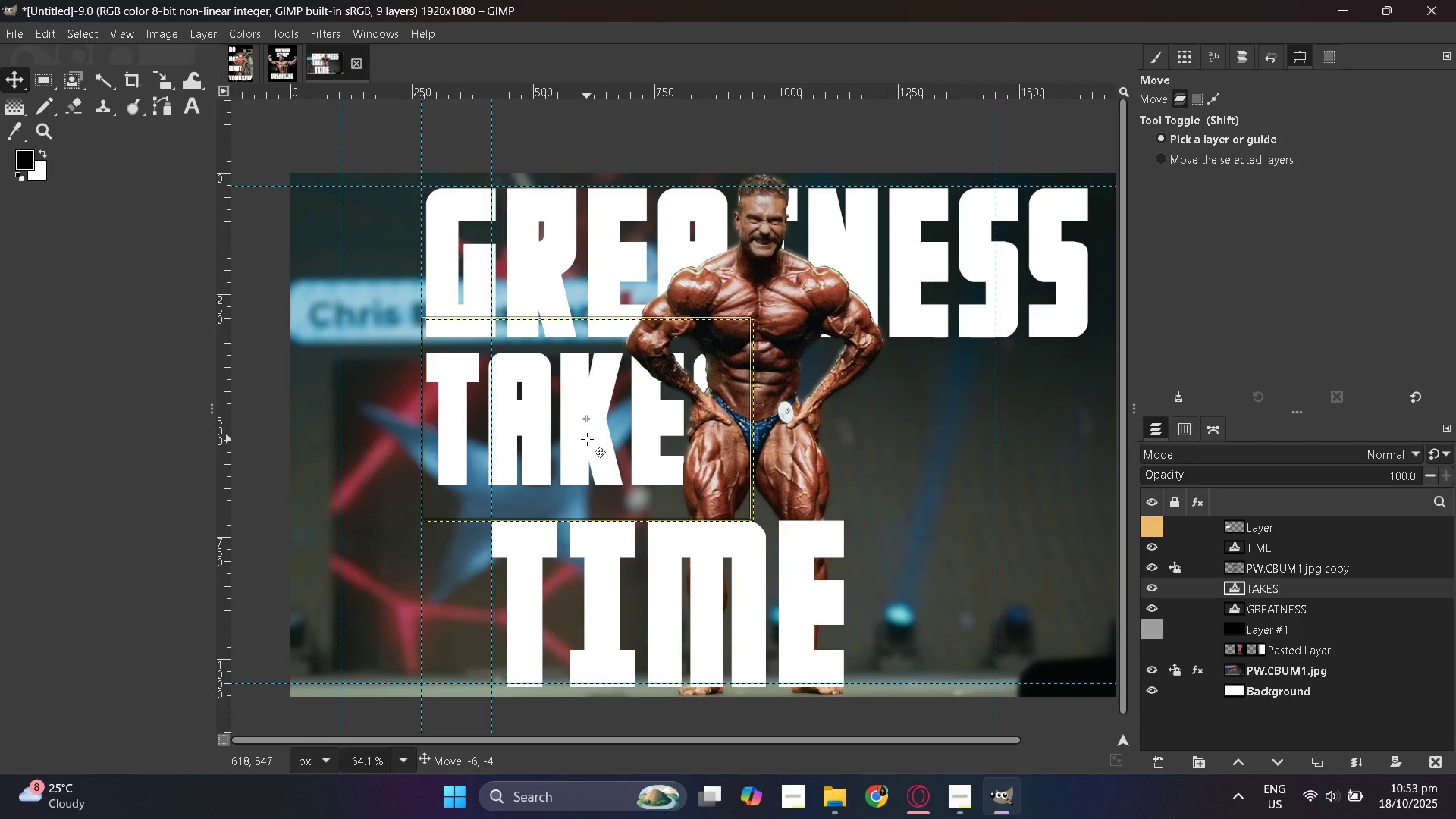 
scroll: coordinate [714, 608], scroll_direction: down, amount: 5.0
 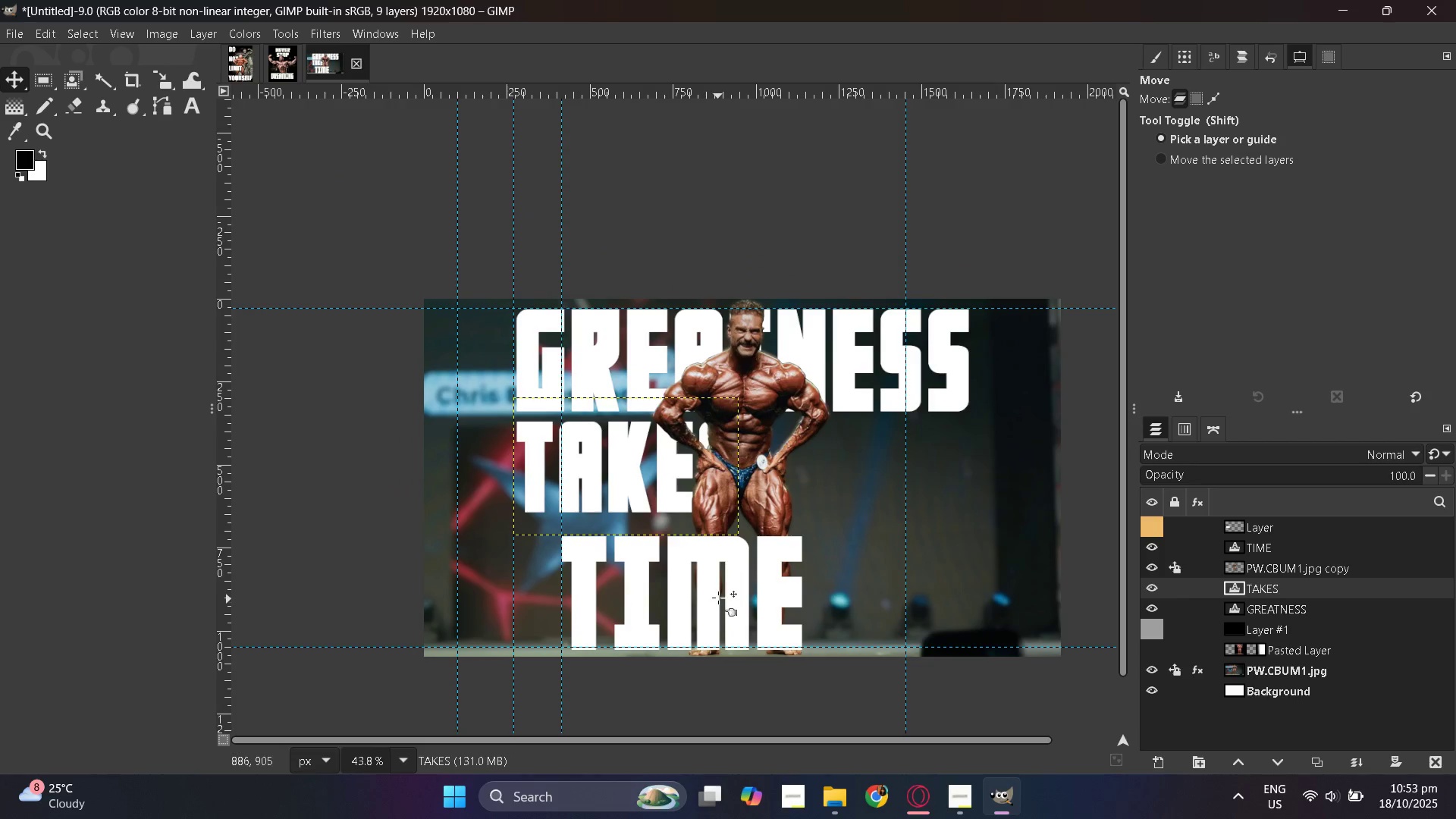 
hold_key(key=ControlLeft, duration=0.81)
 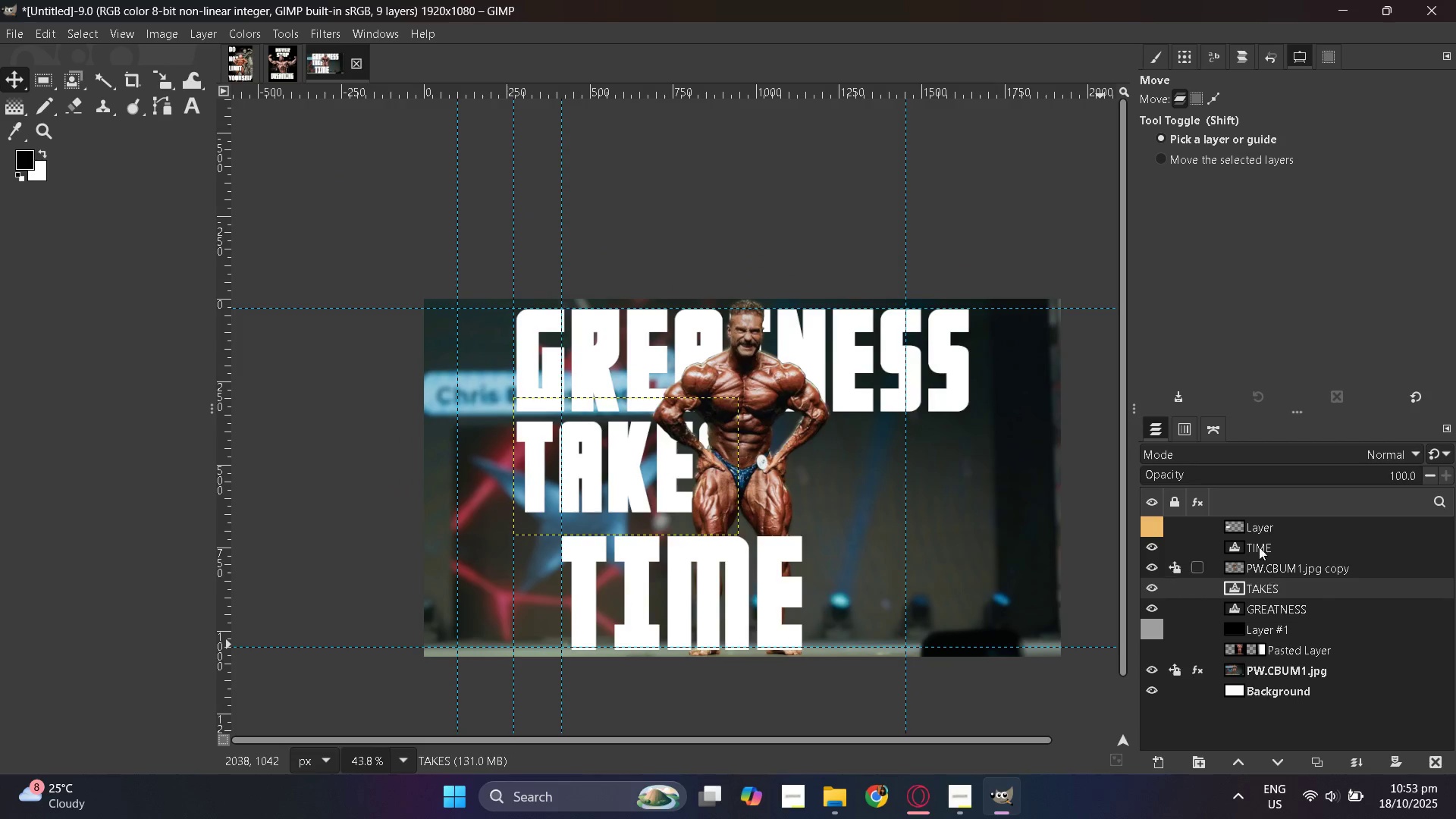 
left_click([1242, 539])
 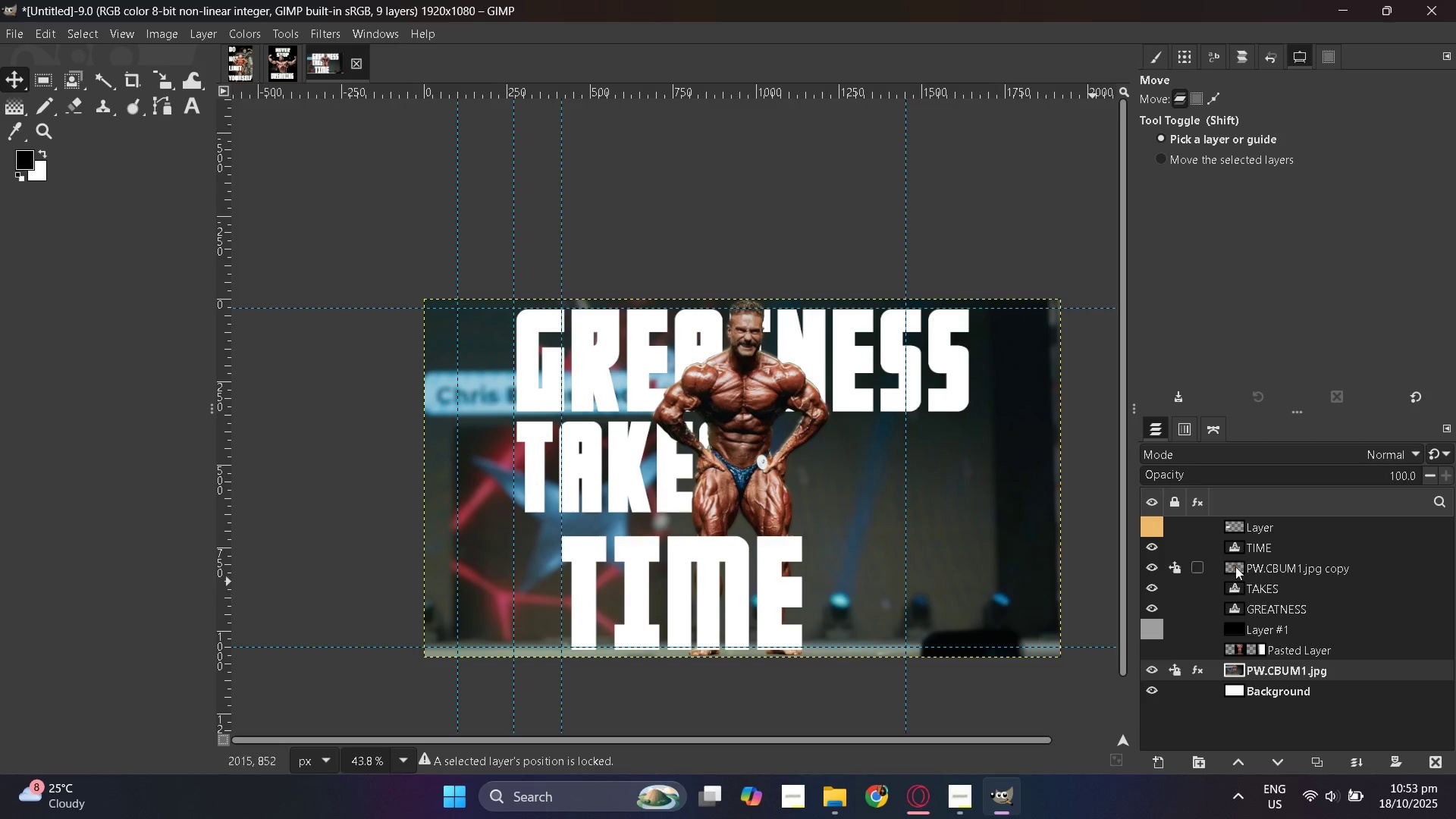 
left_click([1233, 551])
 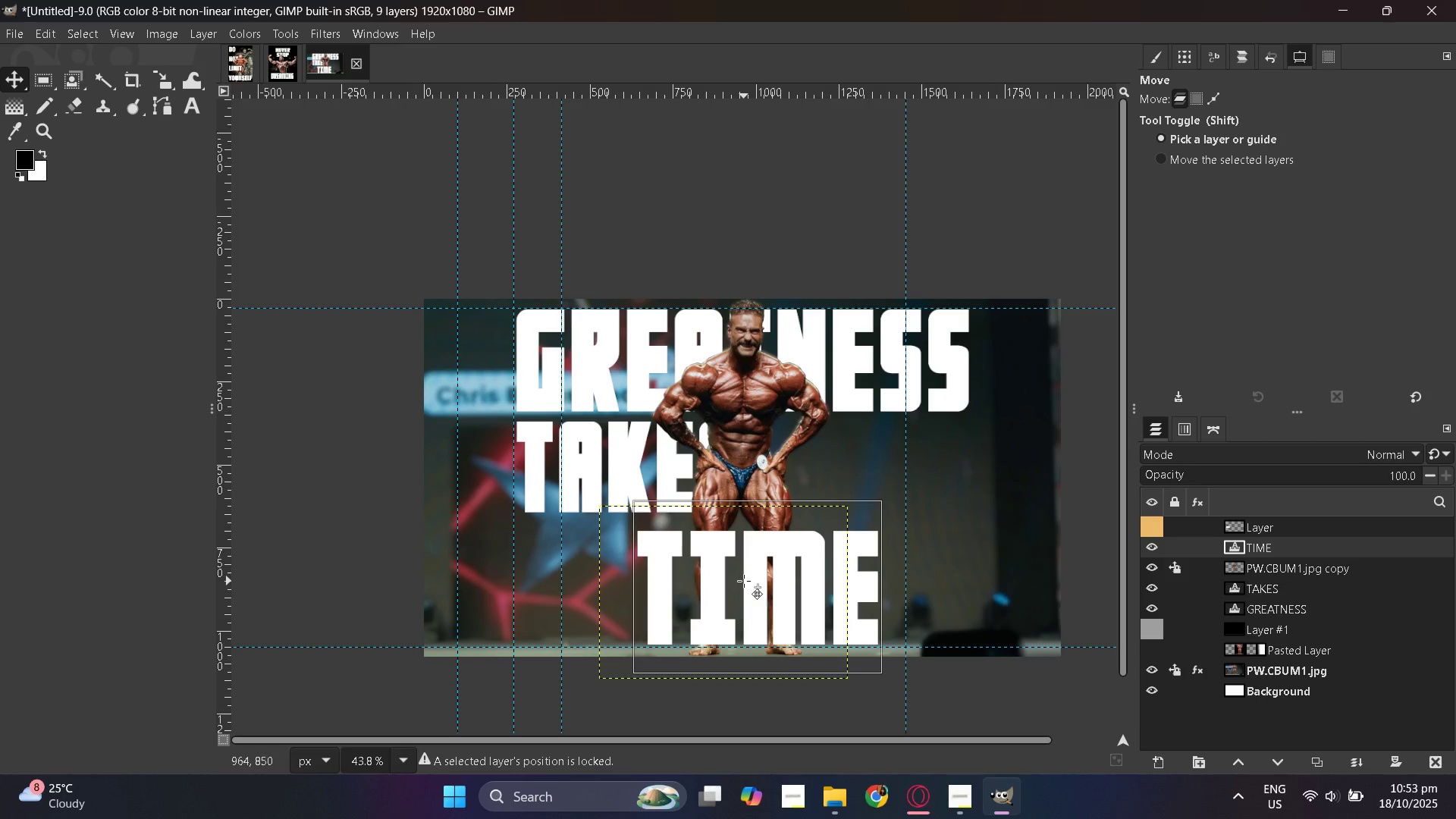 
wait(11.58)
 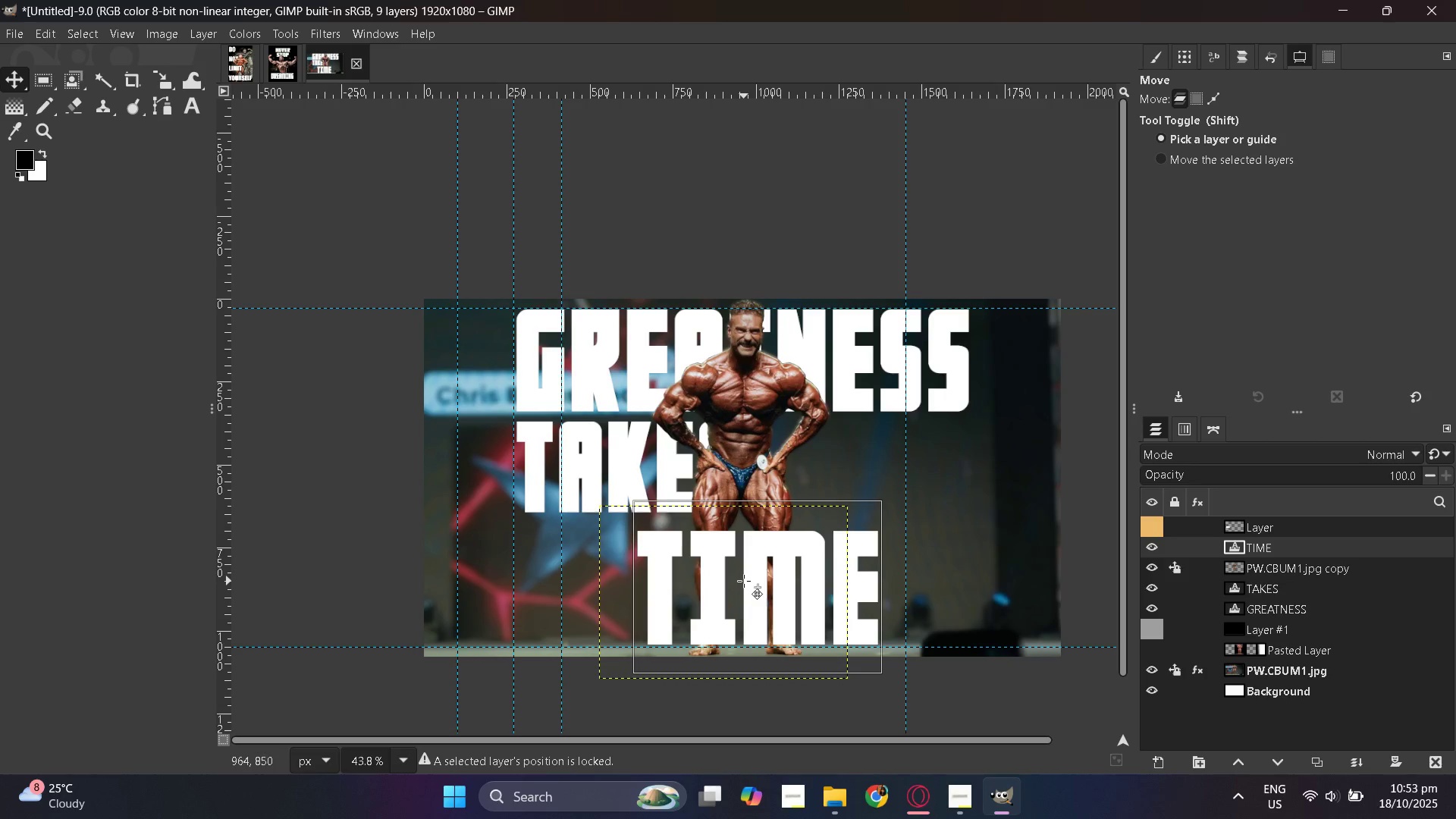 
hold_key(key=ControlLeft, duration=0.4)
scroll: coordinate [920, 521], scroll_direction: down, amount: 3.0
 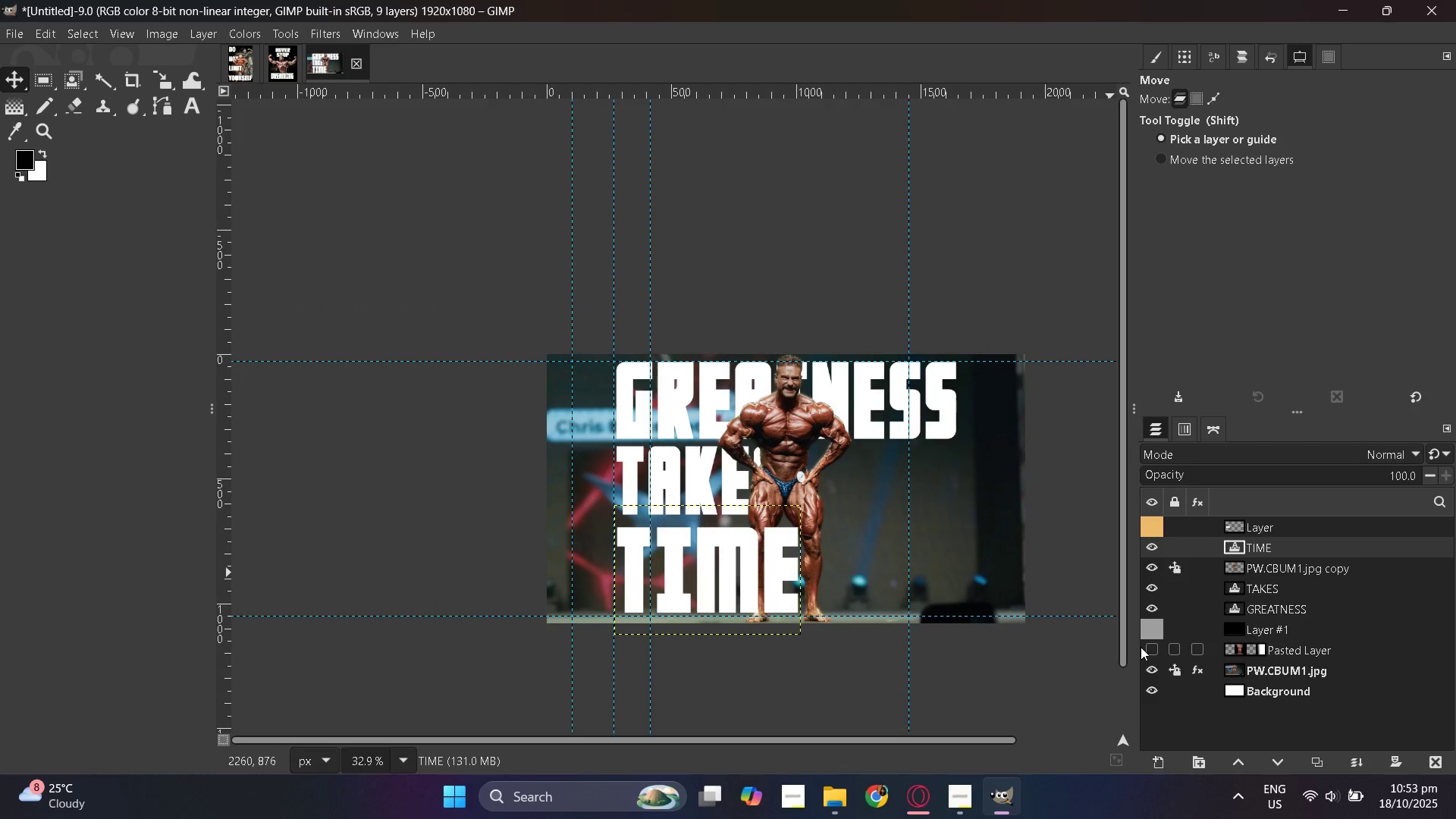 
left_click([1142, 648])
 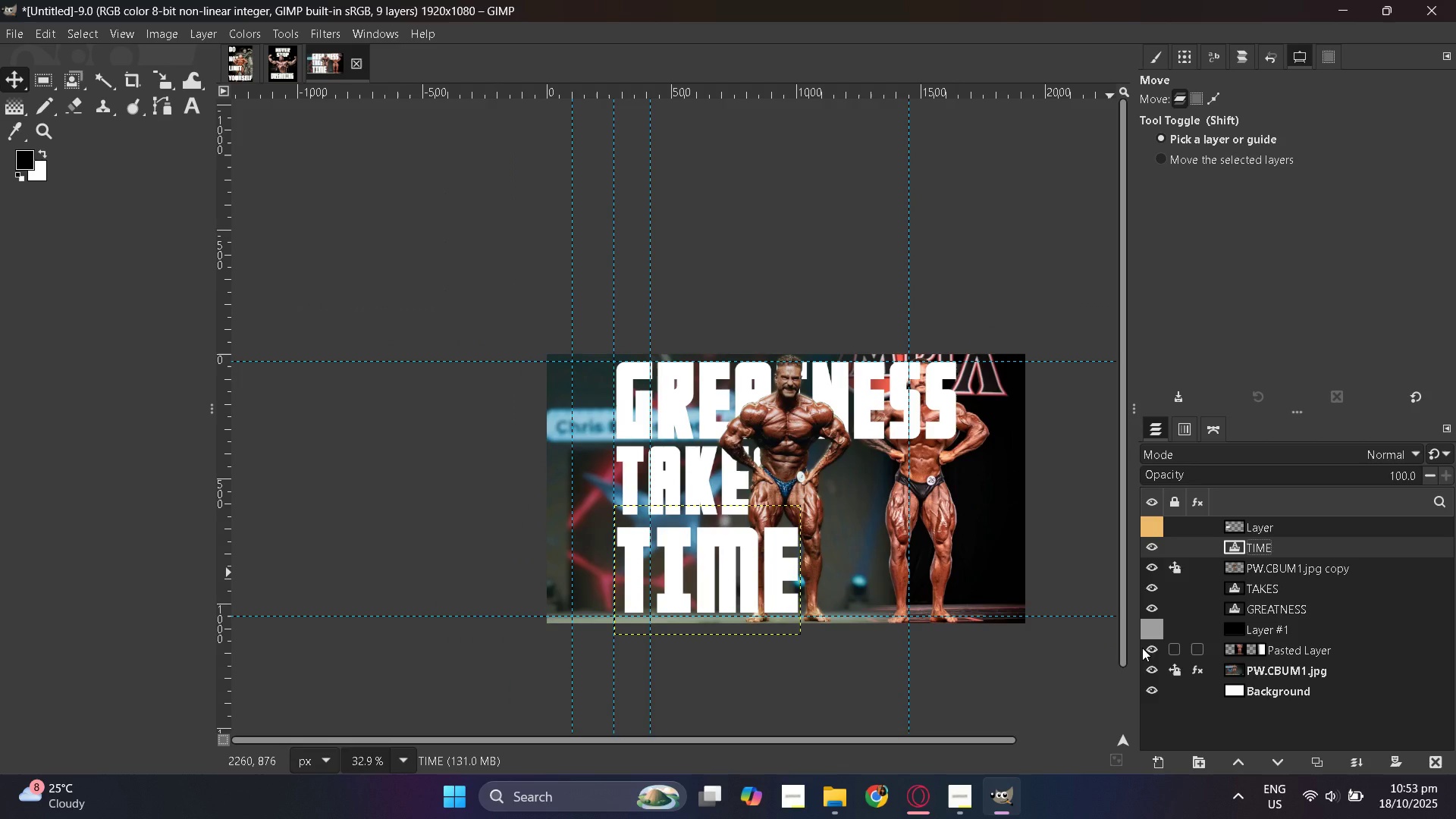 
double_click([1142, 648])
 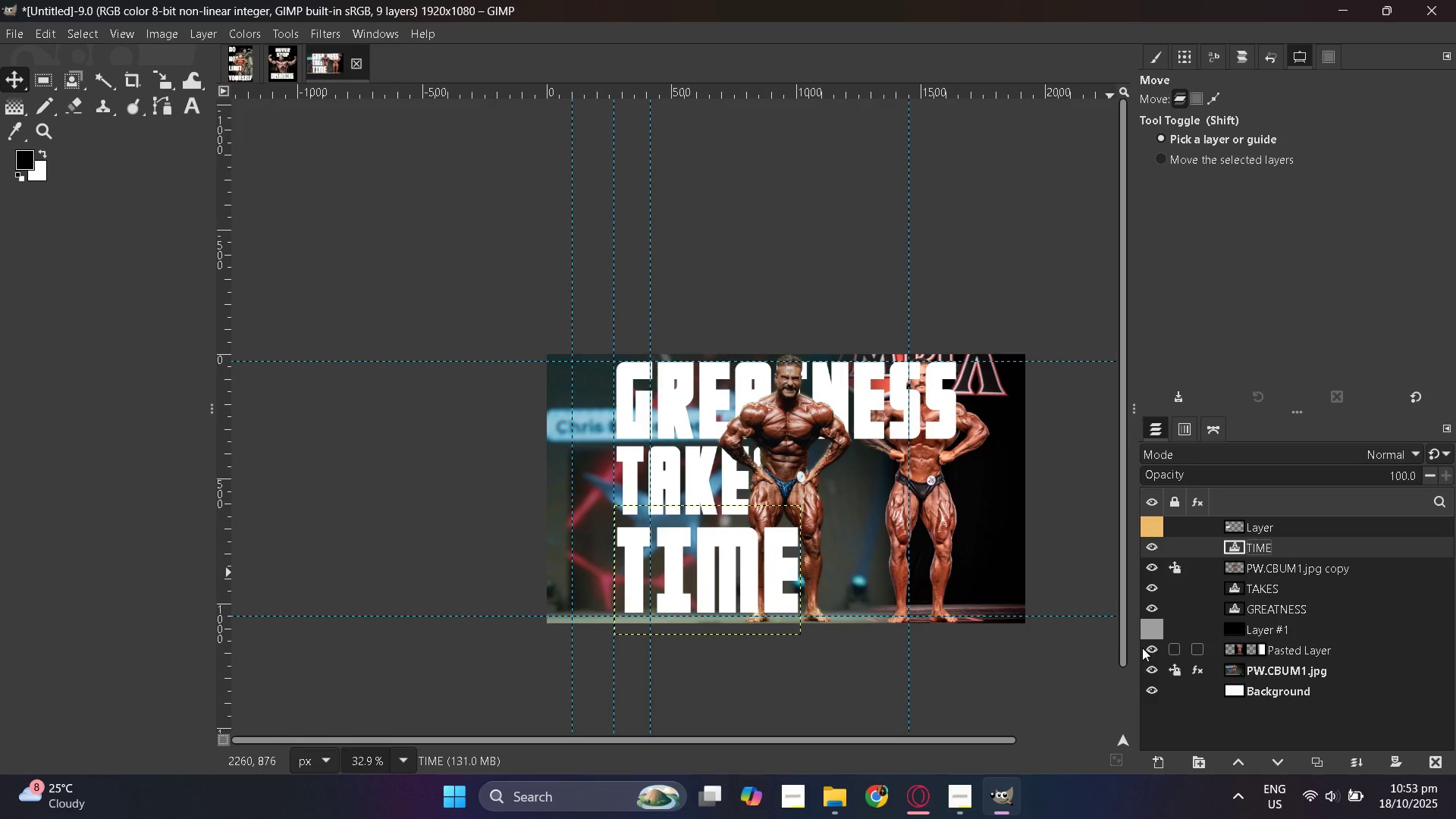 
left_click([1142, 648])
 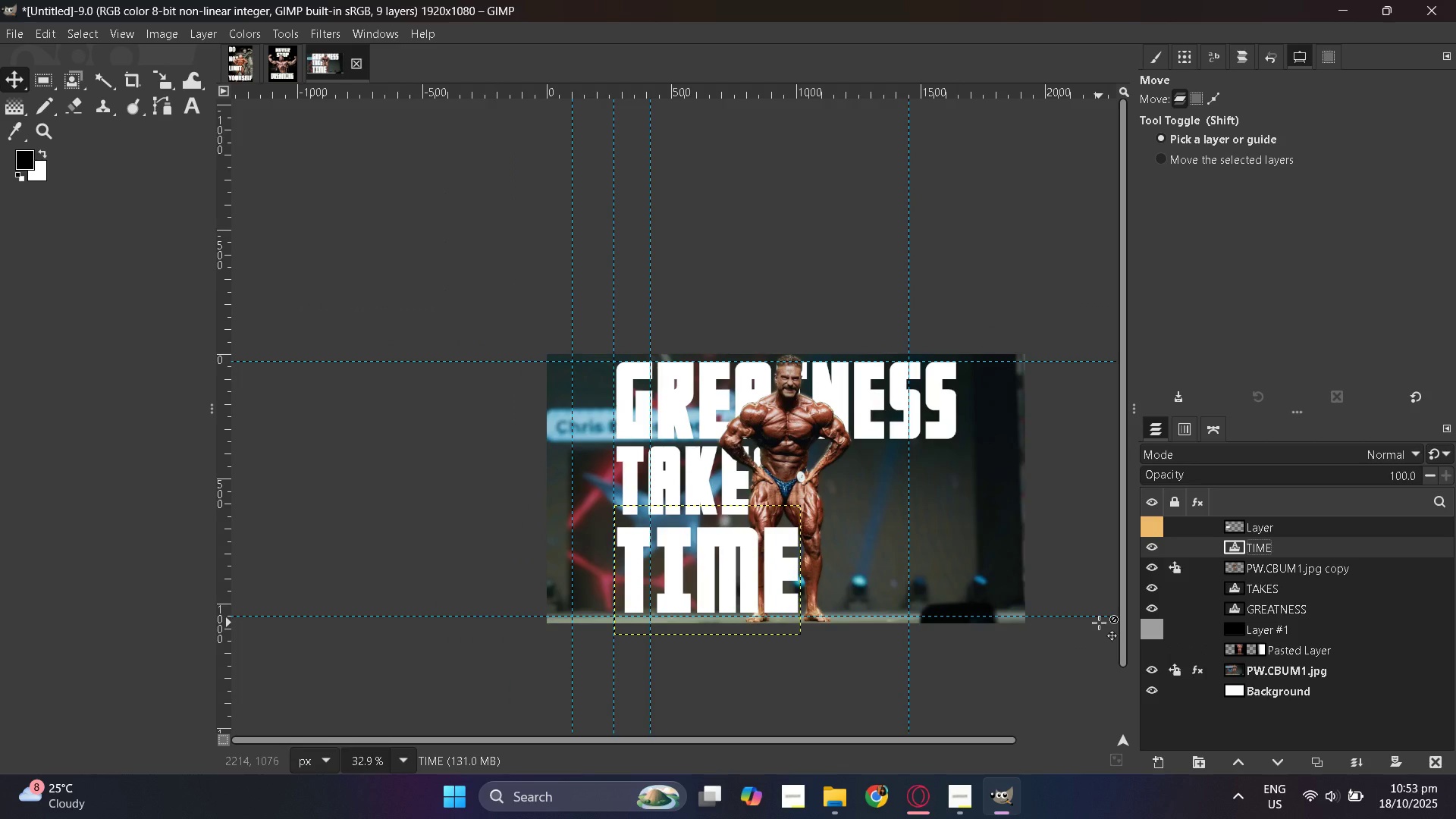 
wait(9.76)
 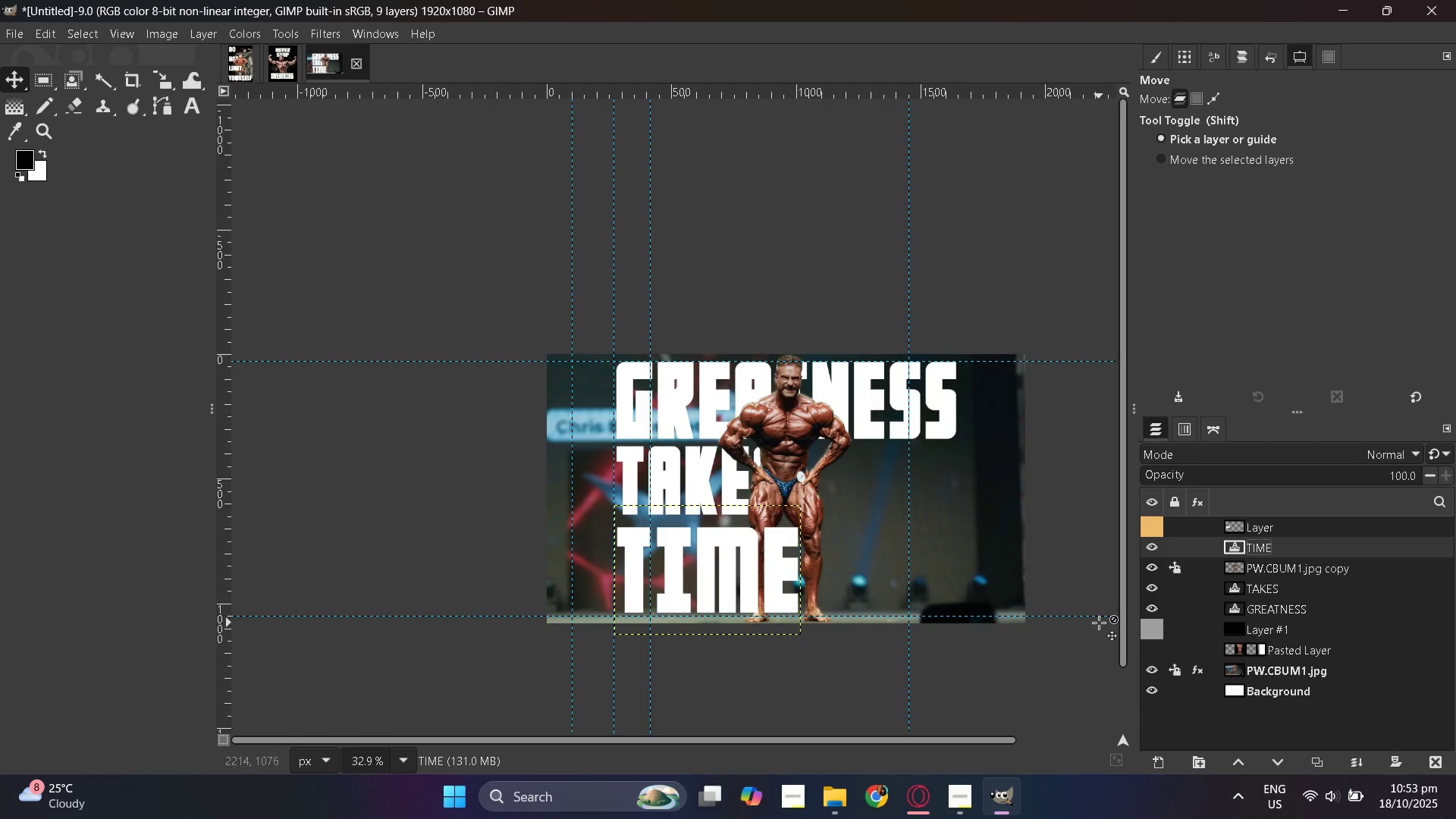 
hold_key(key=ControlLeft, duration=0.77)
scroll: coordinate [848, 594], scroll_direction: up, amount: 5.0
 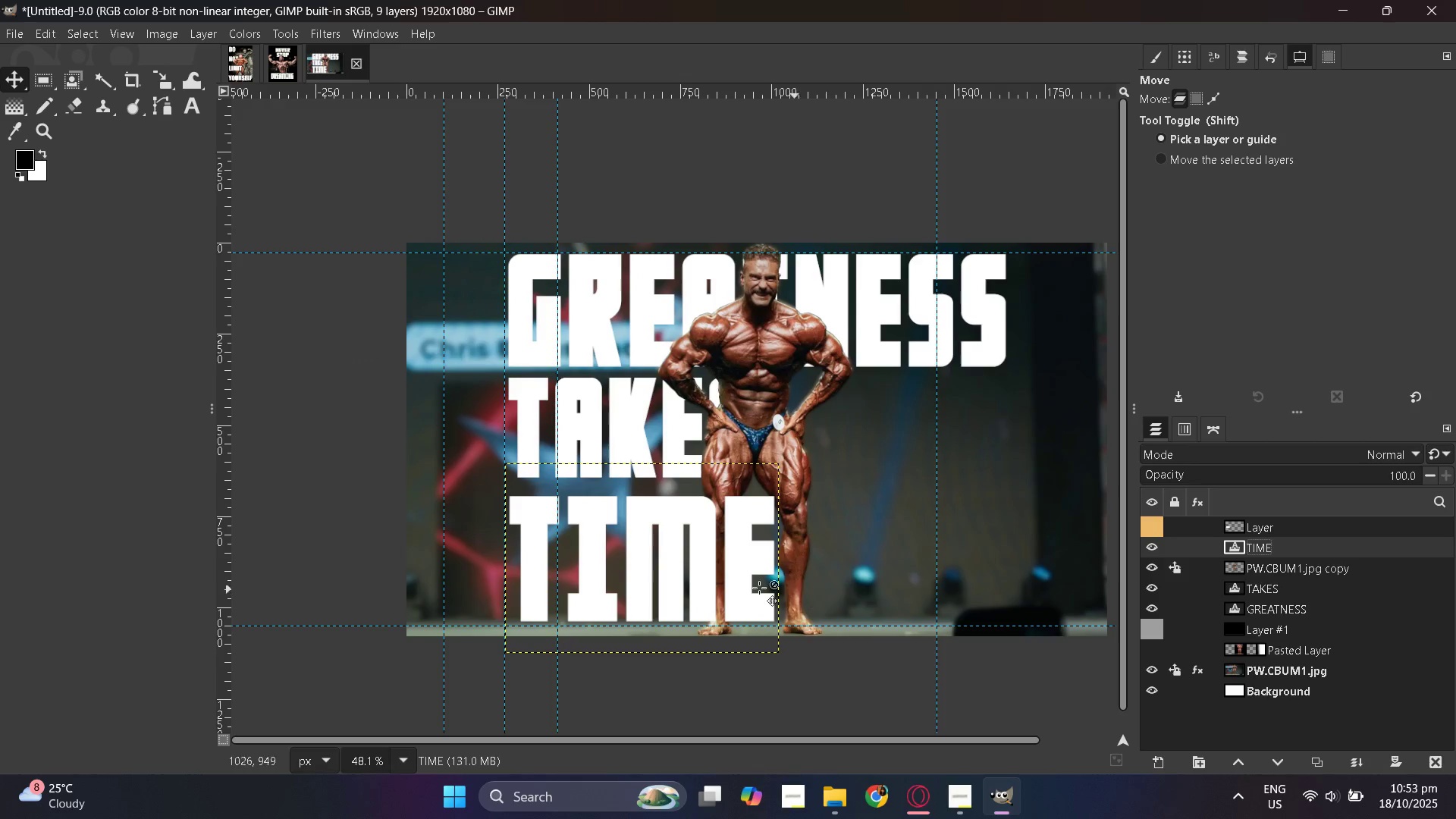 
hold_key(key=ControlLeft, duration=0.65)
scroll: coordinate [758, 586], scroll_direction: up, amount: 1.0
 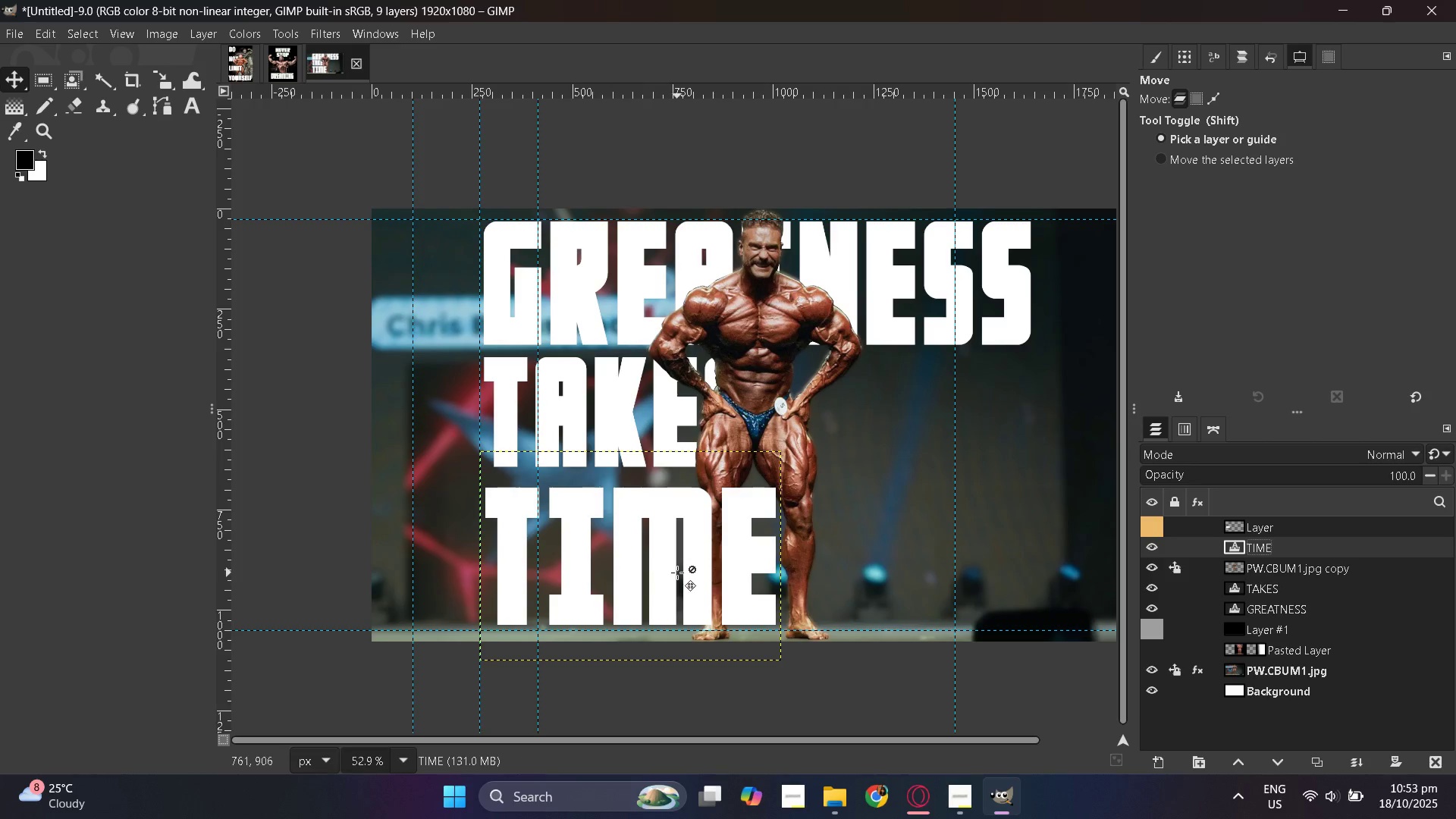 
hold_key(key=ControlLeft, duration=0.63)
scroll: coordinate [674, 571], scroll_direction: up, amount: 1.0
 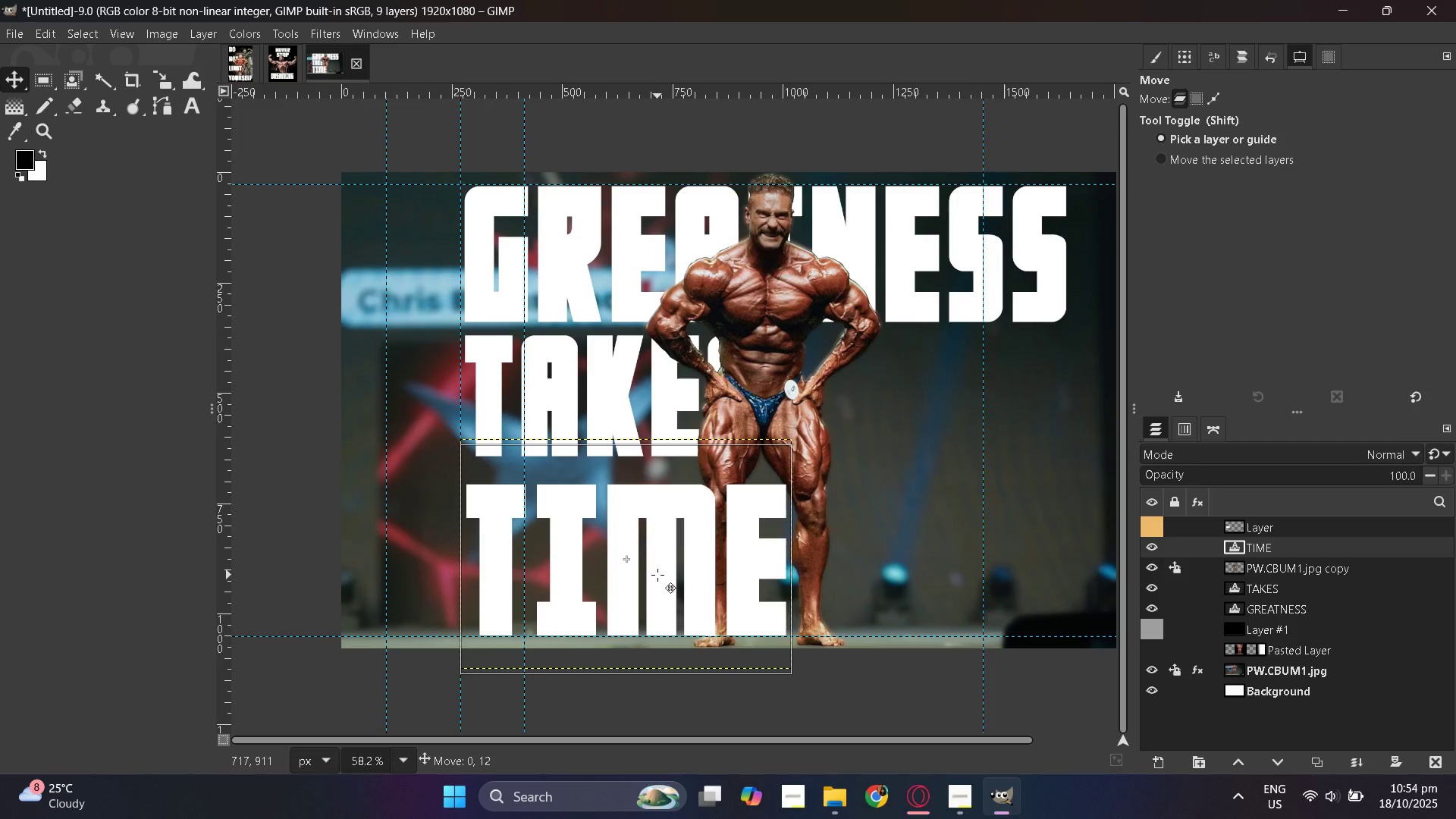 
left_click([1235, 590])
 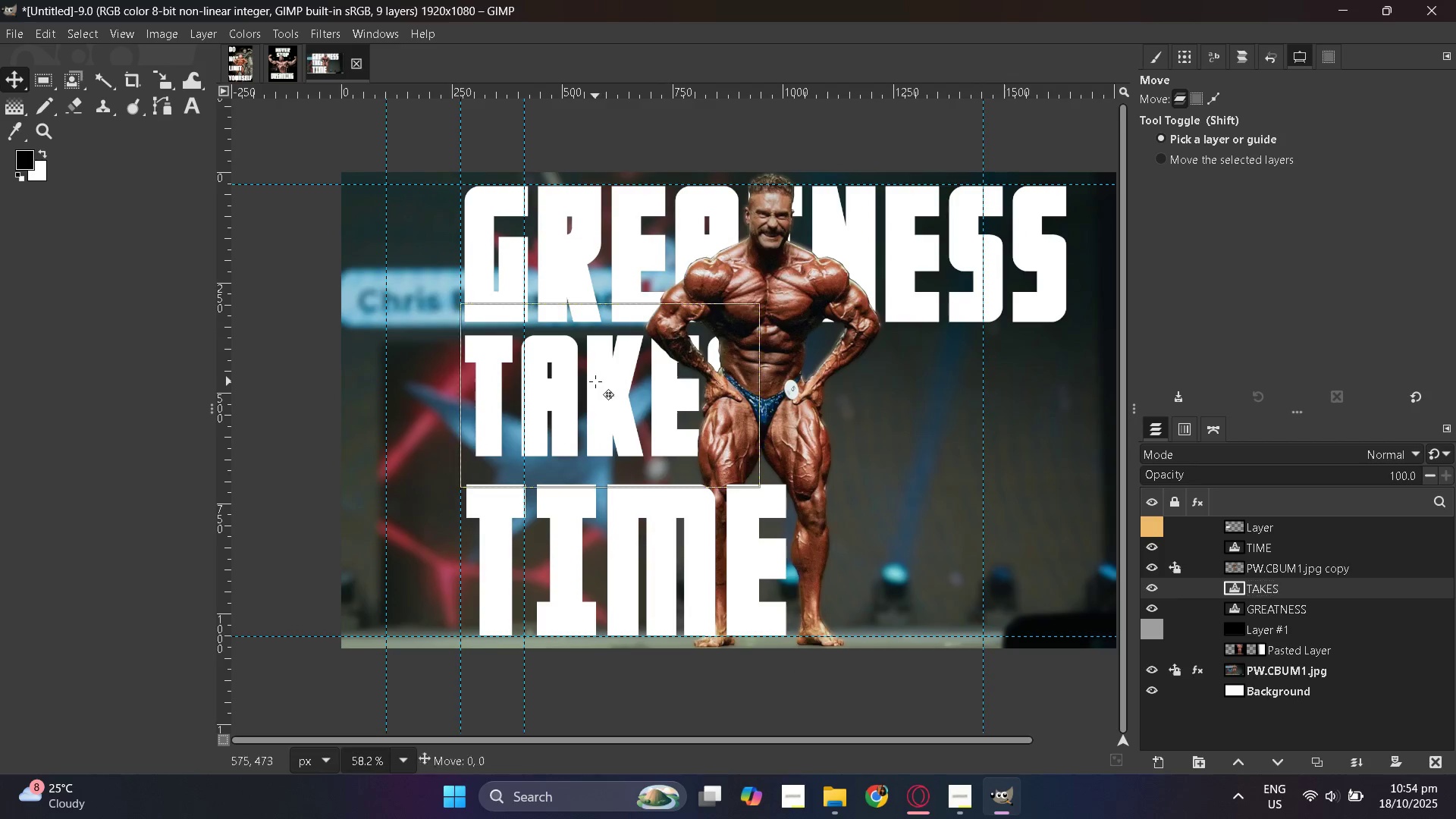 
double_click([595, 381])
 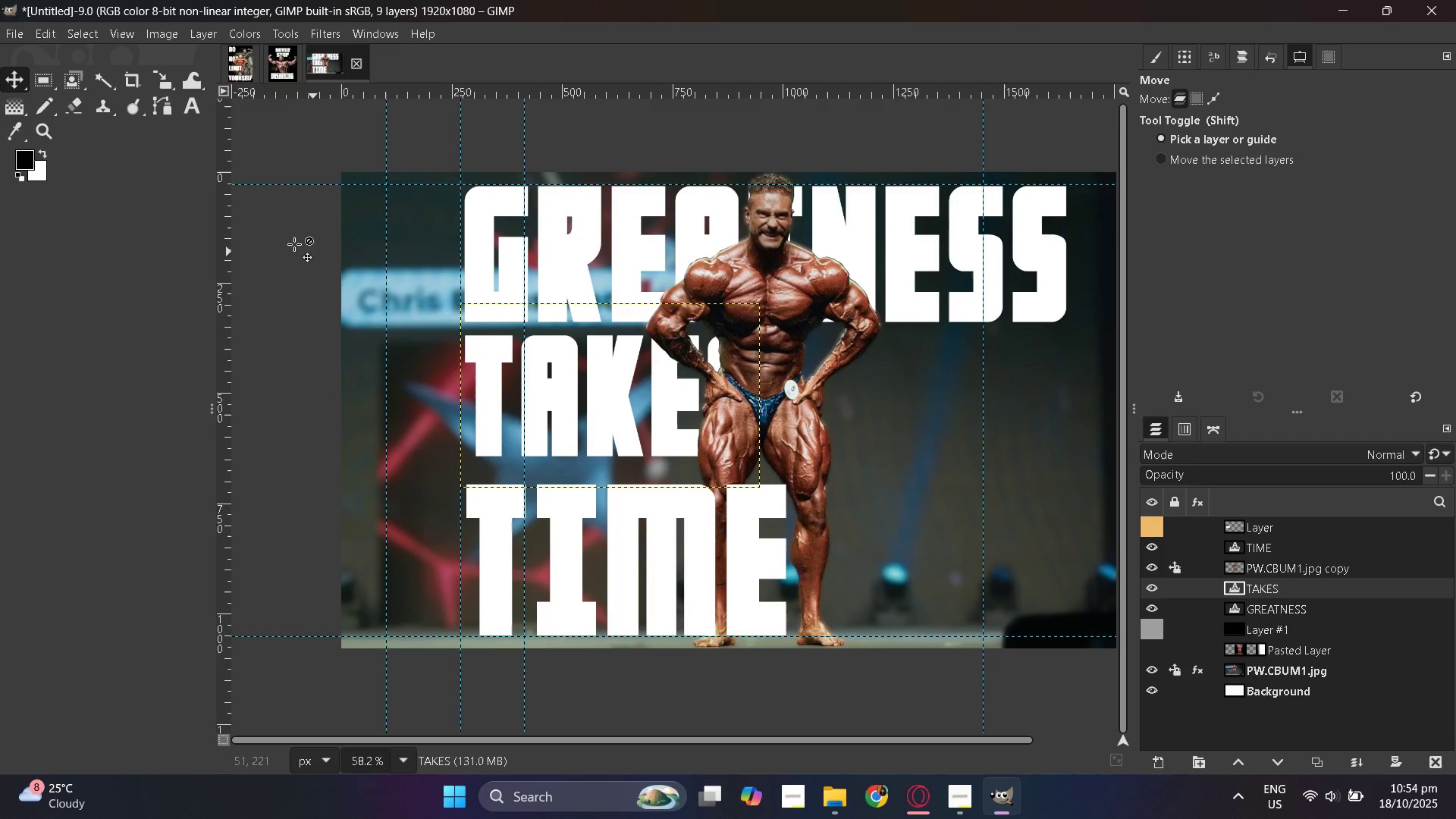 
left_click([188, 108])
 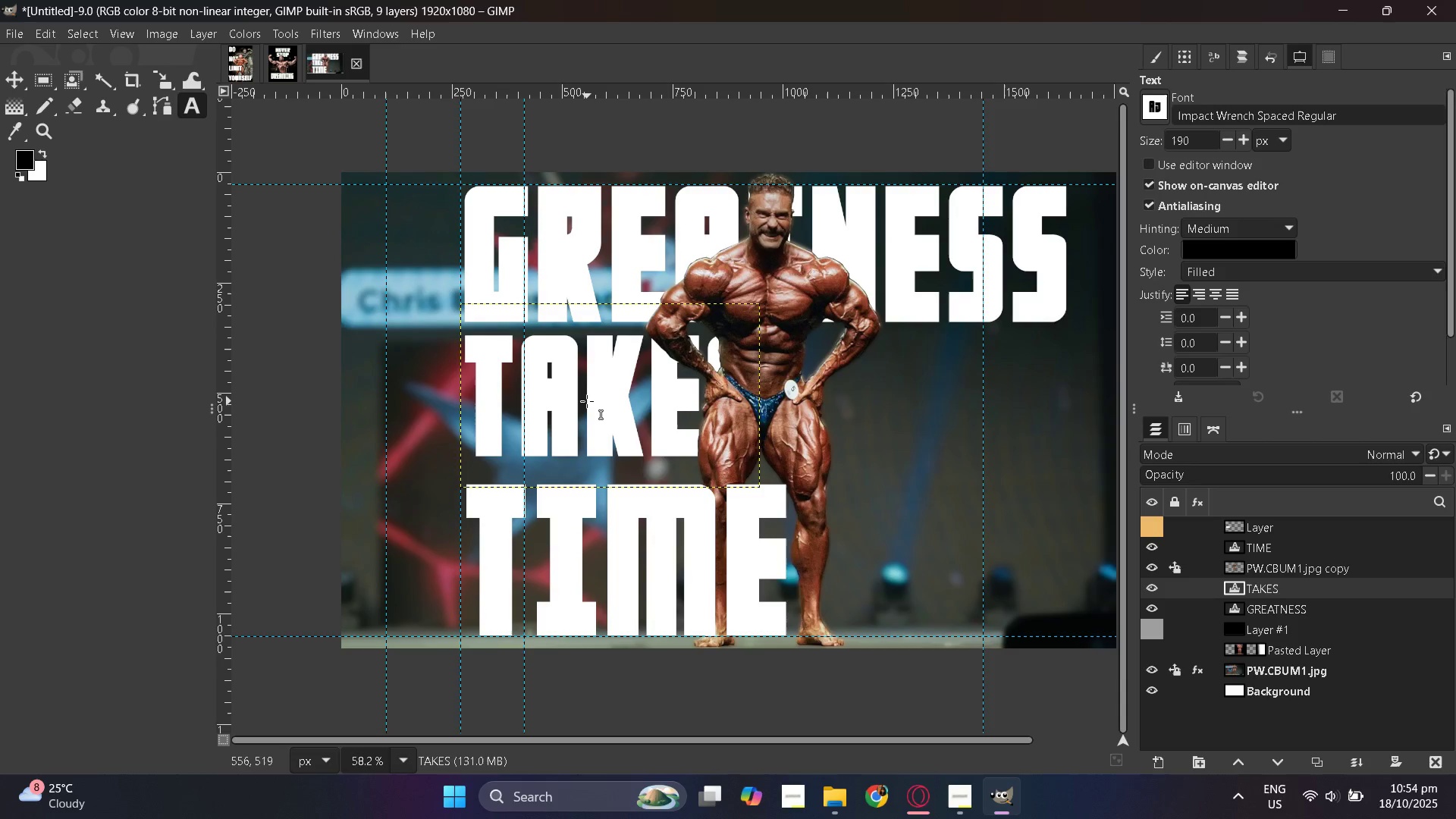 
double_click([587, 401])
 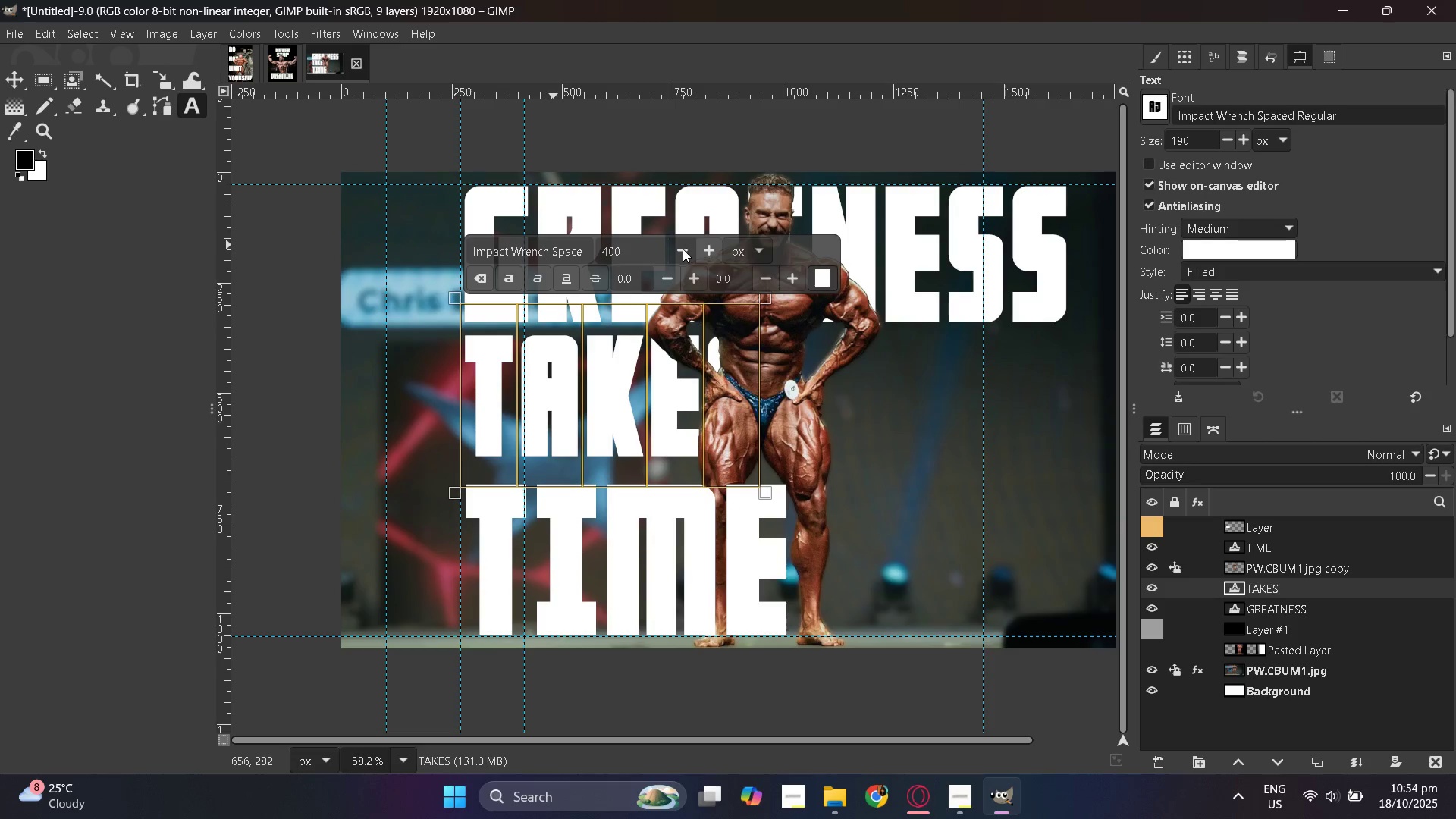 
double_click([651, 249])
 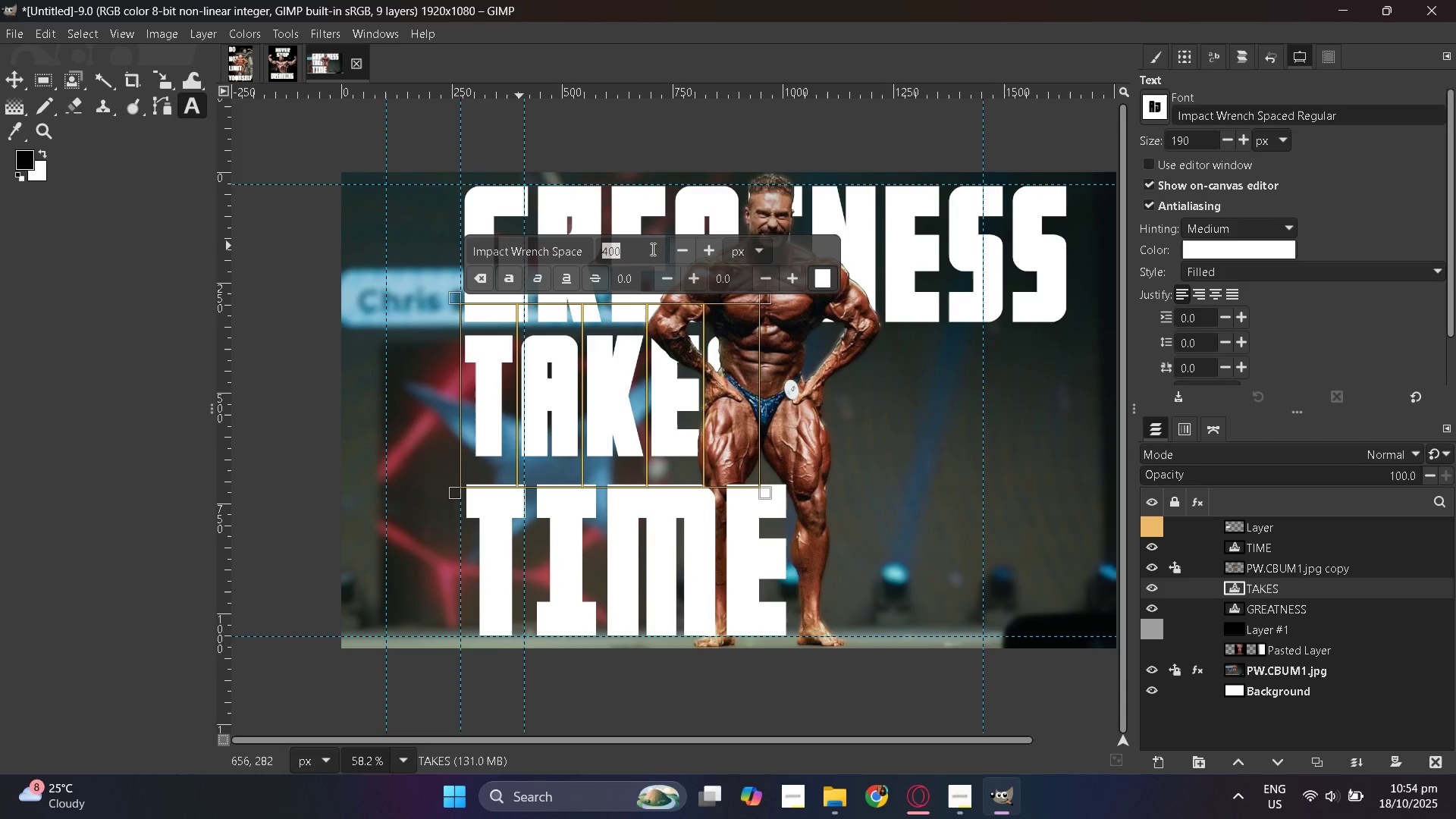 
key(Numpad4)
 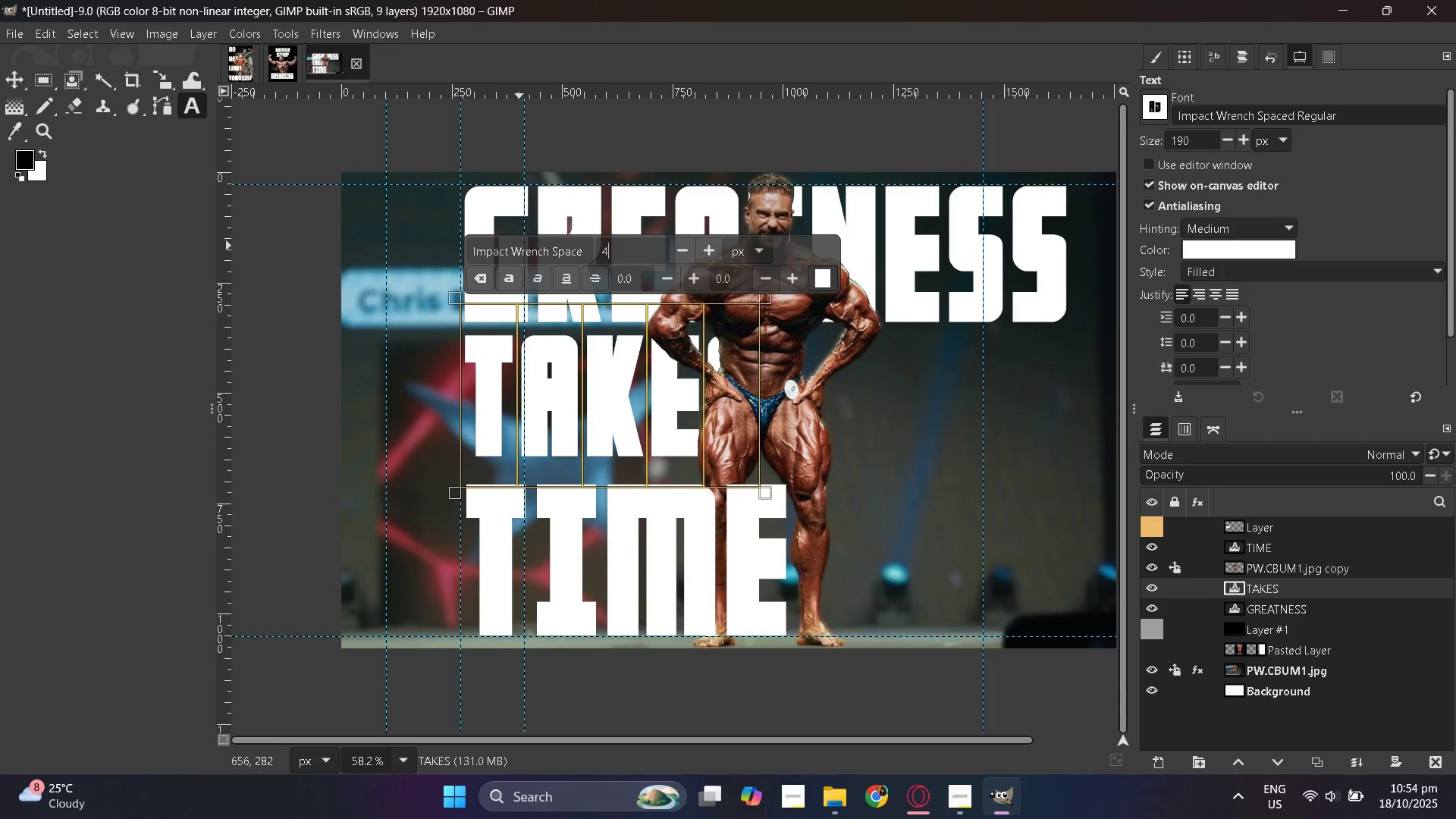 
key(Numpad5)
 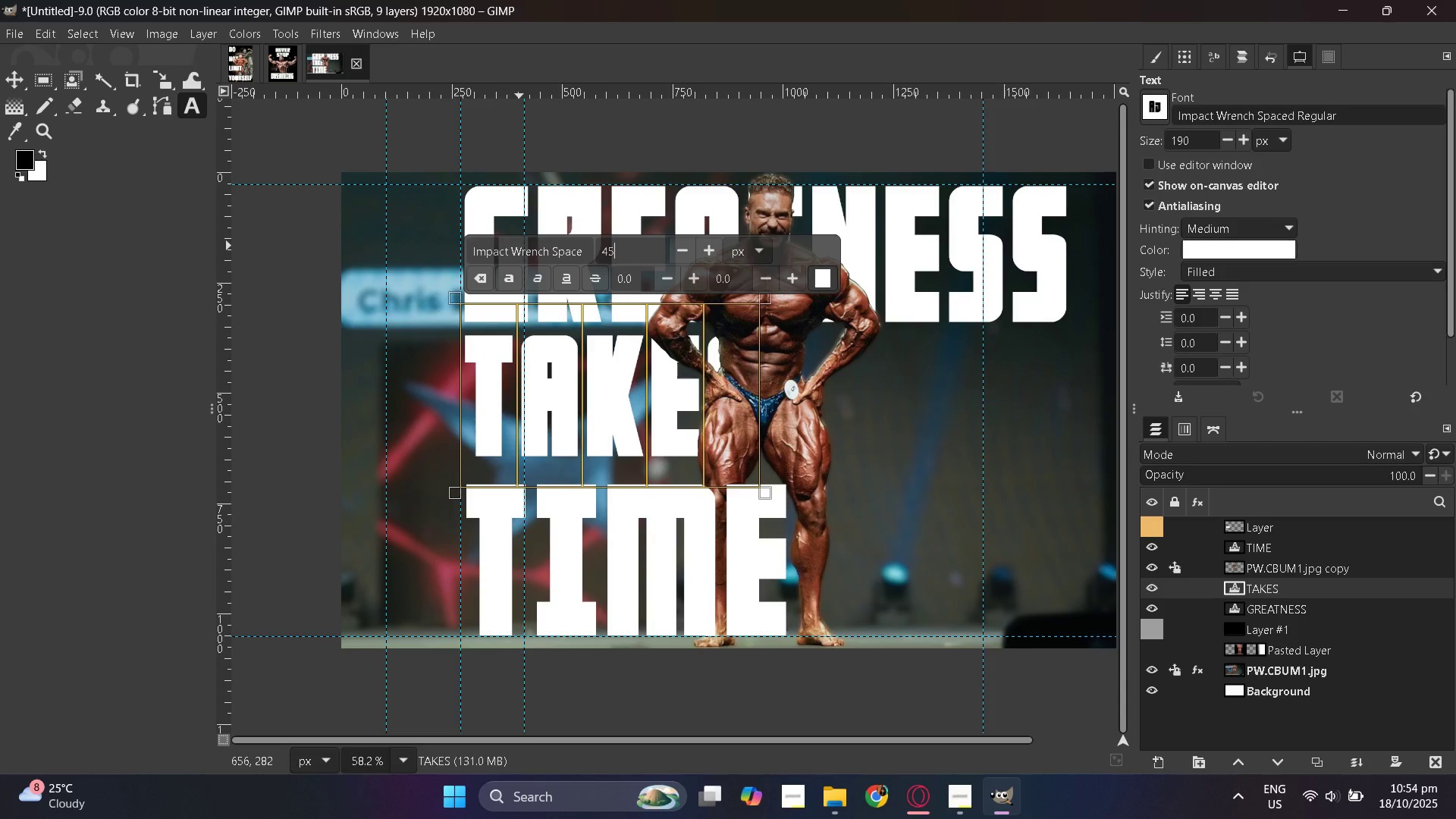 
key(Backspace)
 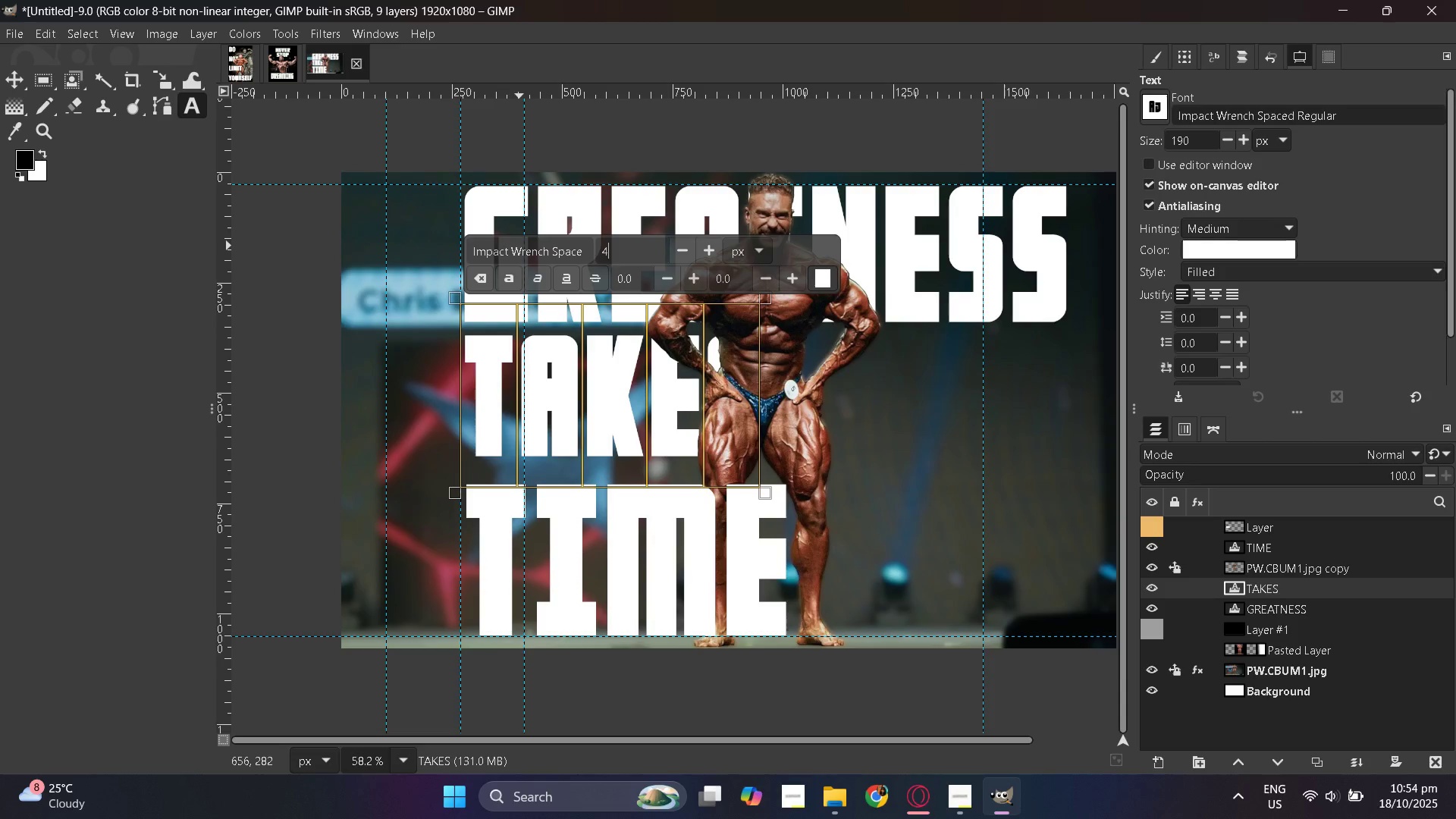 
key(Numpad2)
 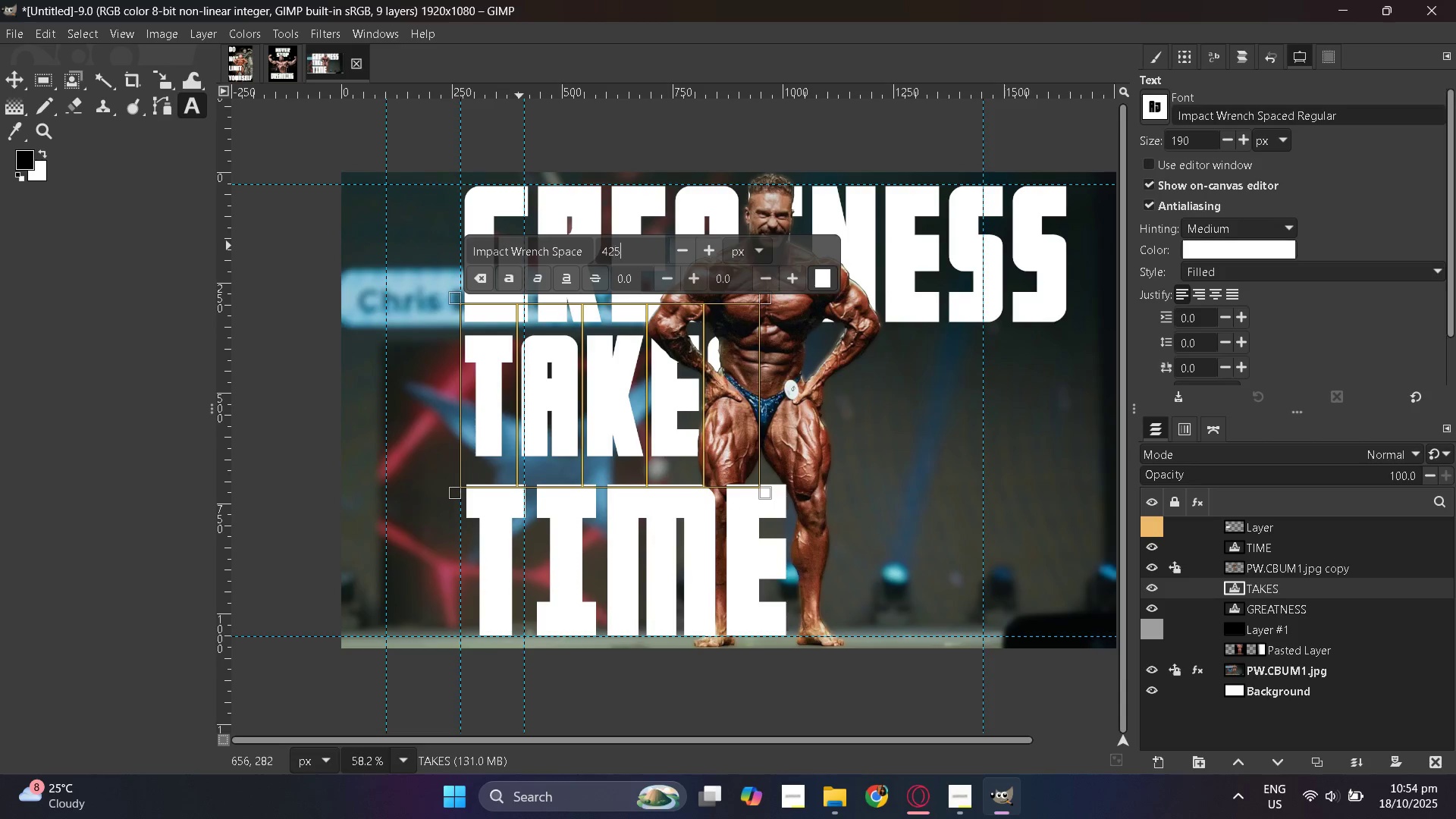 
key(Numpad5)
 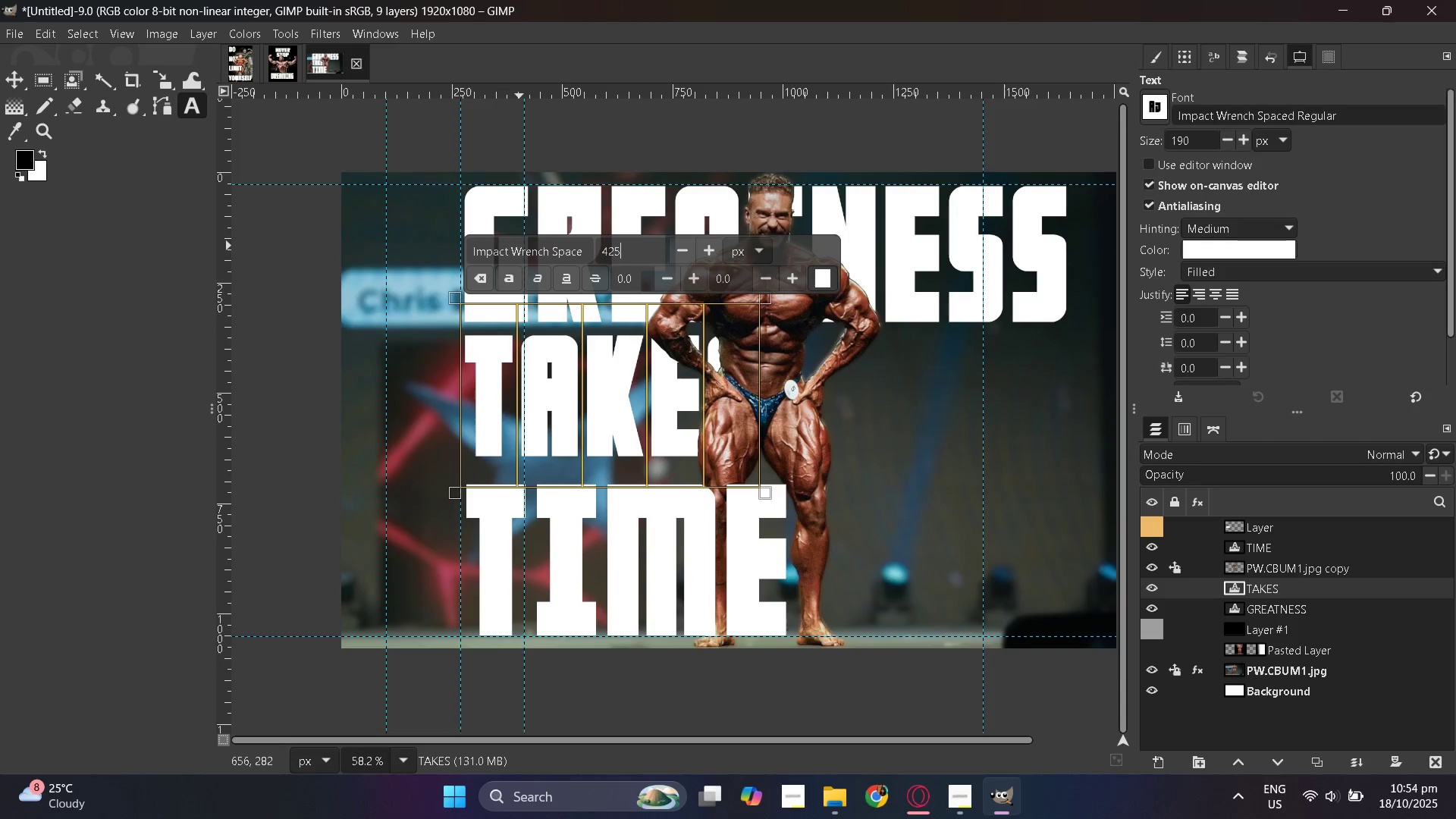 
key(NumpadEnter)
 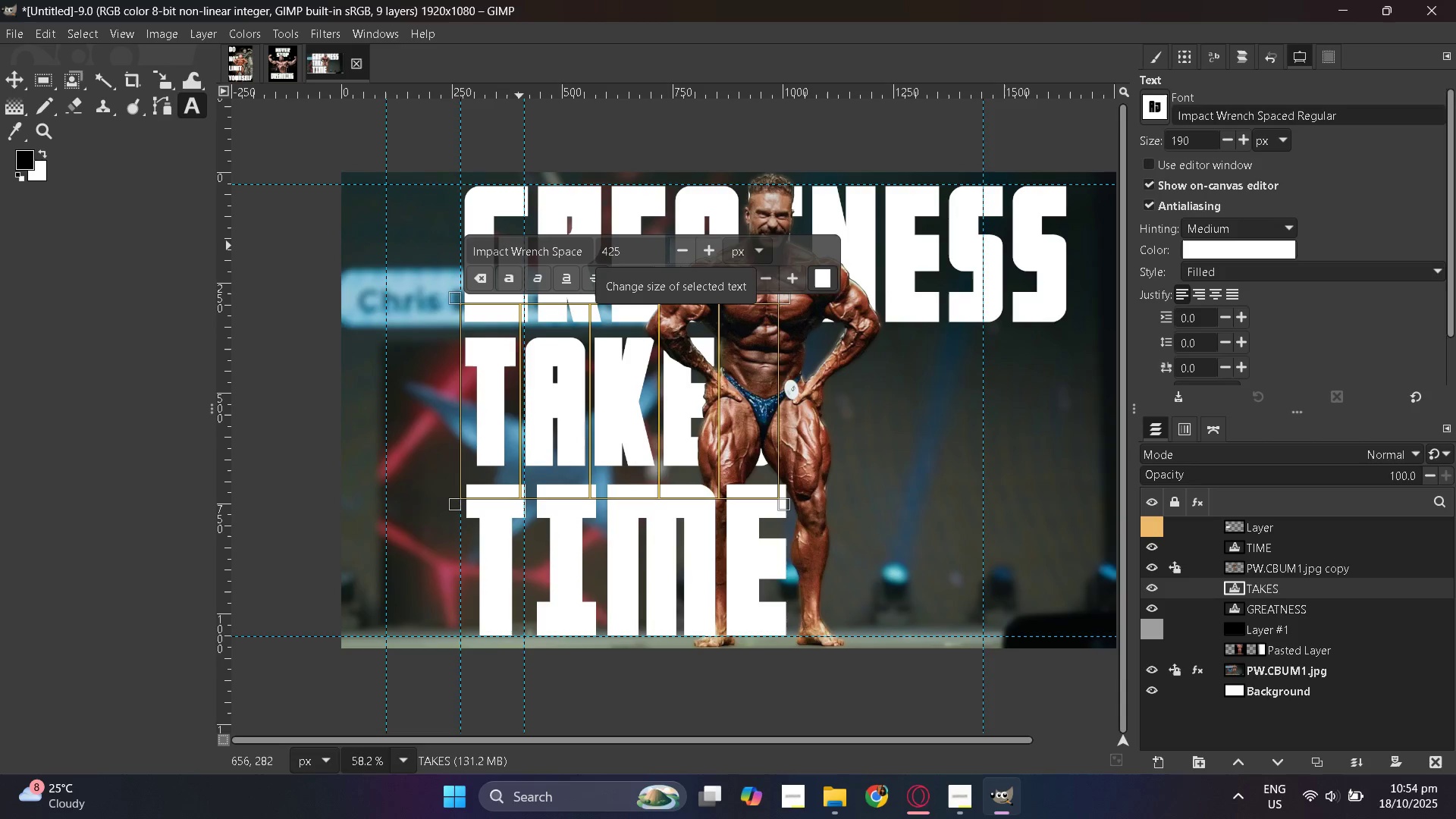 
key(Backspace)
 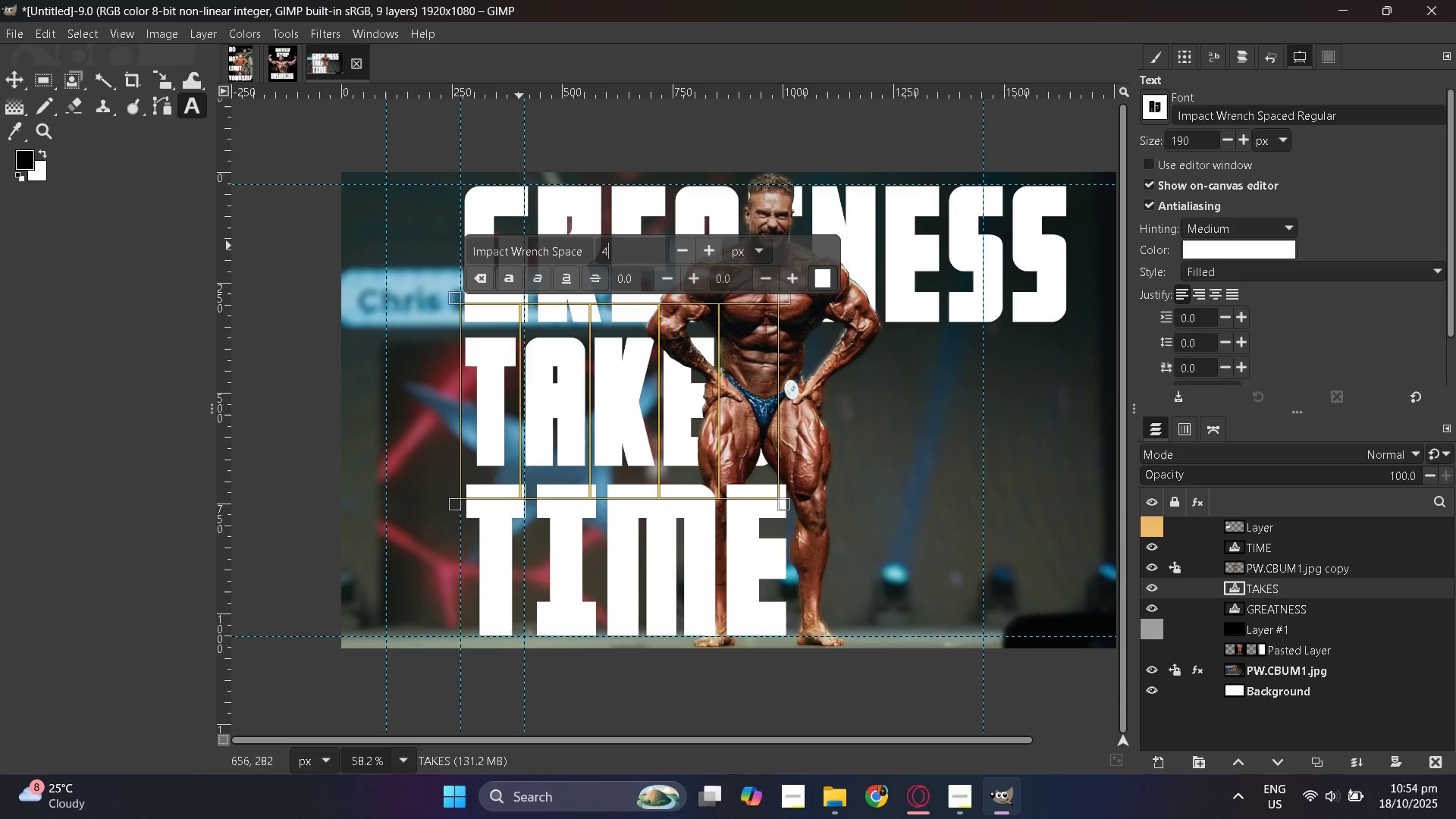 
key(Backspace)
 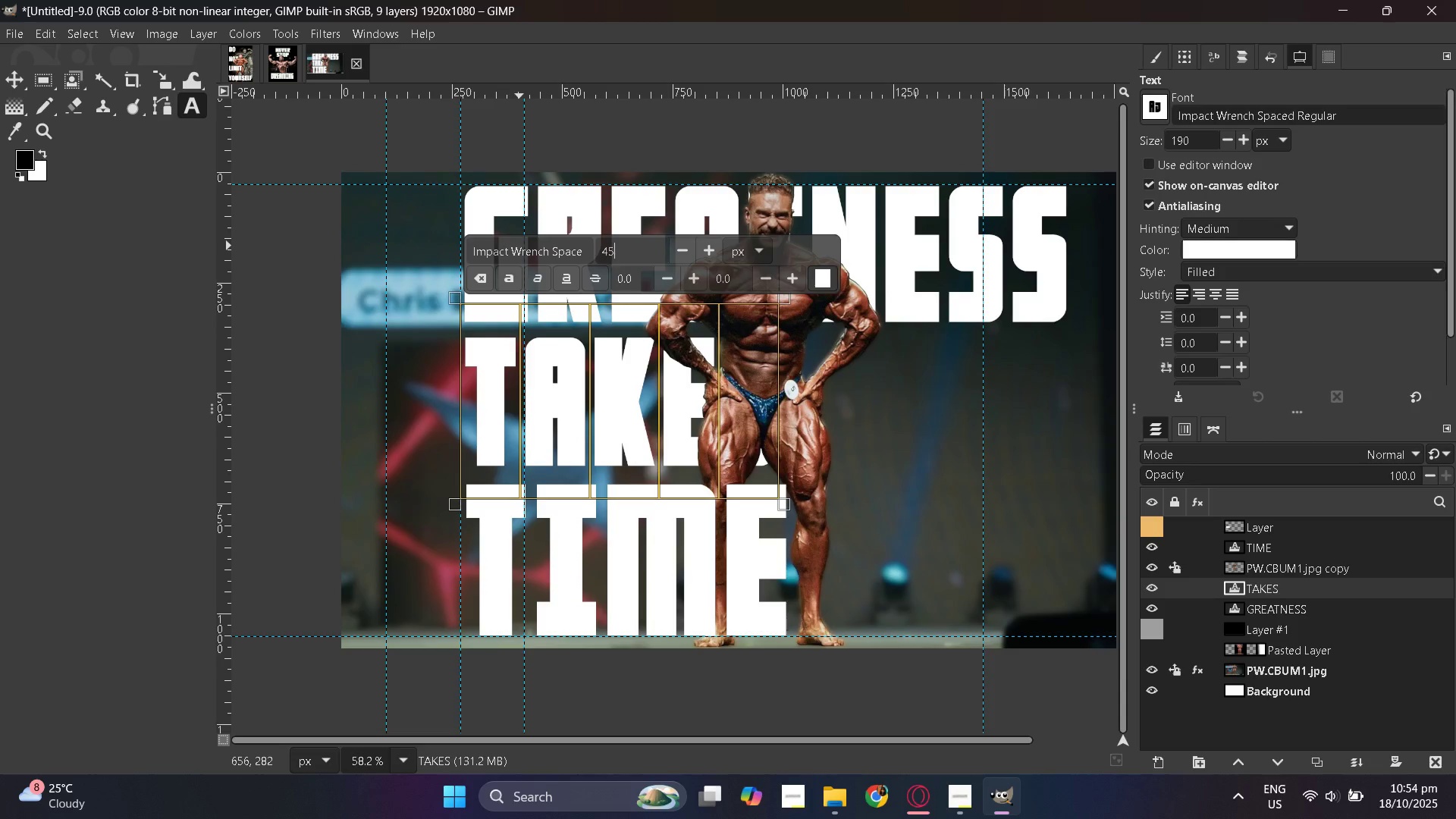 
key(Numpad5)
 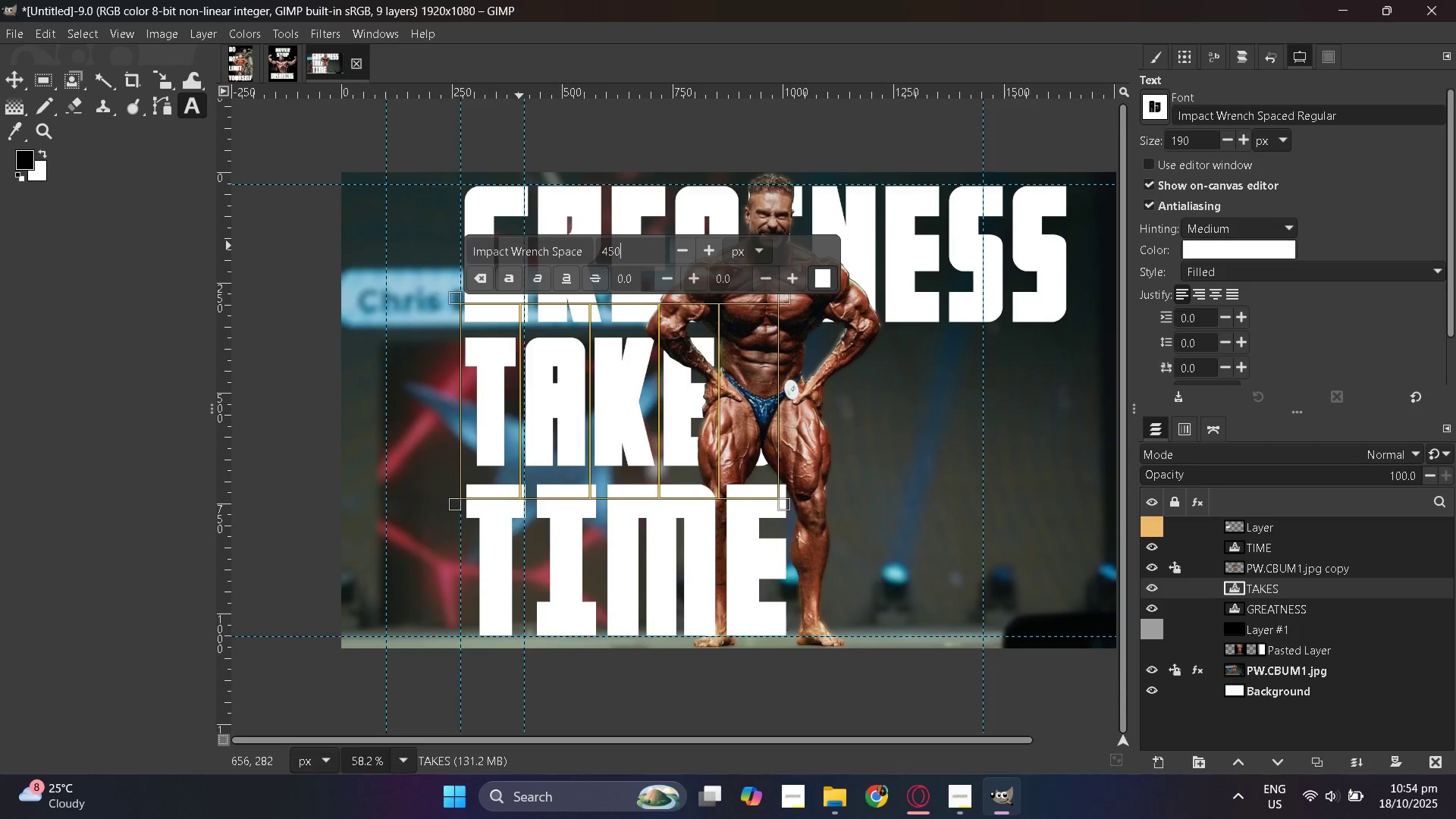 
key(Numpad0)
 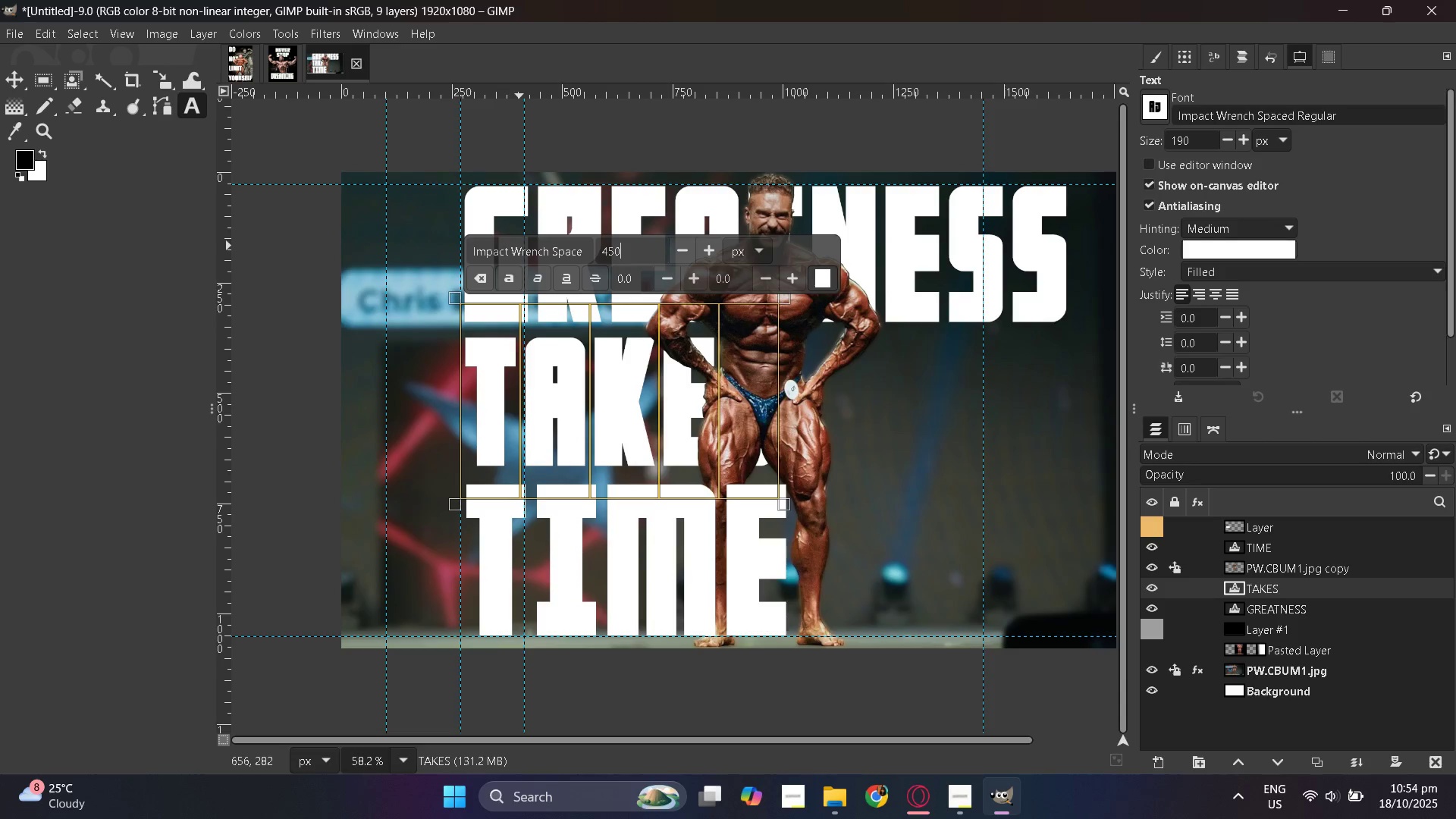 
key(NumpadEnter)
 